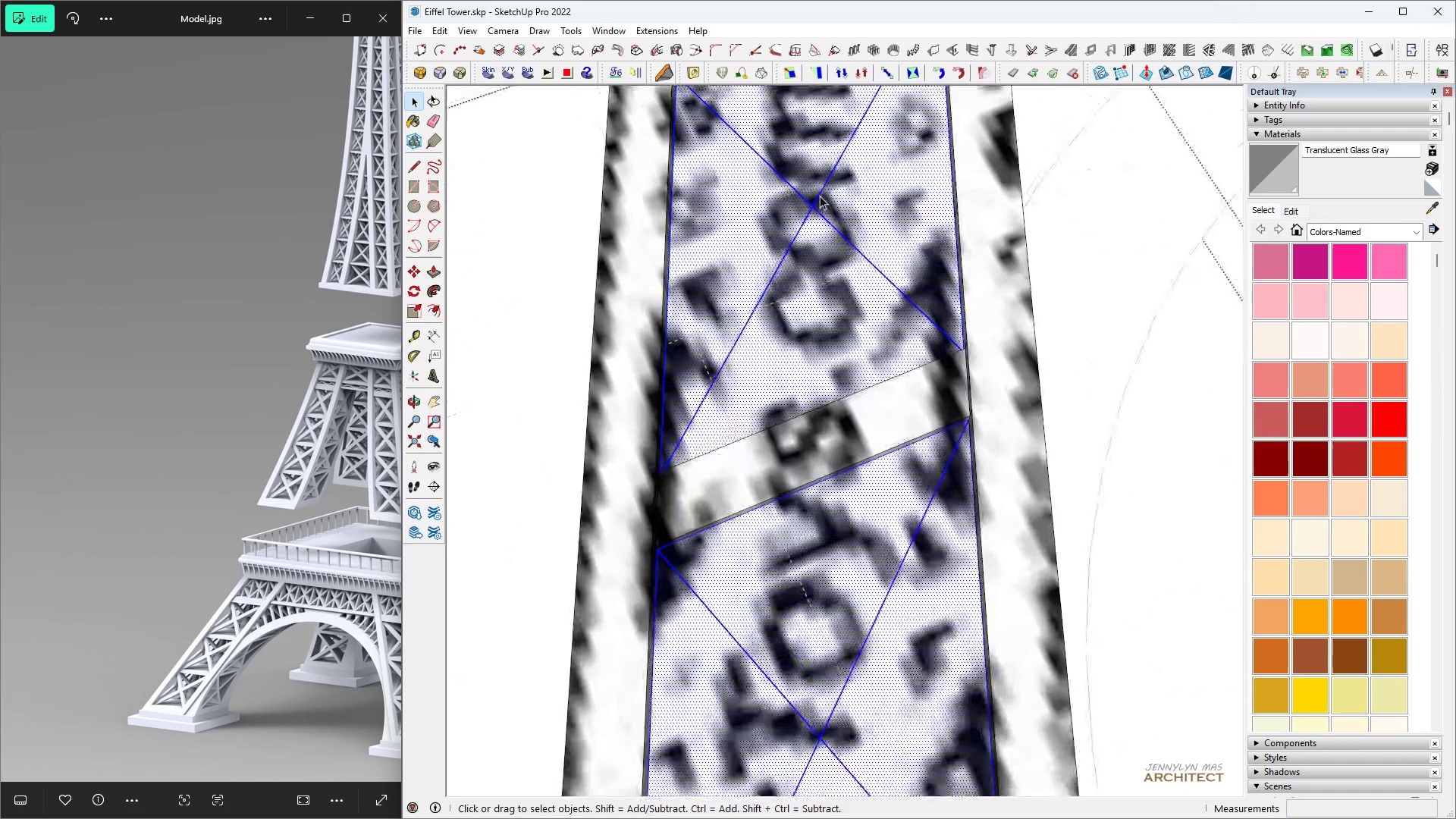 
key(Space)
 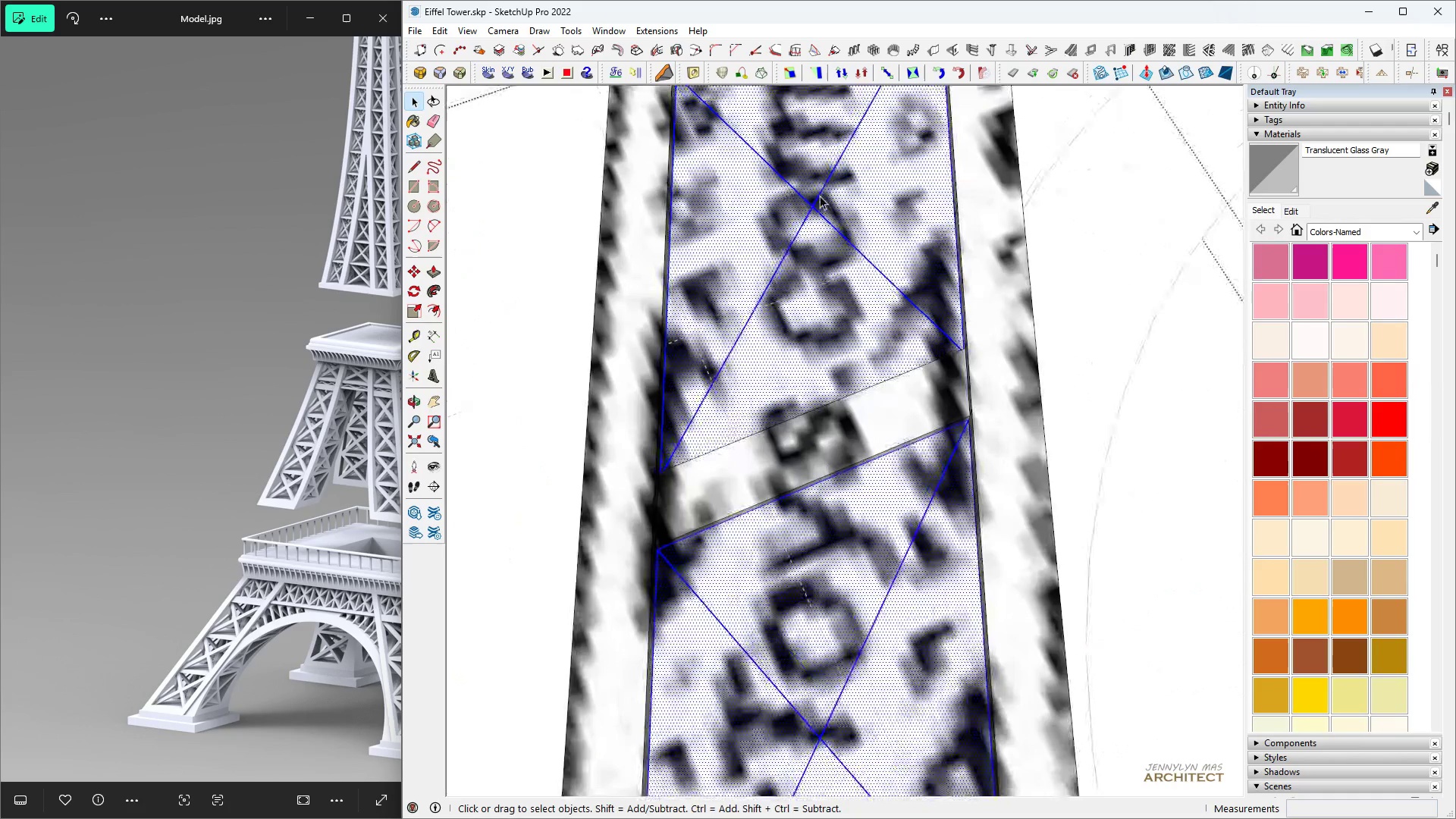 
left_click([820, 196])
 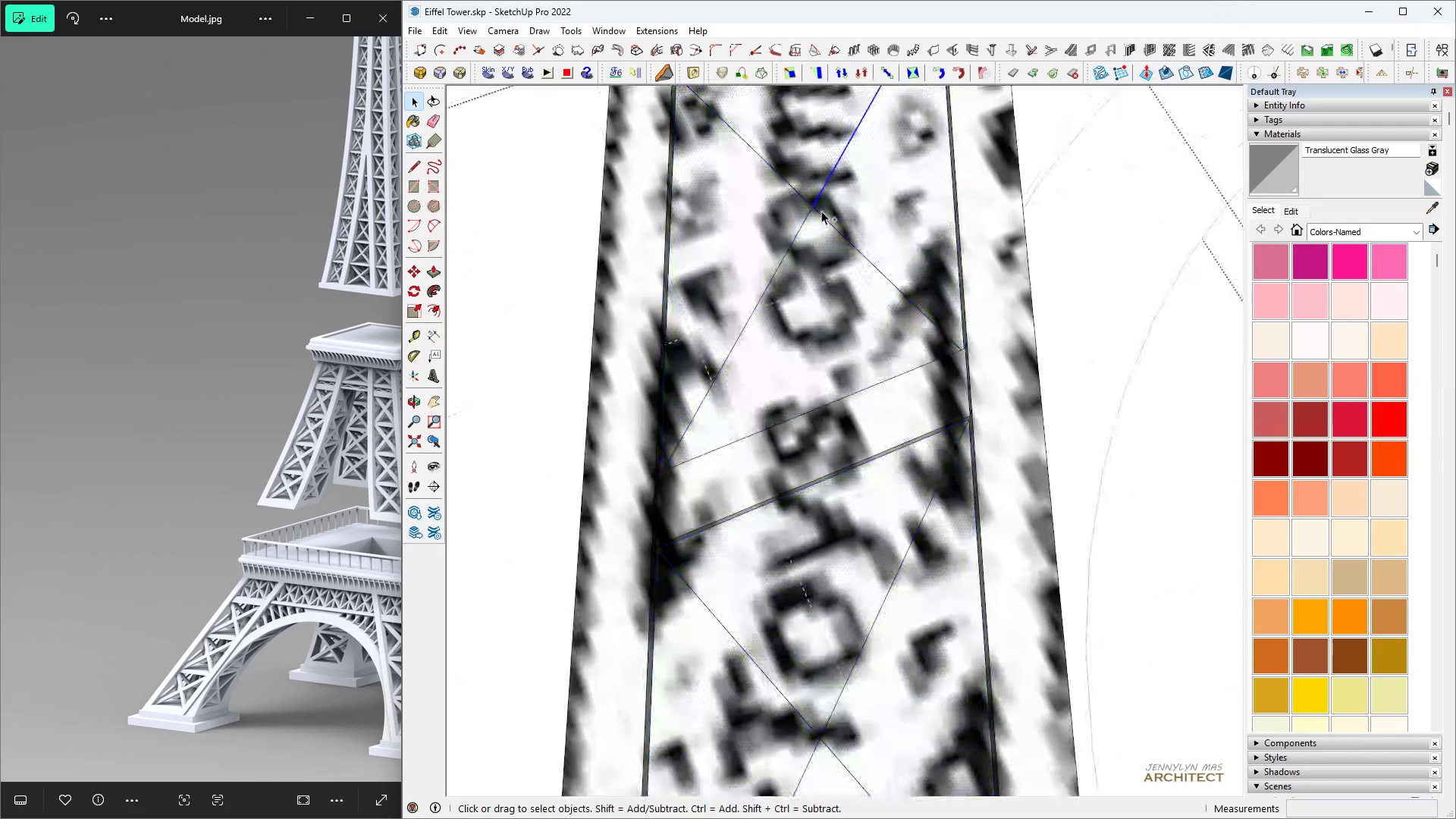 
hold_key(key=ControlLeft, duration=0.79)
left_click([821, 219])
 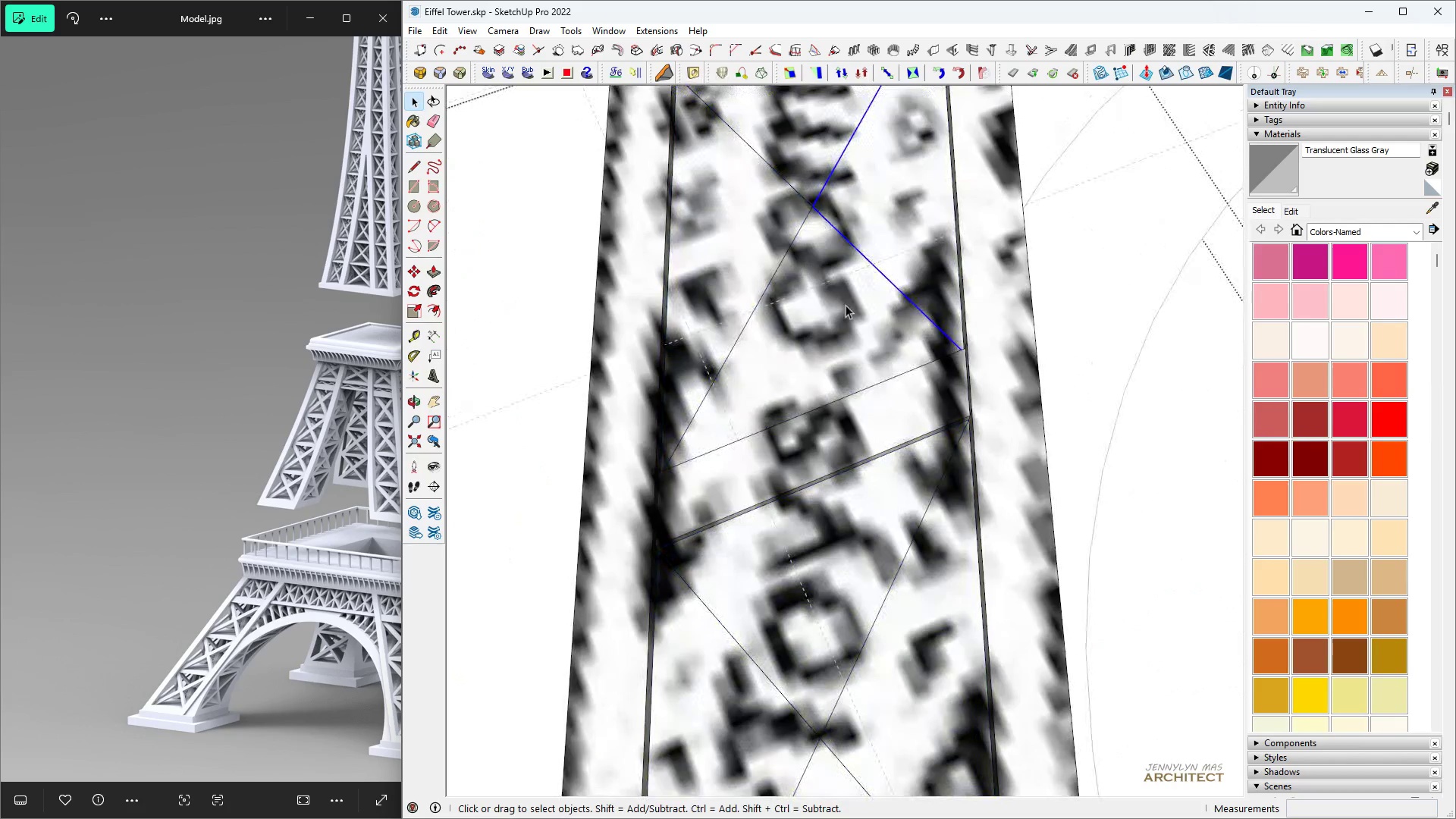 
type( hh f)
 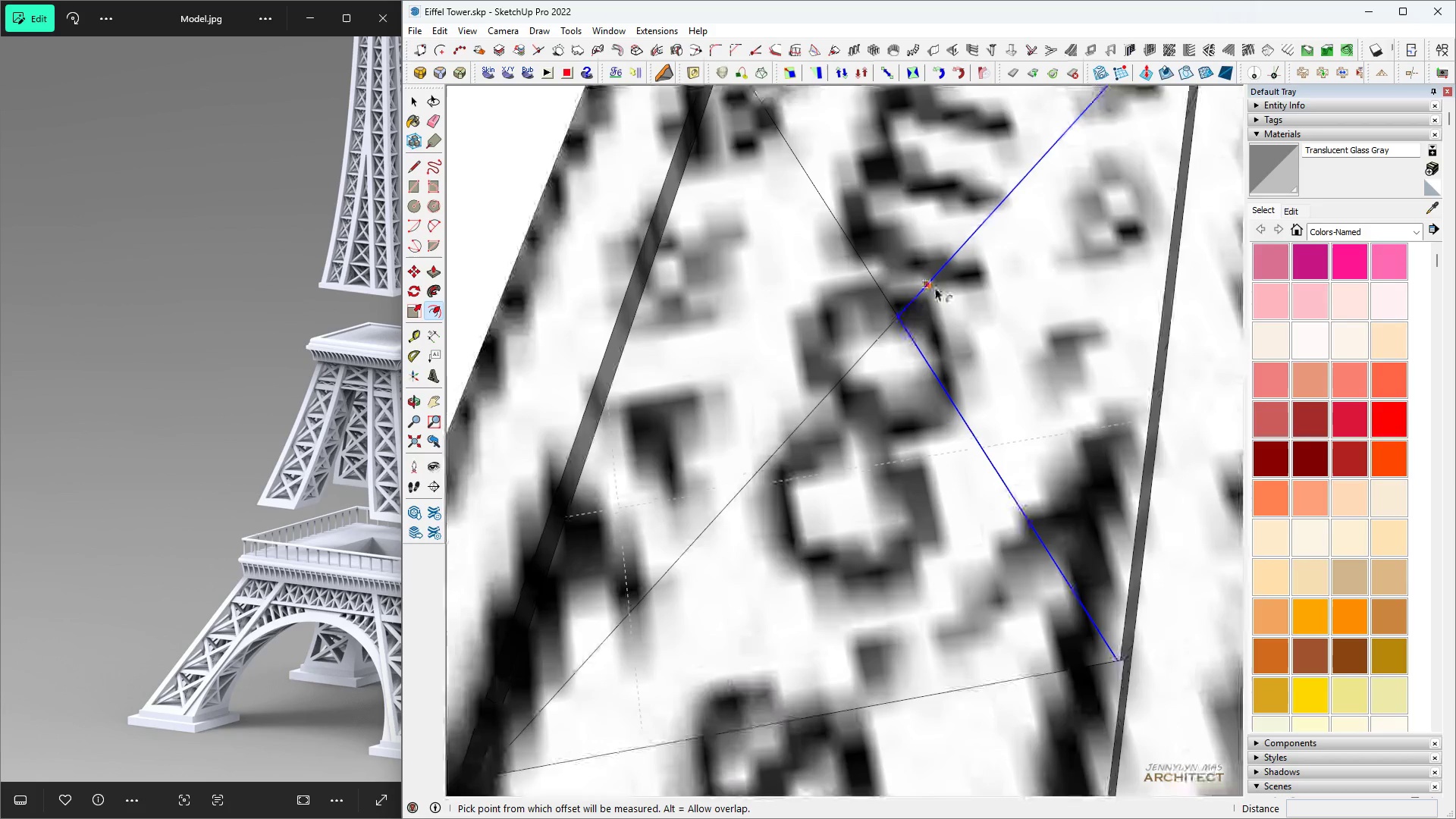 
scroll: coordinate [875, 390], scroll_direction: down, amount: 6.0
 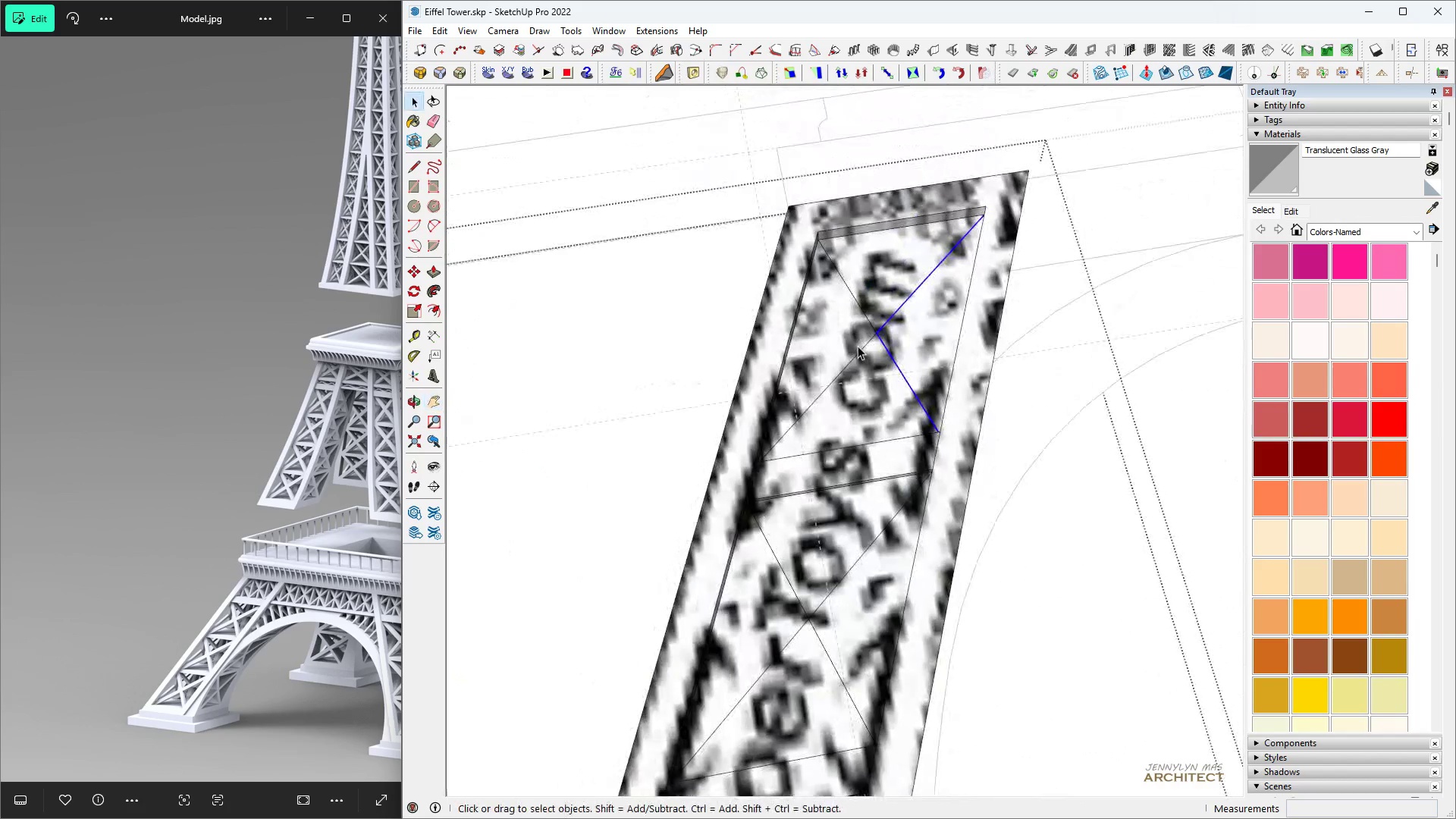 
scroll: coordinate [877, 339], scroll_direction: up, amount: 11.0
 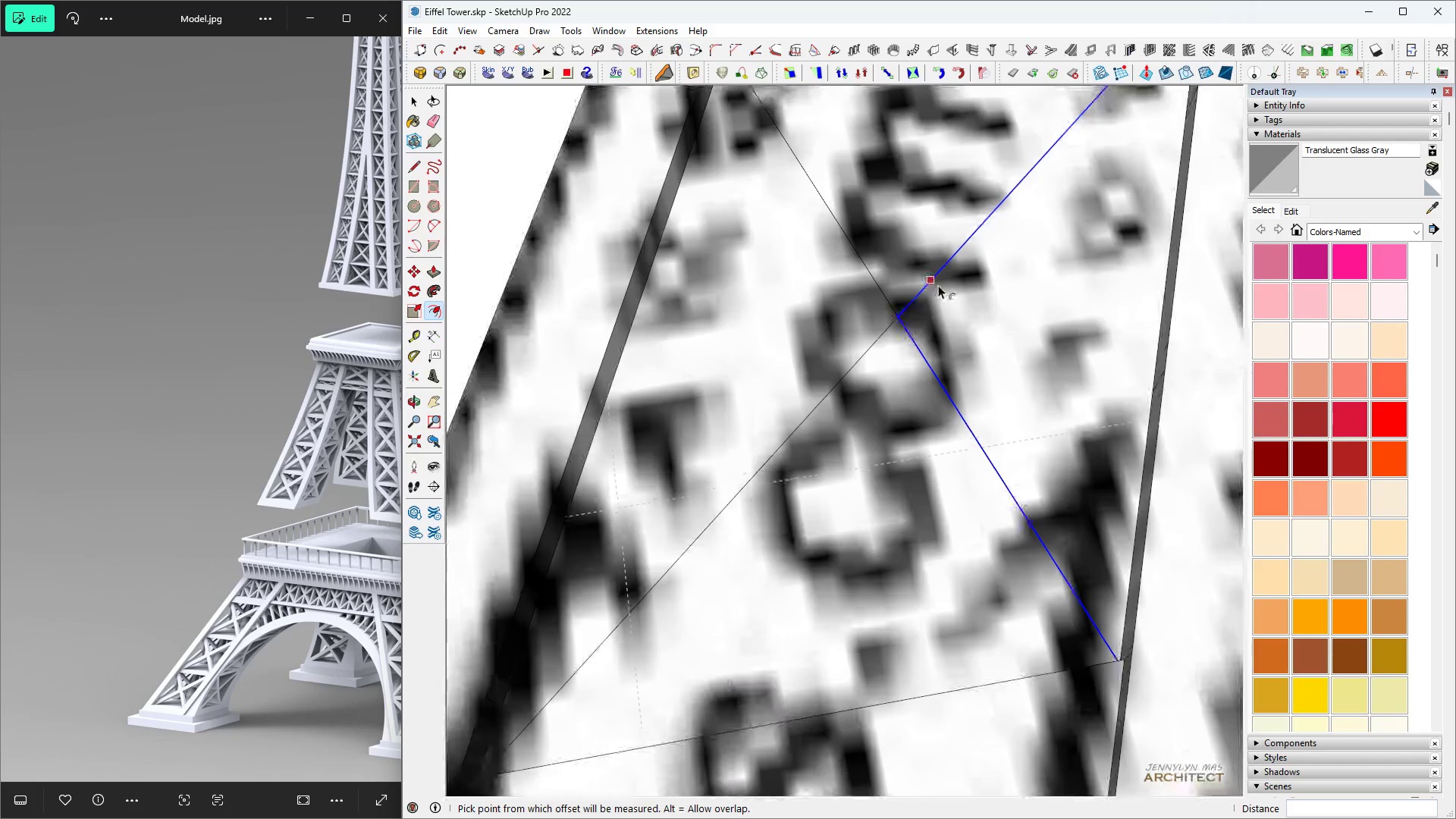 
left_click([938, 285])
 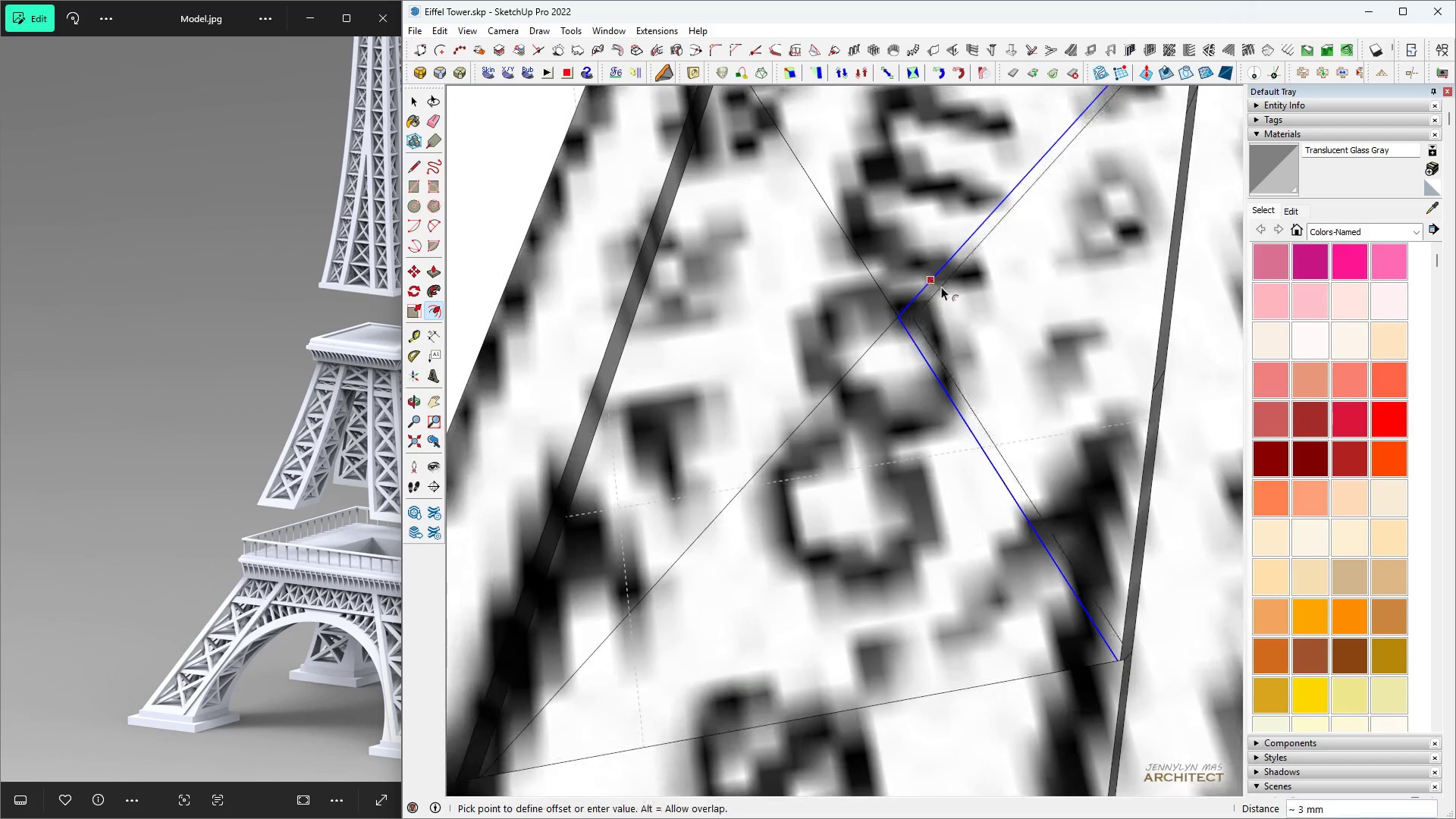 
key(3)
 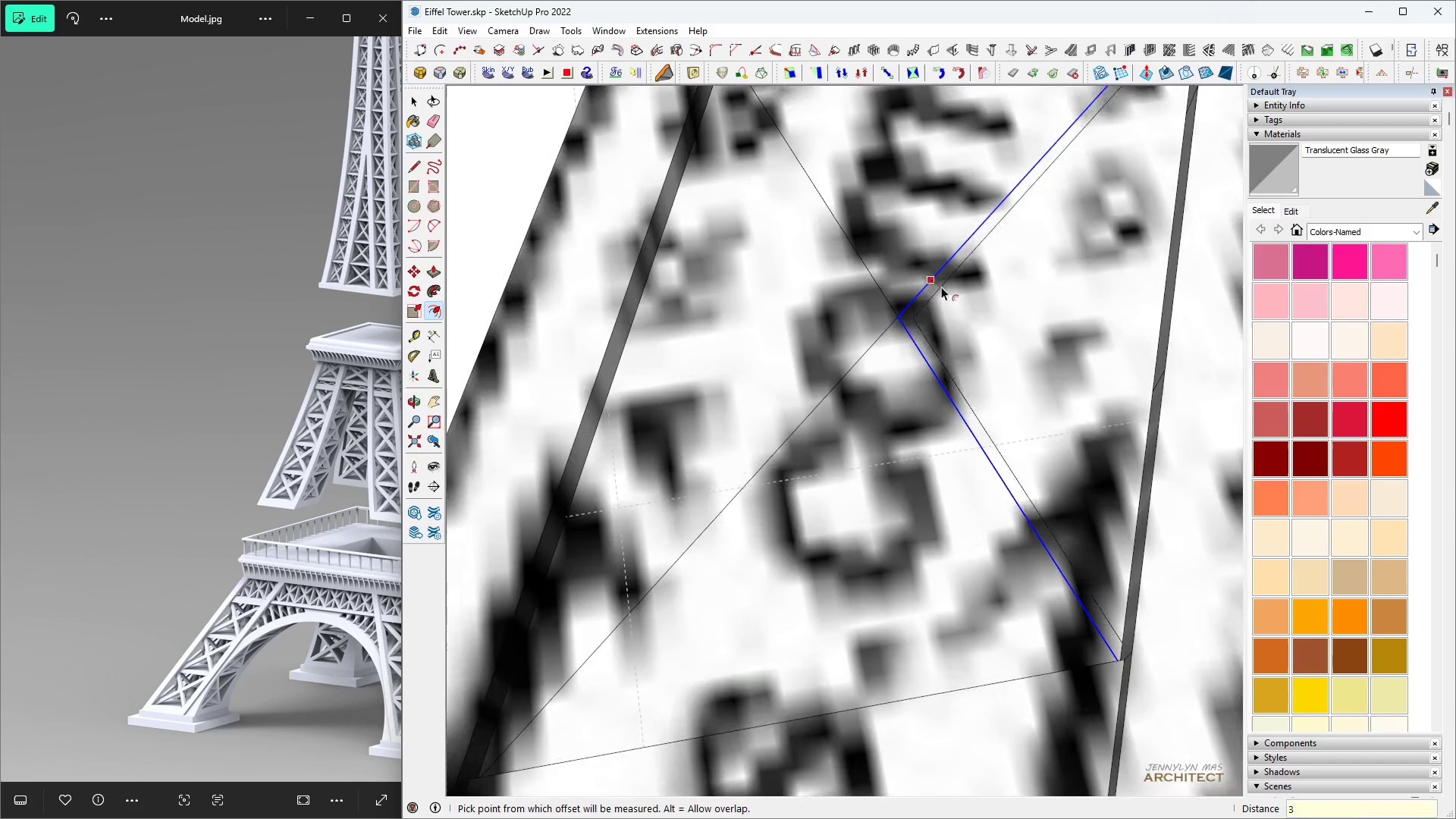 
key(Enter)
 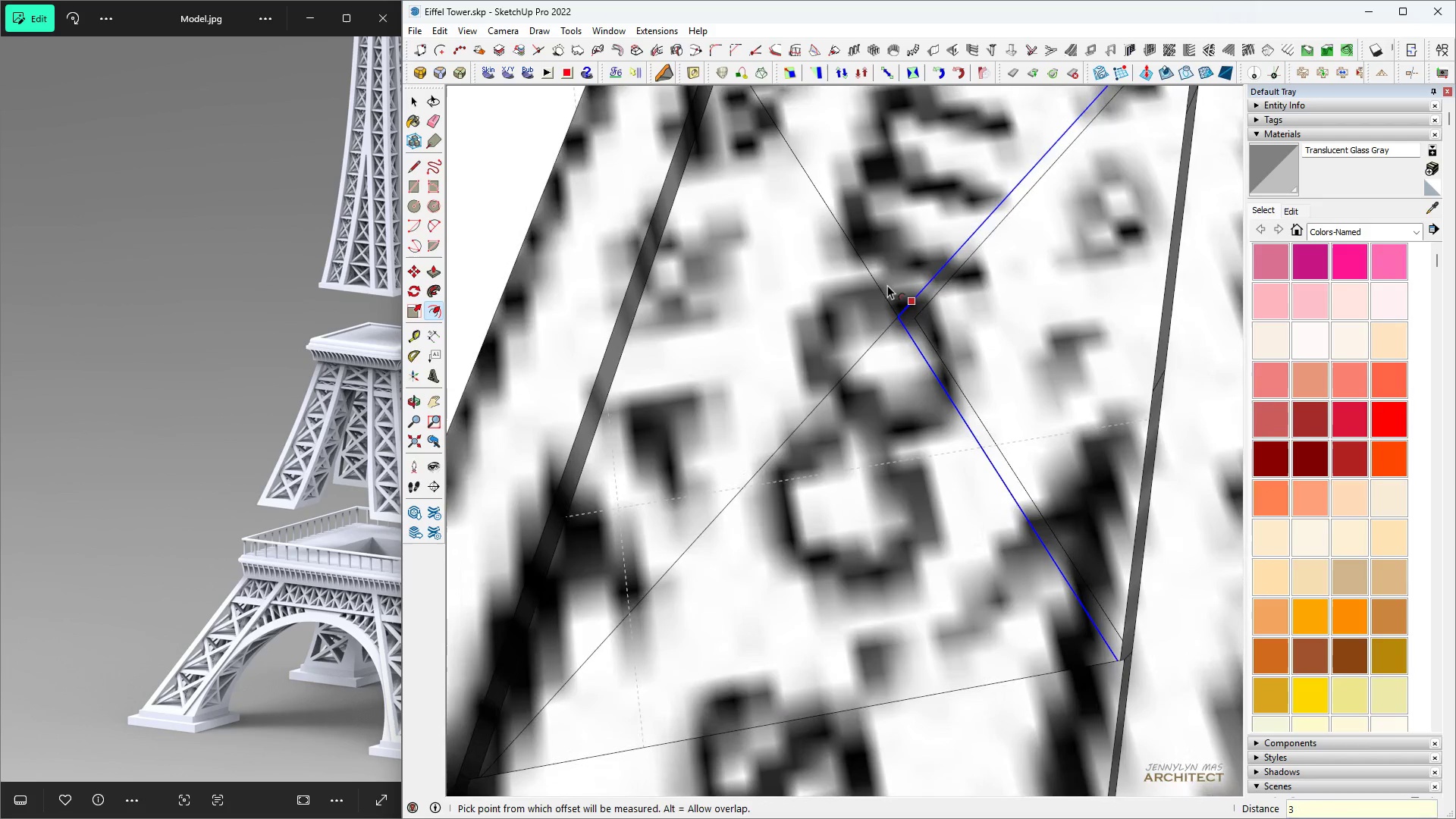 
key(Space)
 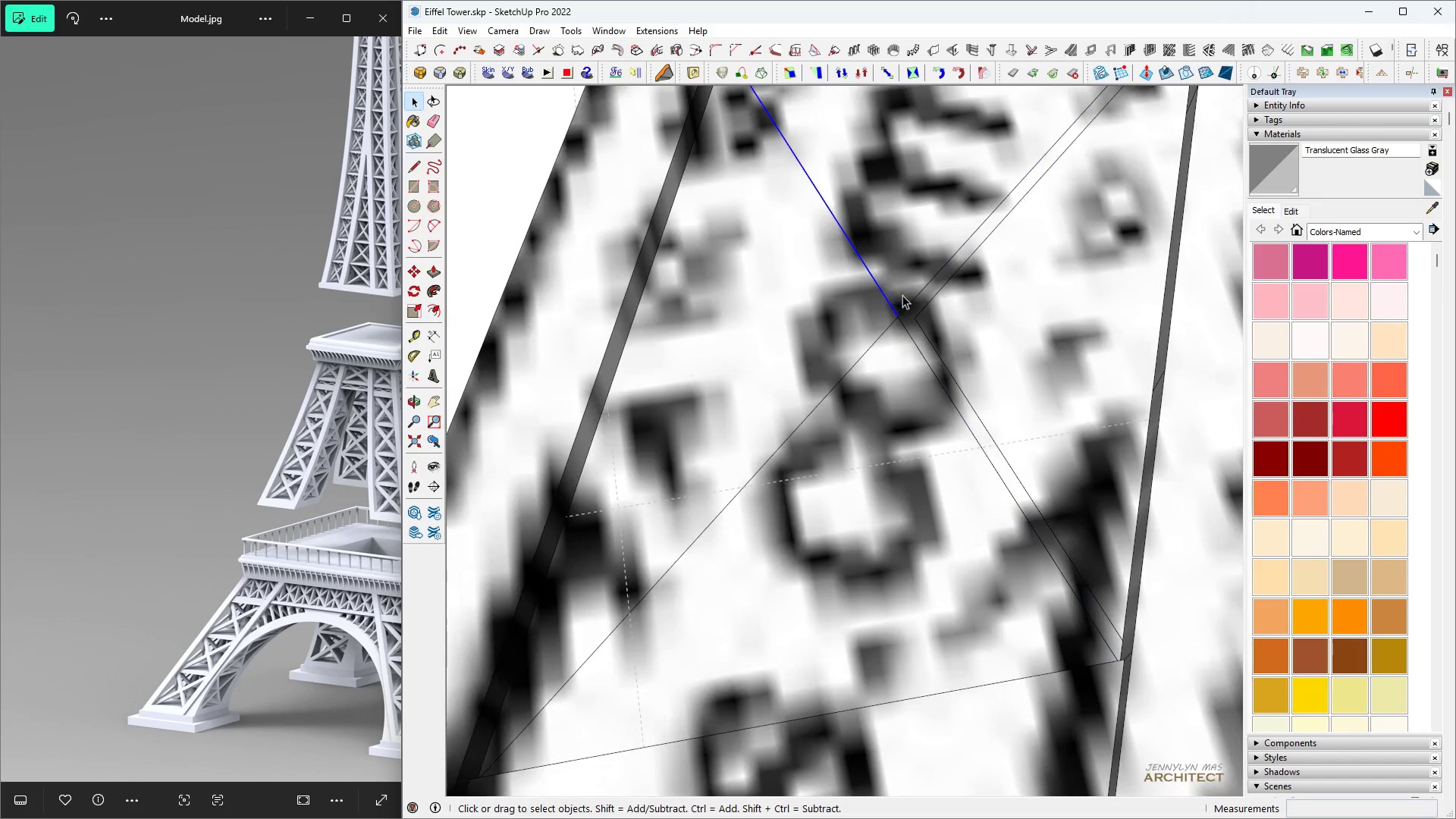 
left_click([912, 301])
 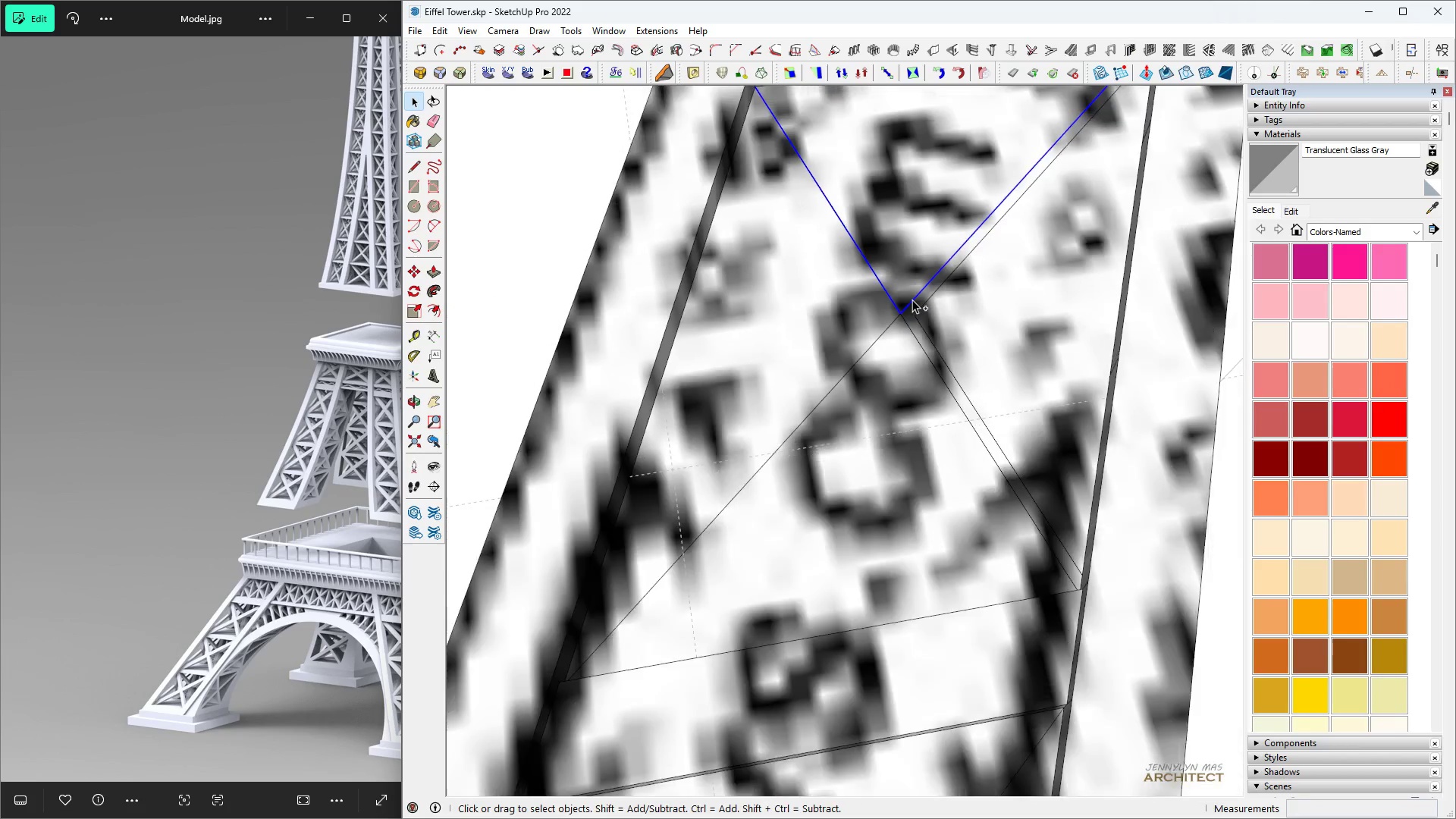 
scroll: coordinate [912, 297], scroll_direction: down, amount: 7.0
 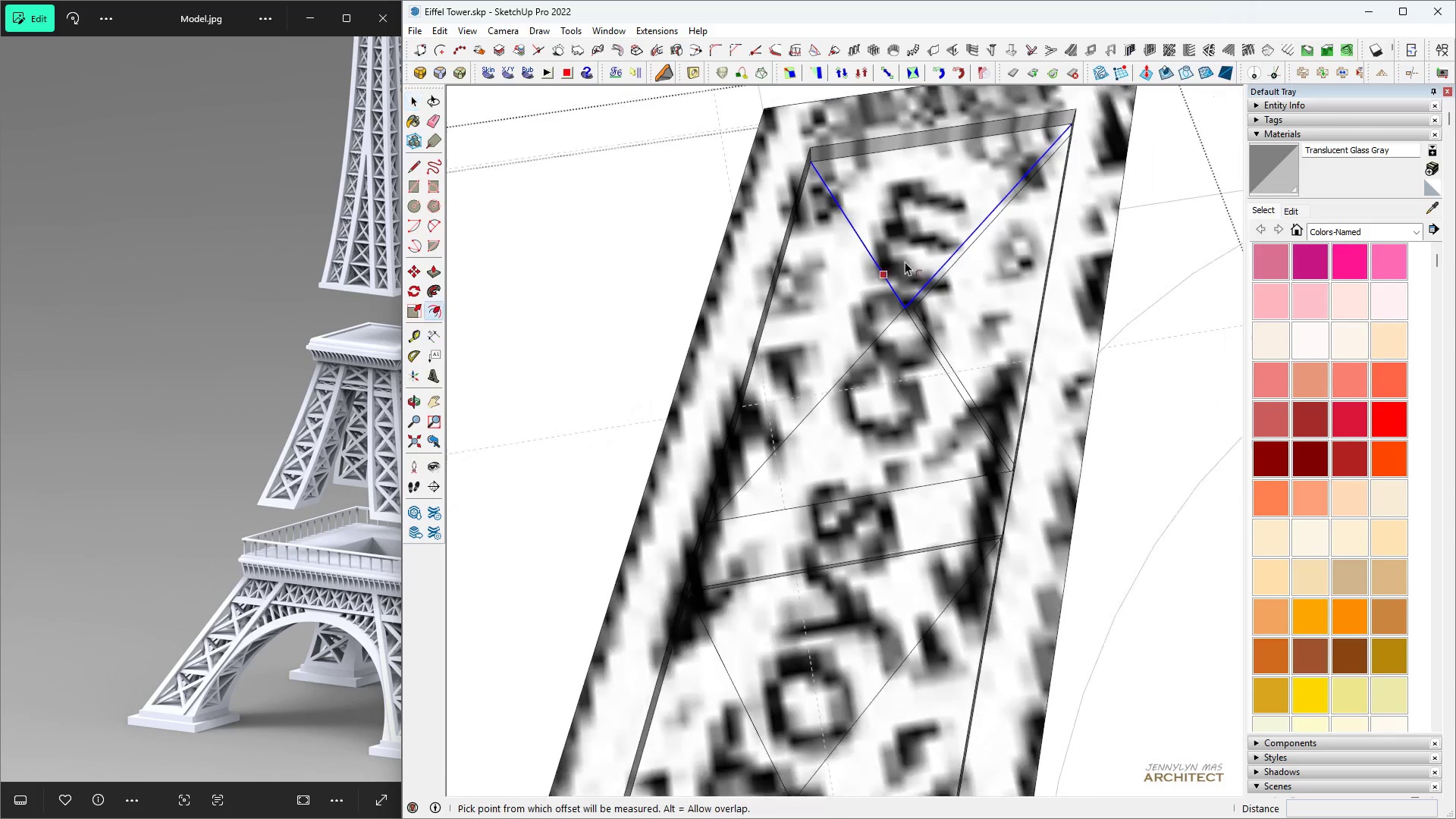 
key(Control+Space)
 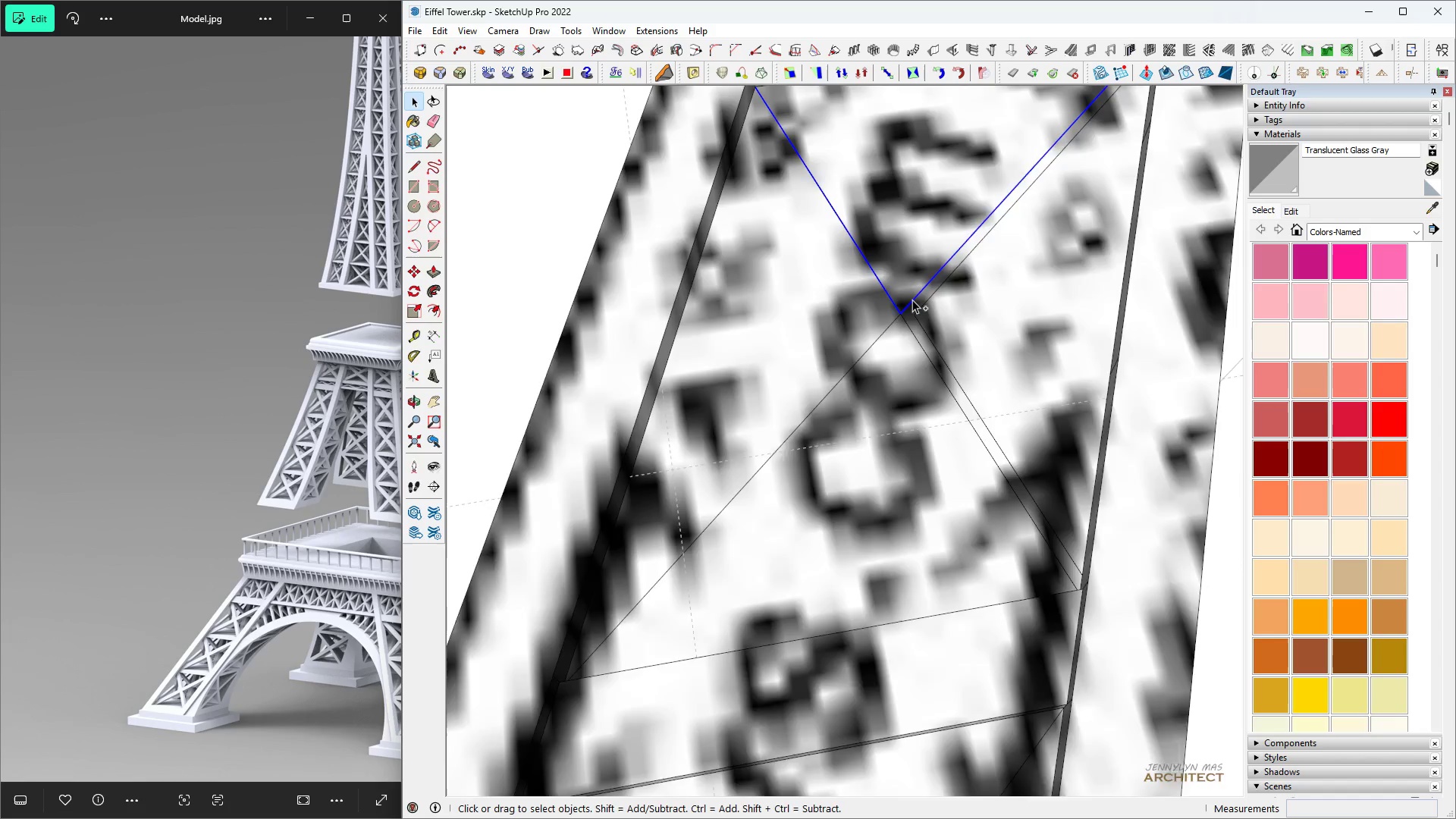 
key(F)
 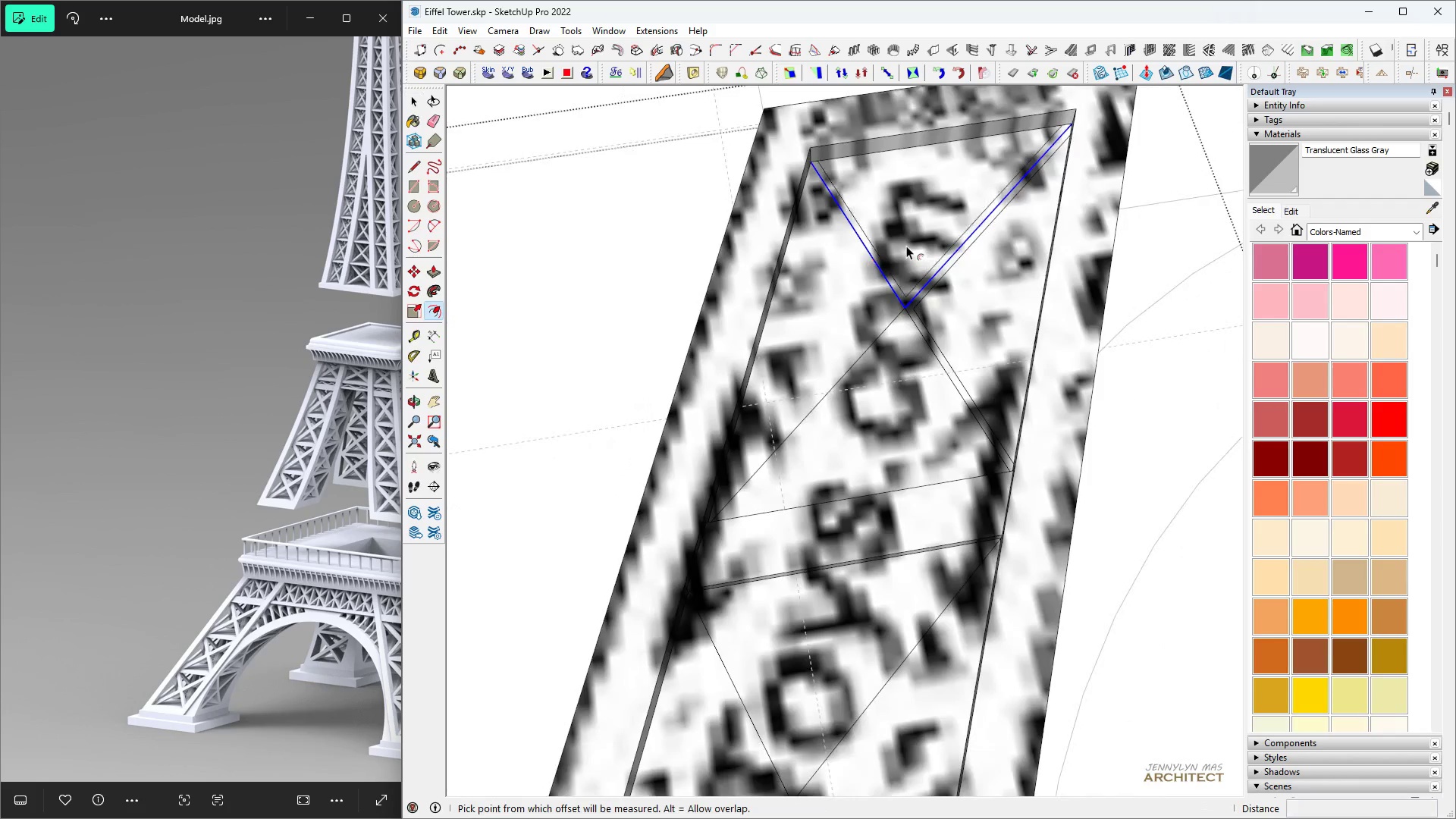 
double_click([906, 246])
 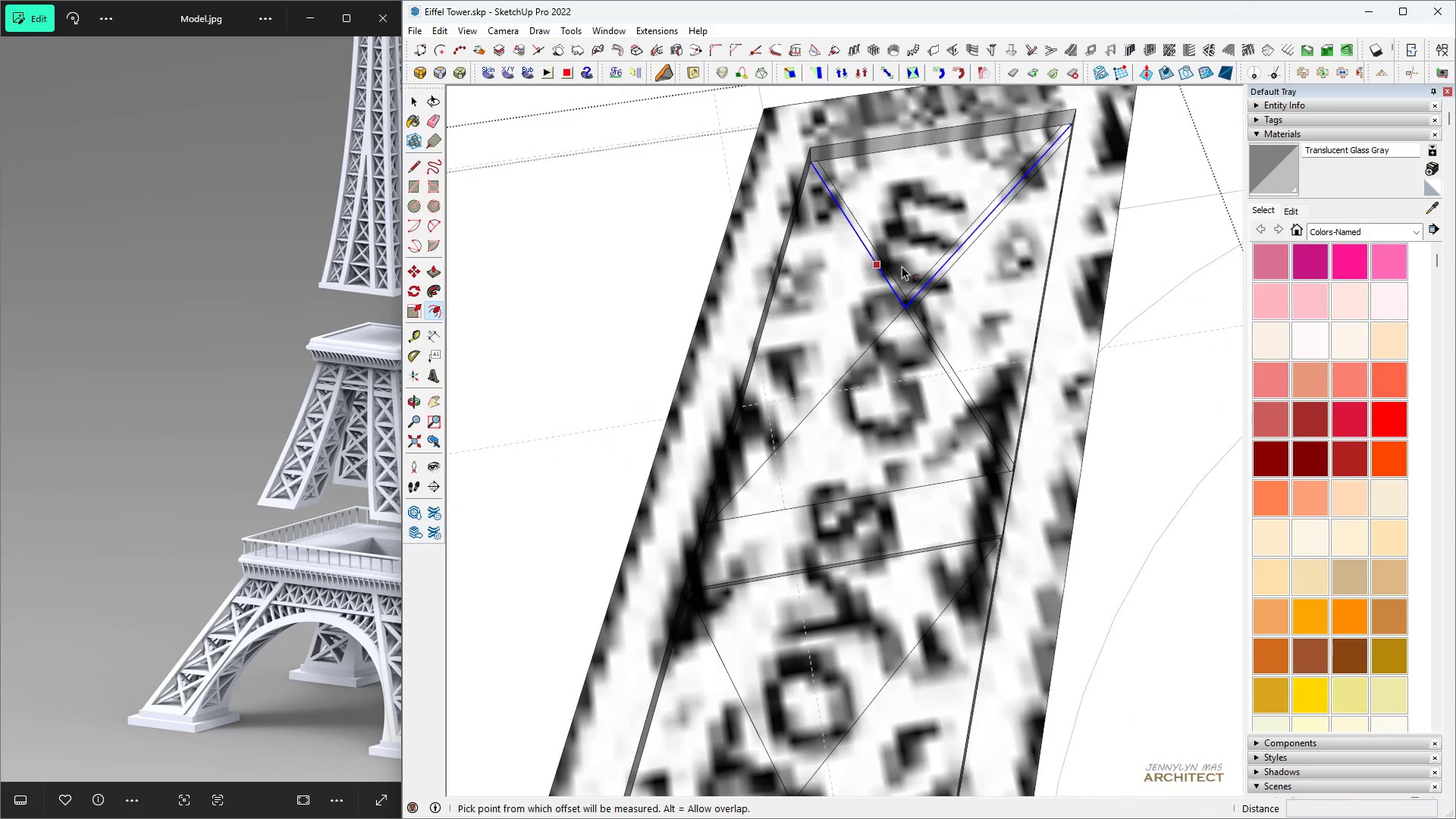 
key(Space)
 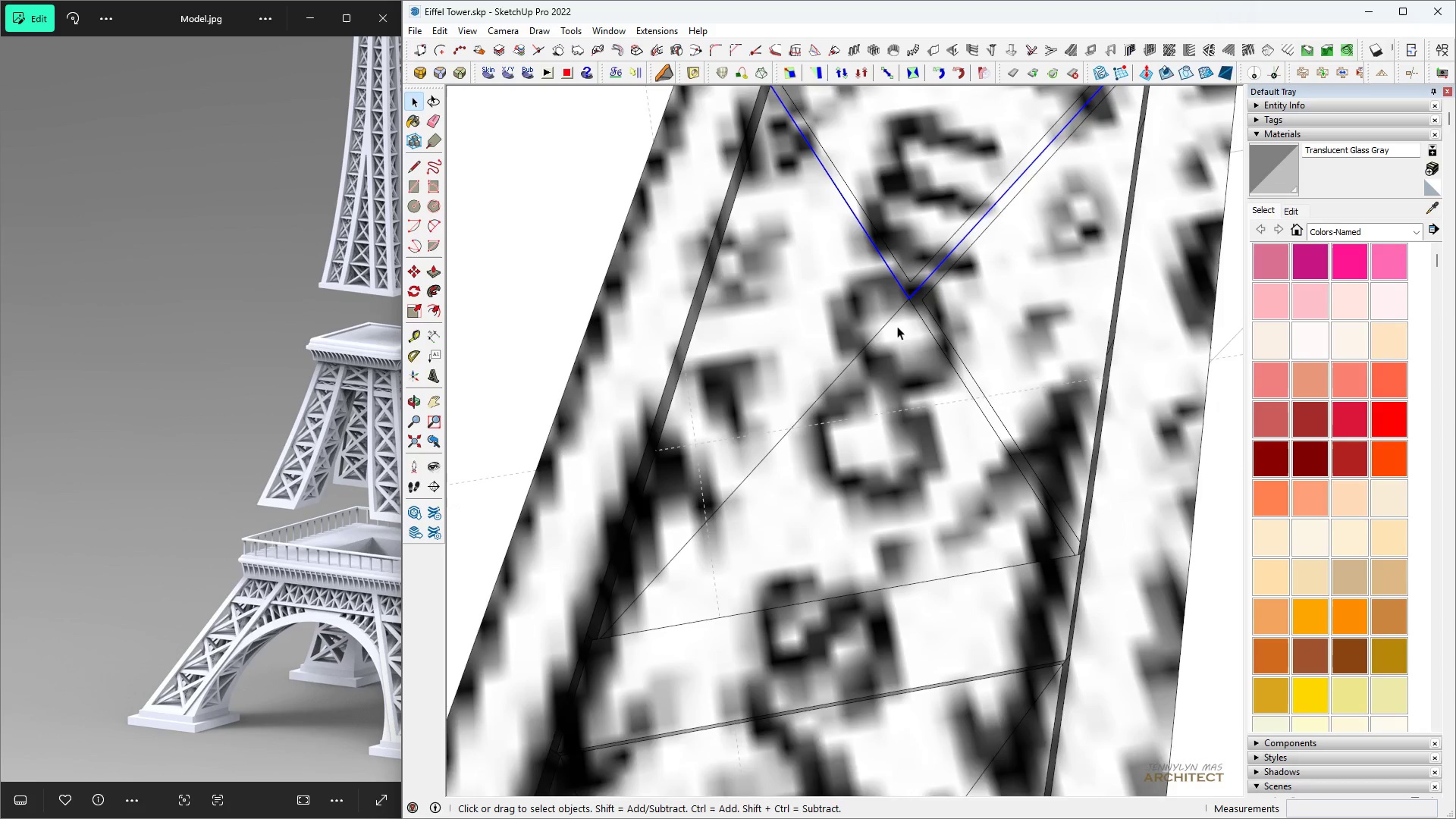 
scroll: coordinate [897, 327], scroll_direction: up, amount: 5.0
 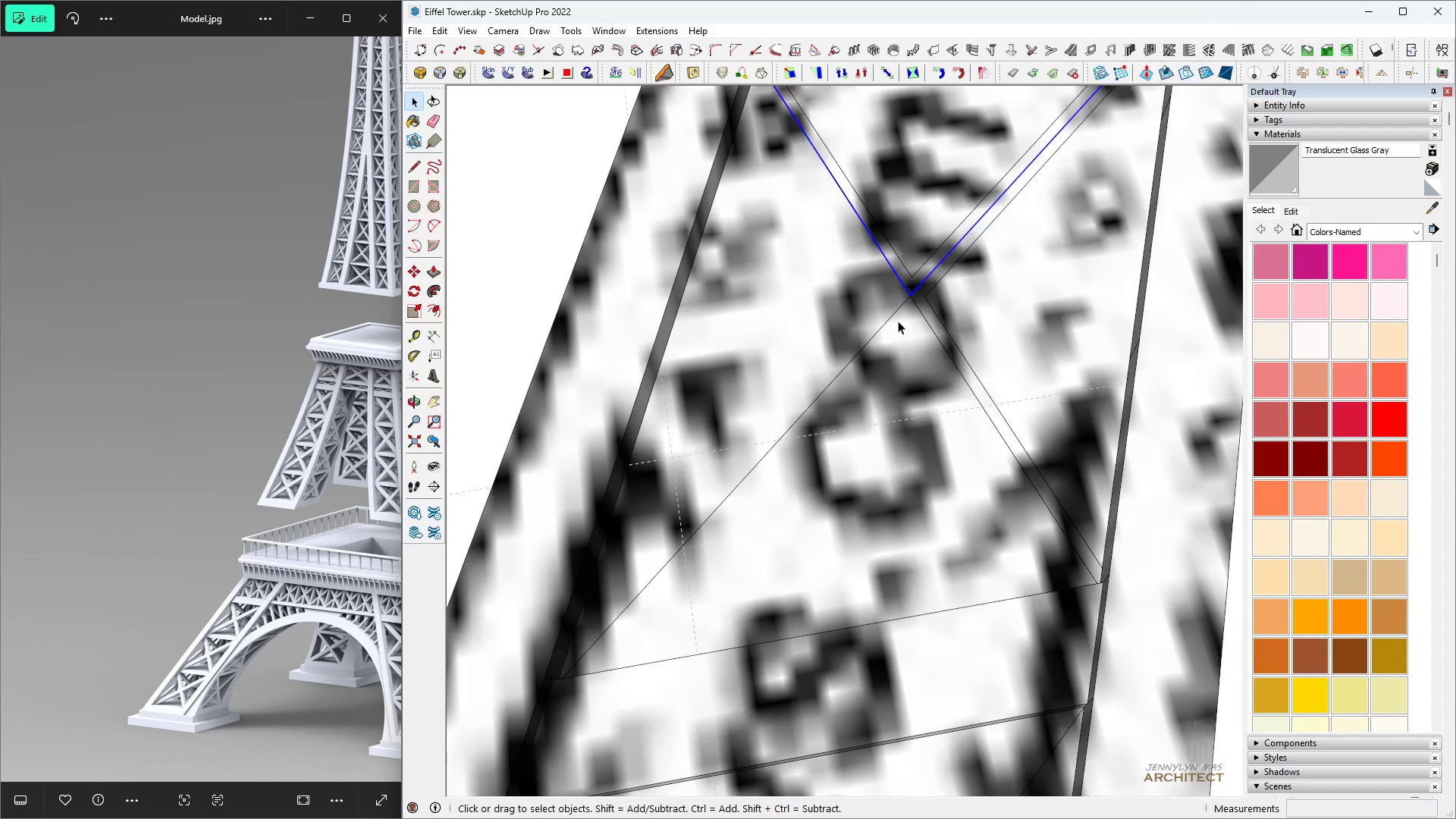 
left_click([898, 315])
 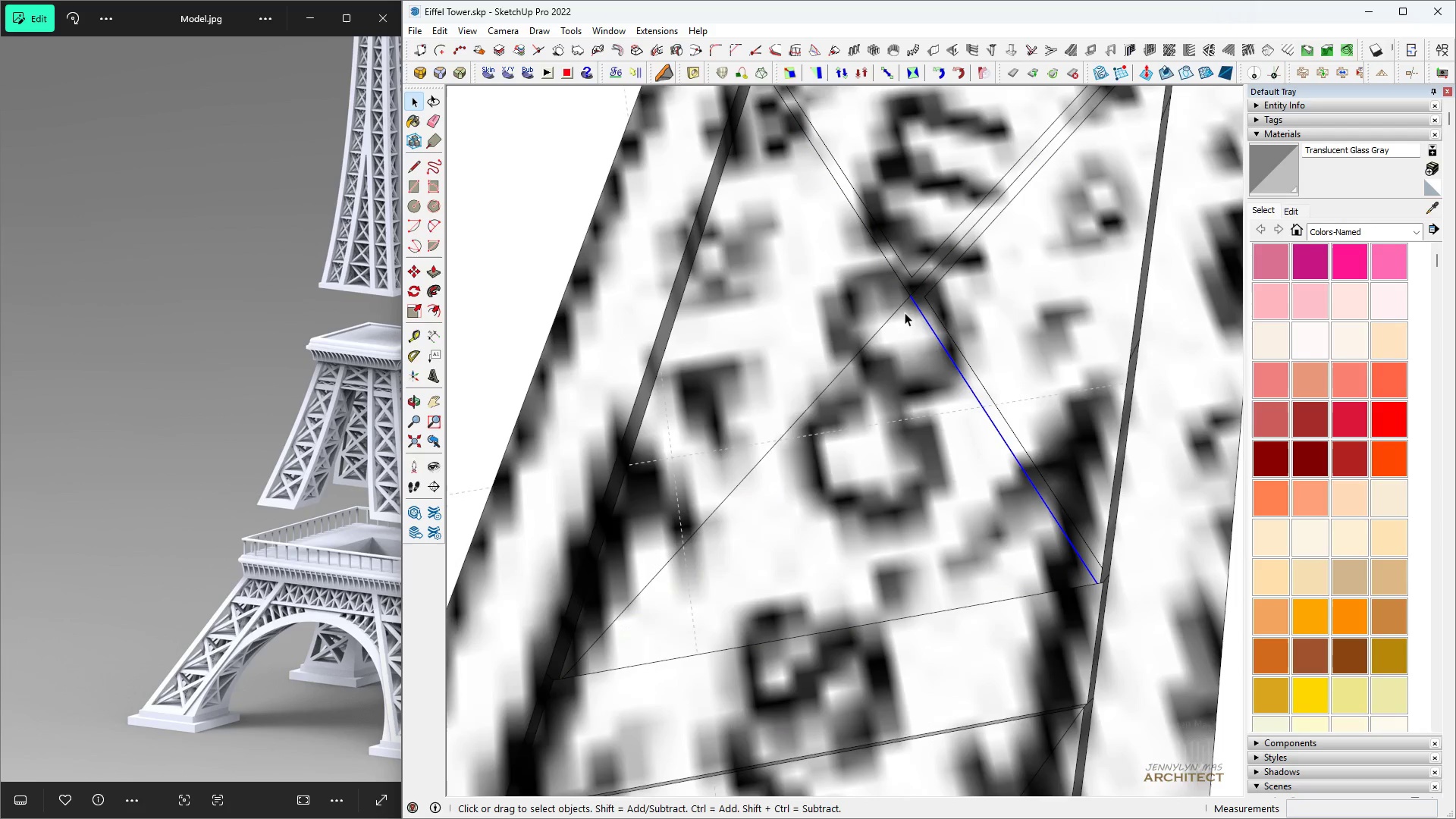 
left_click([899, 309])
 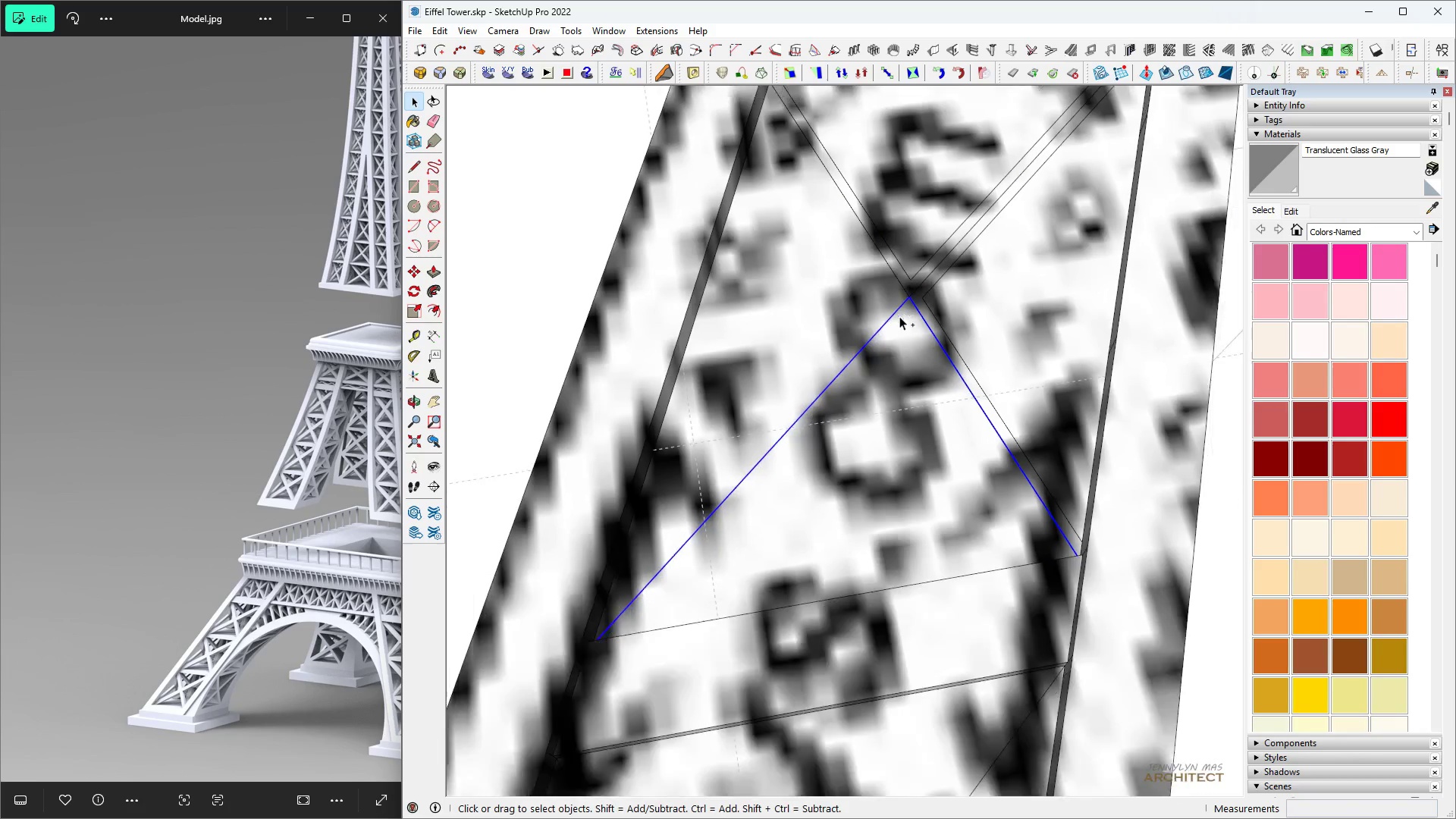 
scroll: coordinate [899, 327], scroll_direction: down, amount: 3.0
 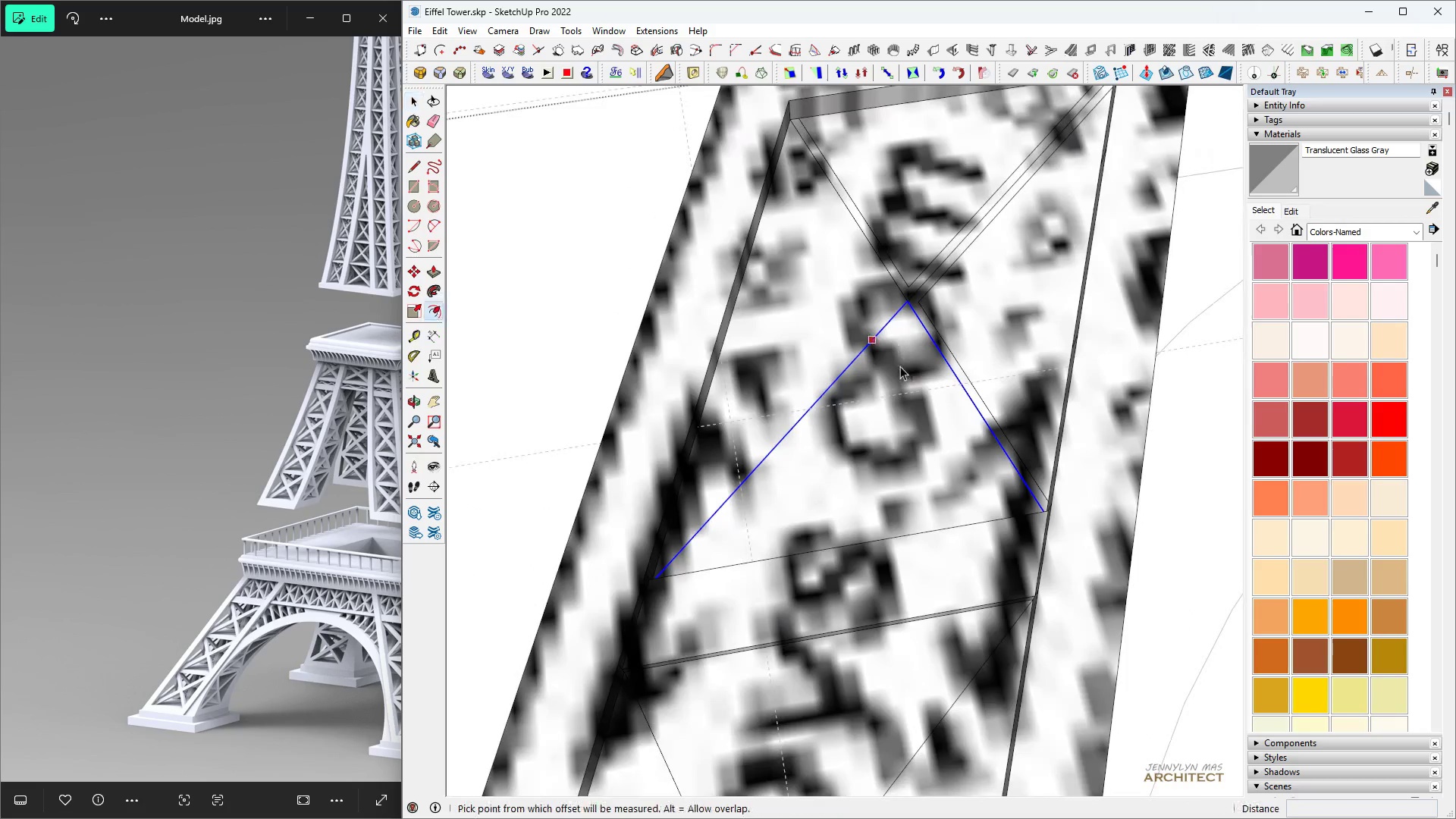 
key(Control+Space)
 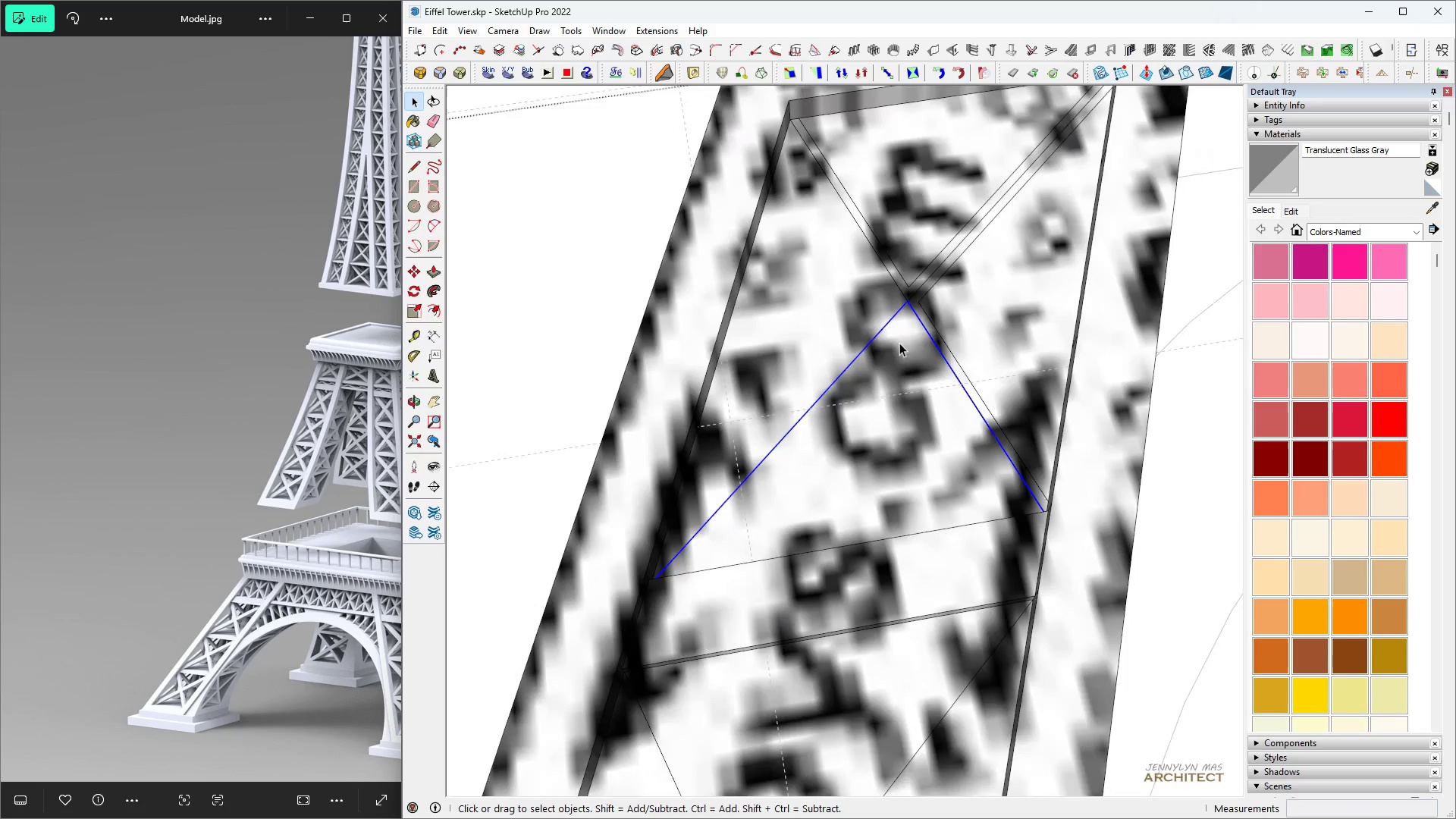 
key(F)
 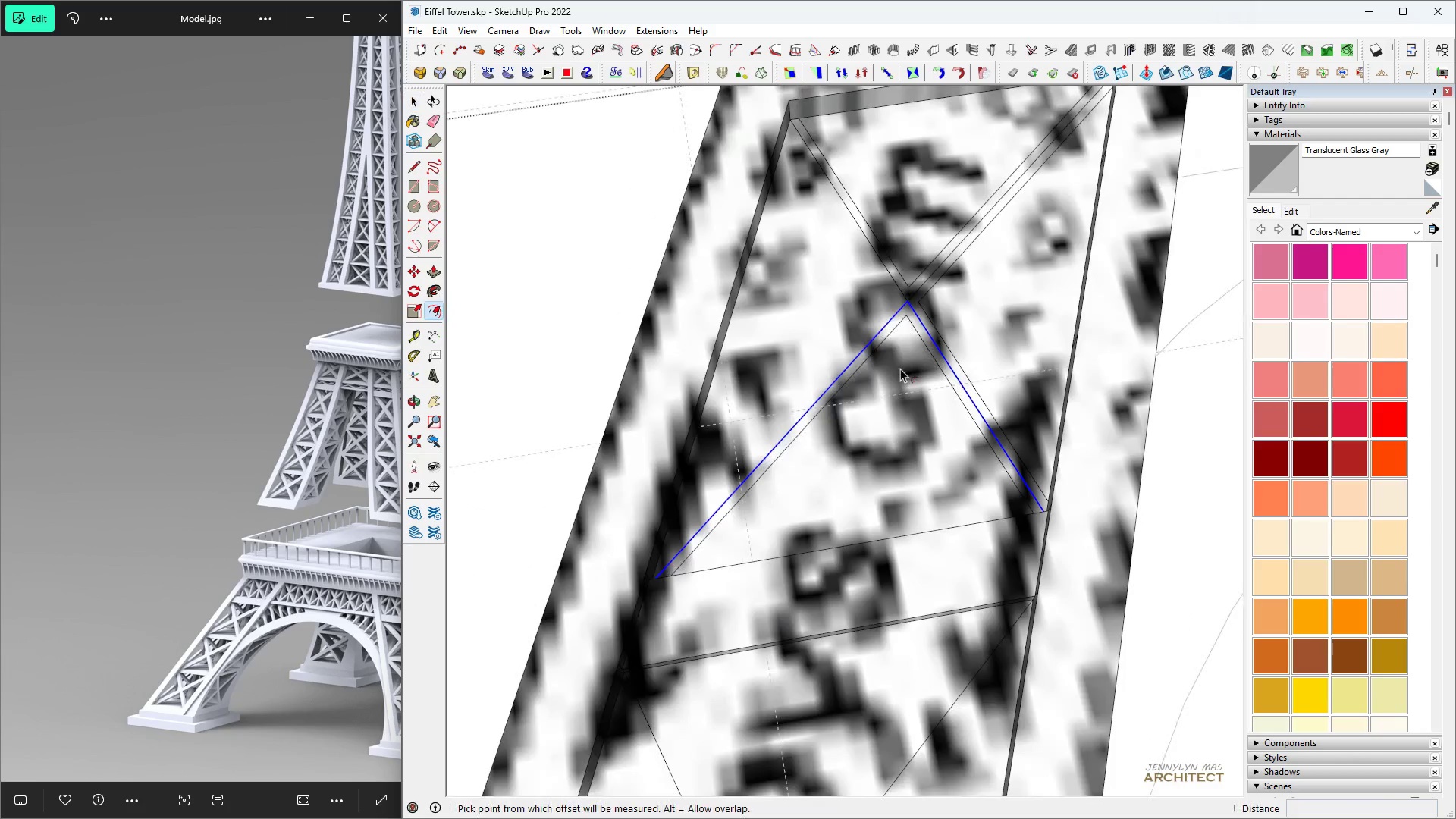 
double_click([900, 369])
 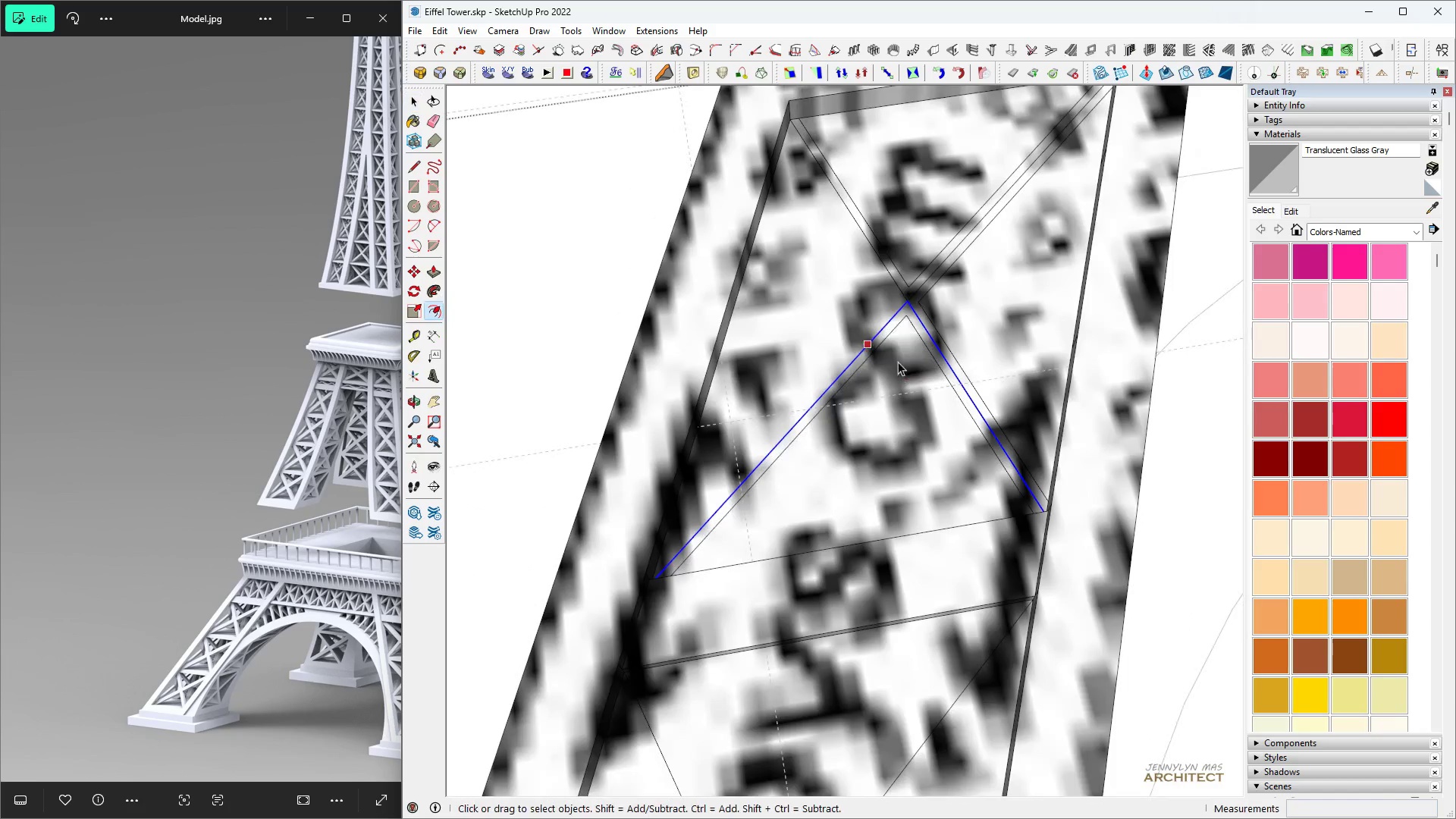 
key(Space)
 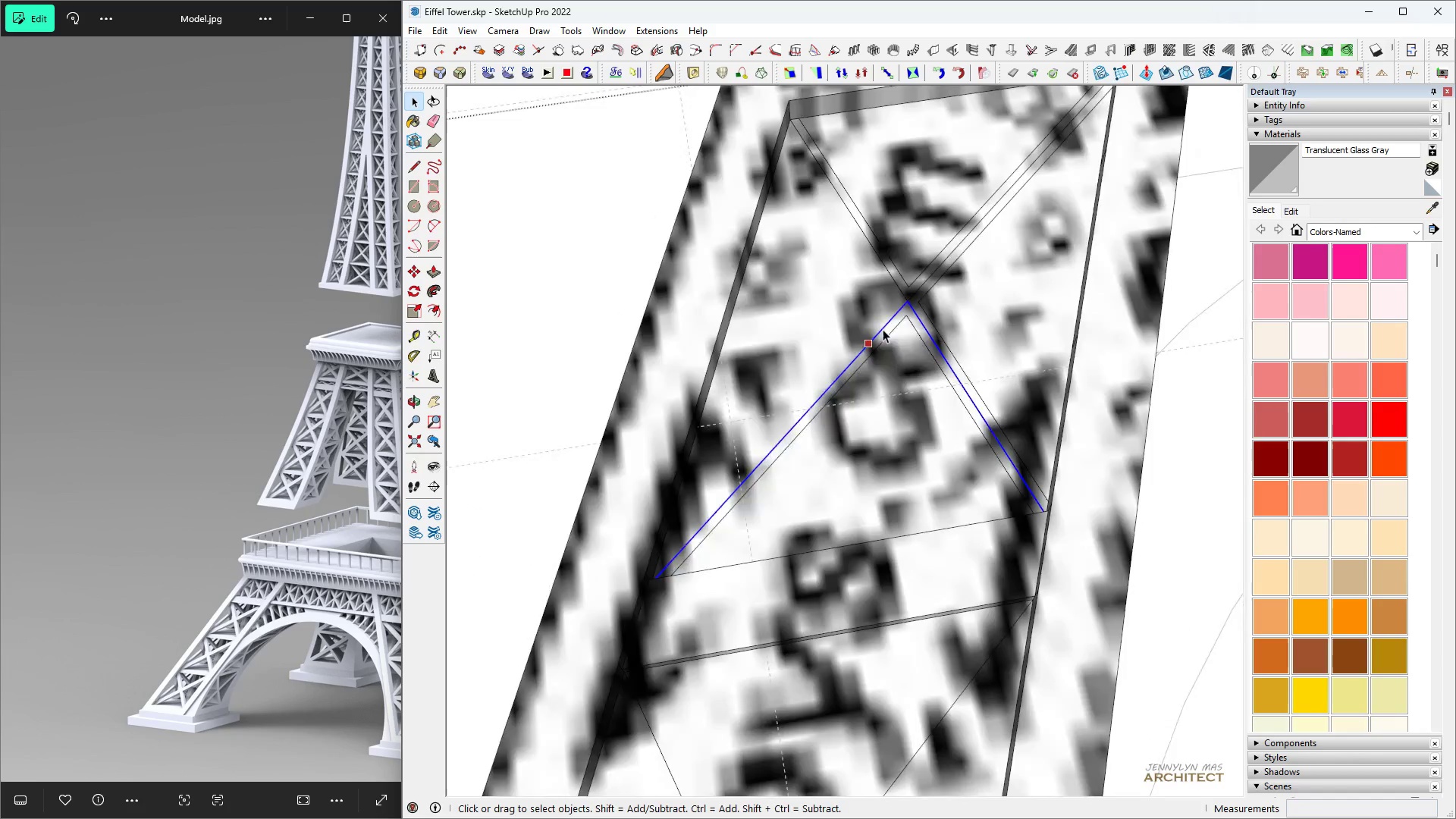 
scroll: coordinate [862, 291], scroll_direction: down, amount: 11.0
 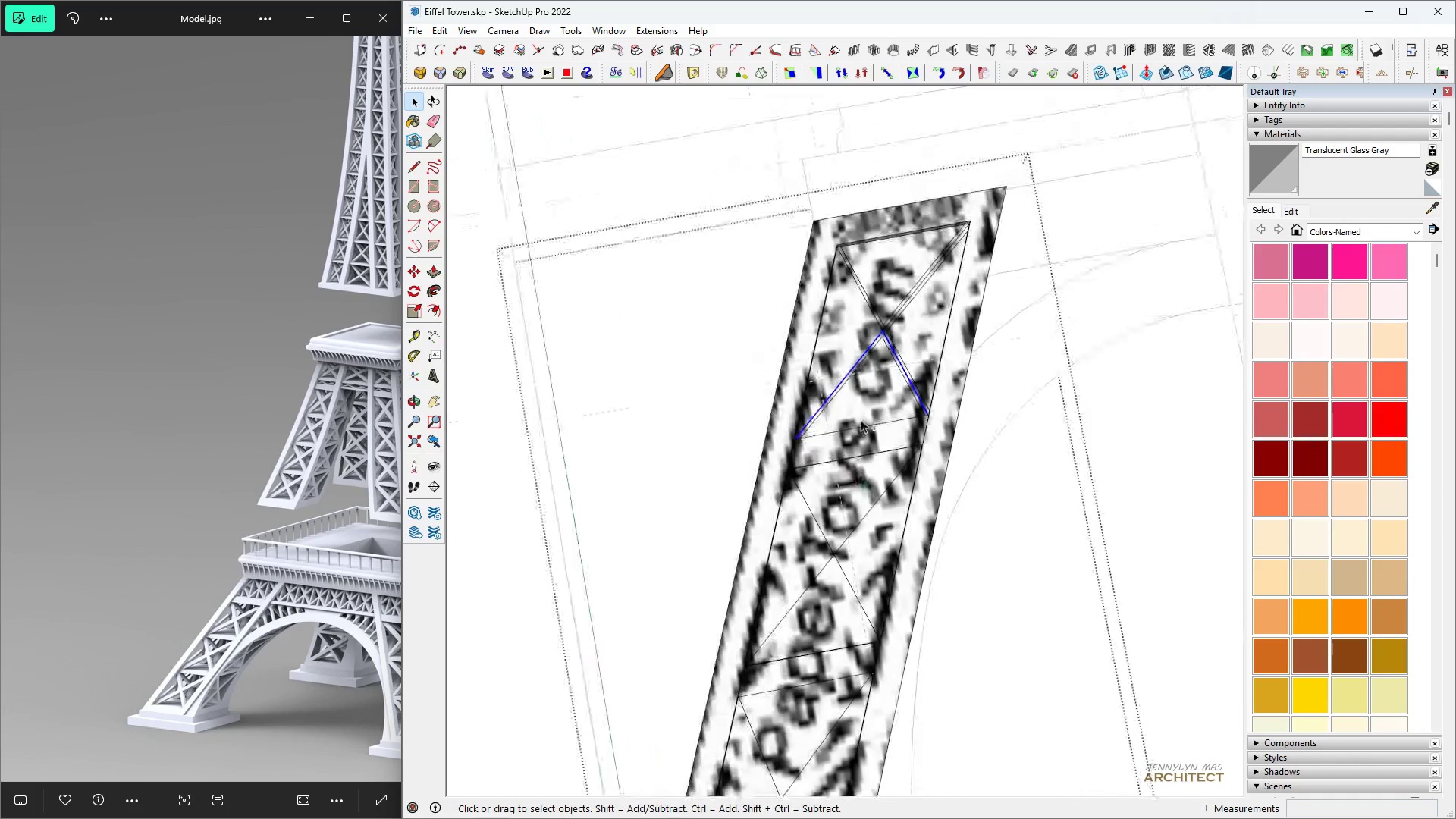 
key(Control+Z)
 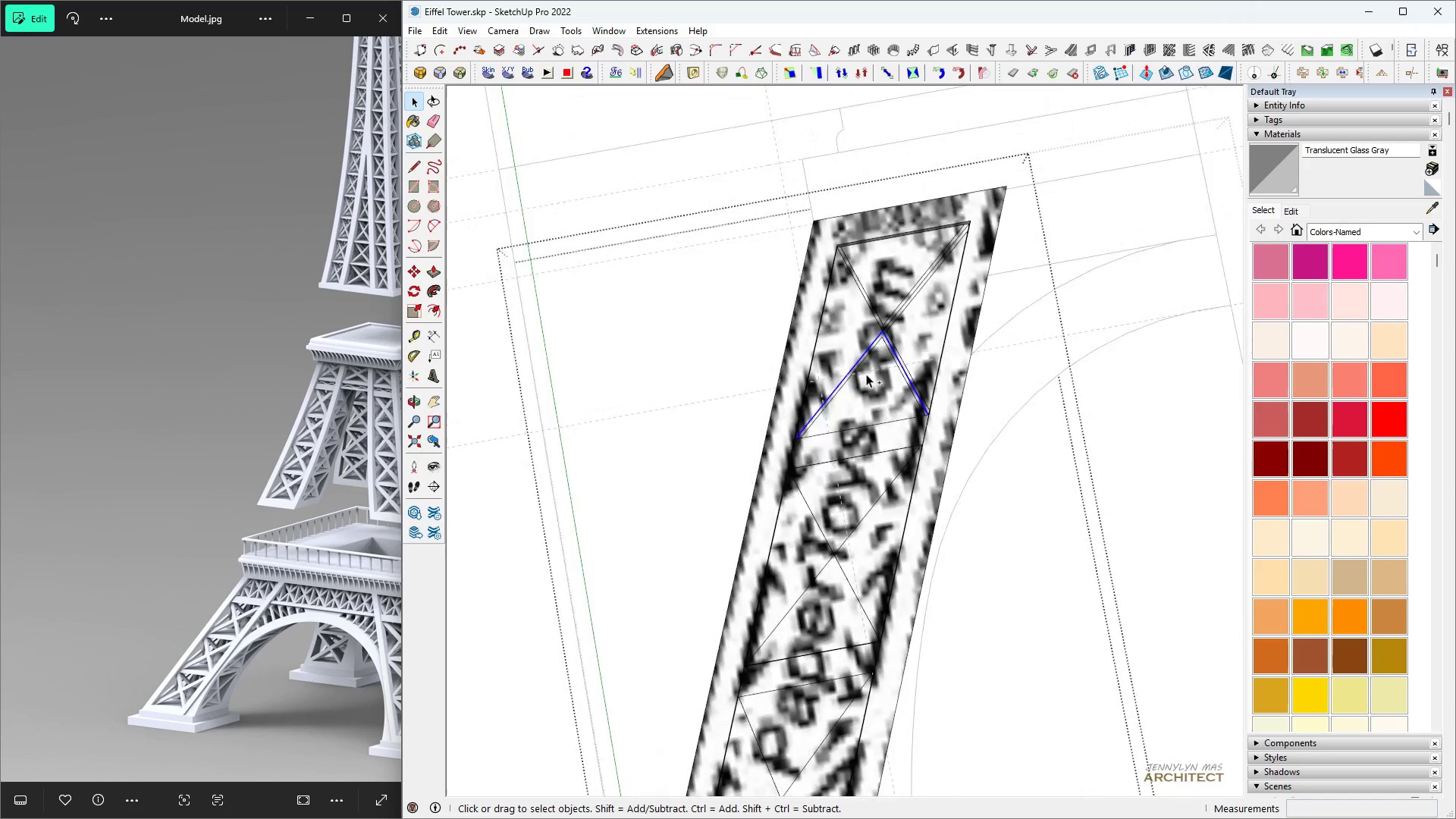 
scroll: coordinate [946, 221], scroll_direction: up, amount: 13.0
 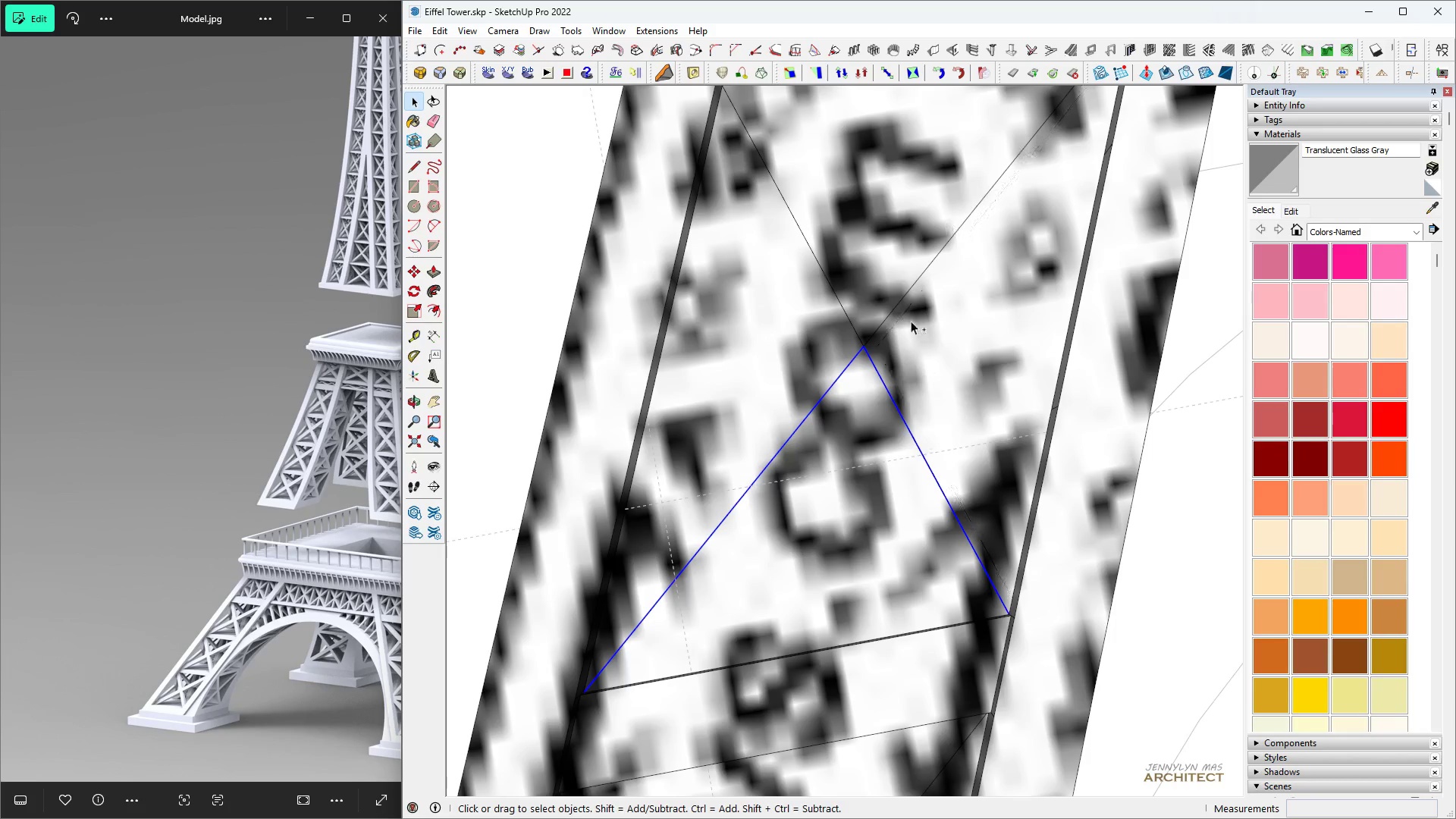 
key(Control+Z)
 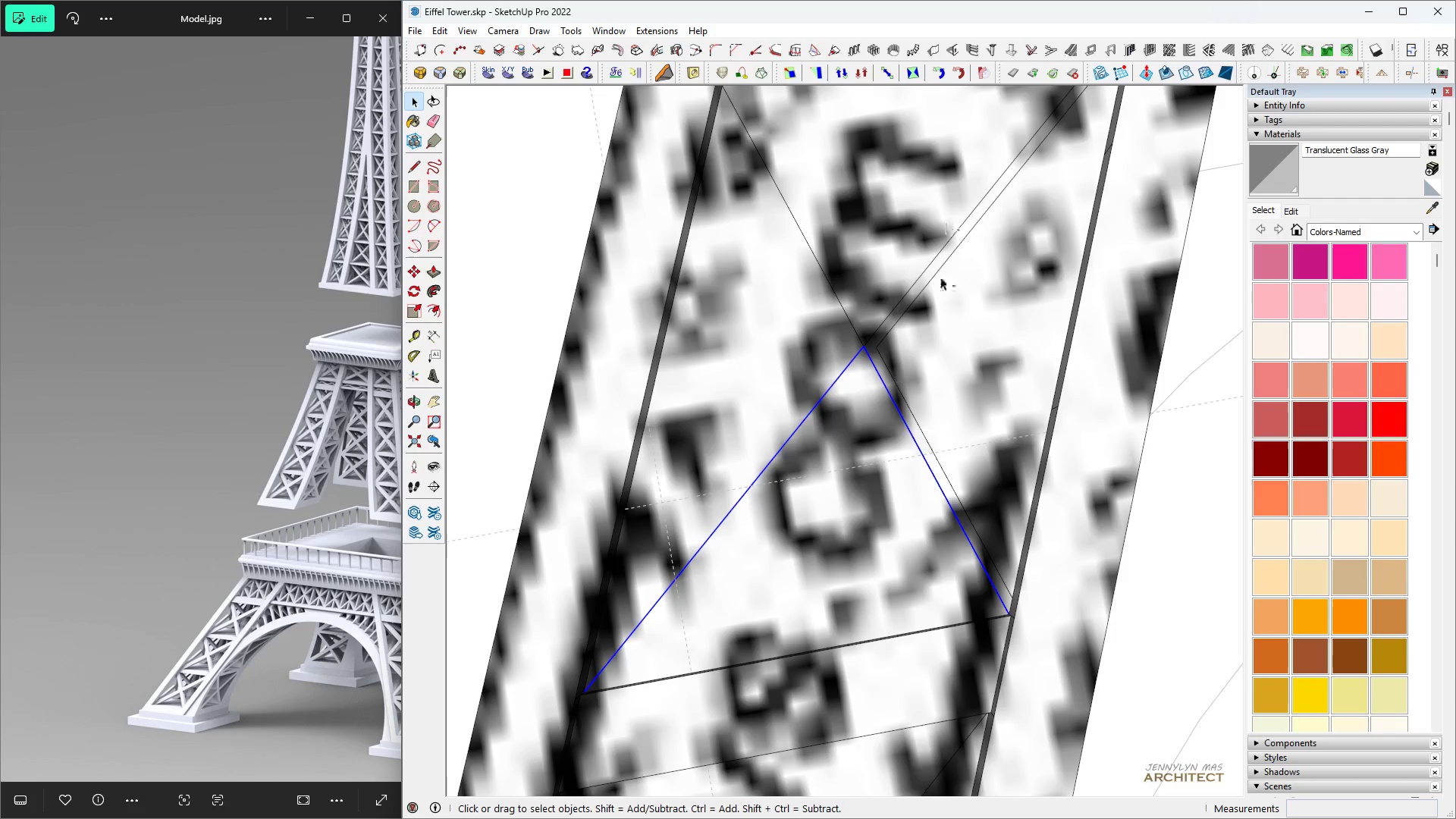 
key(Control+Z)
 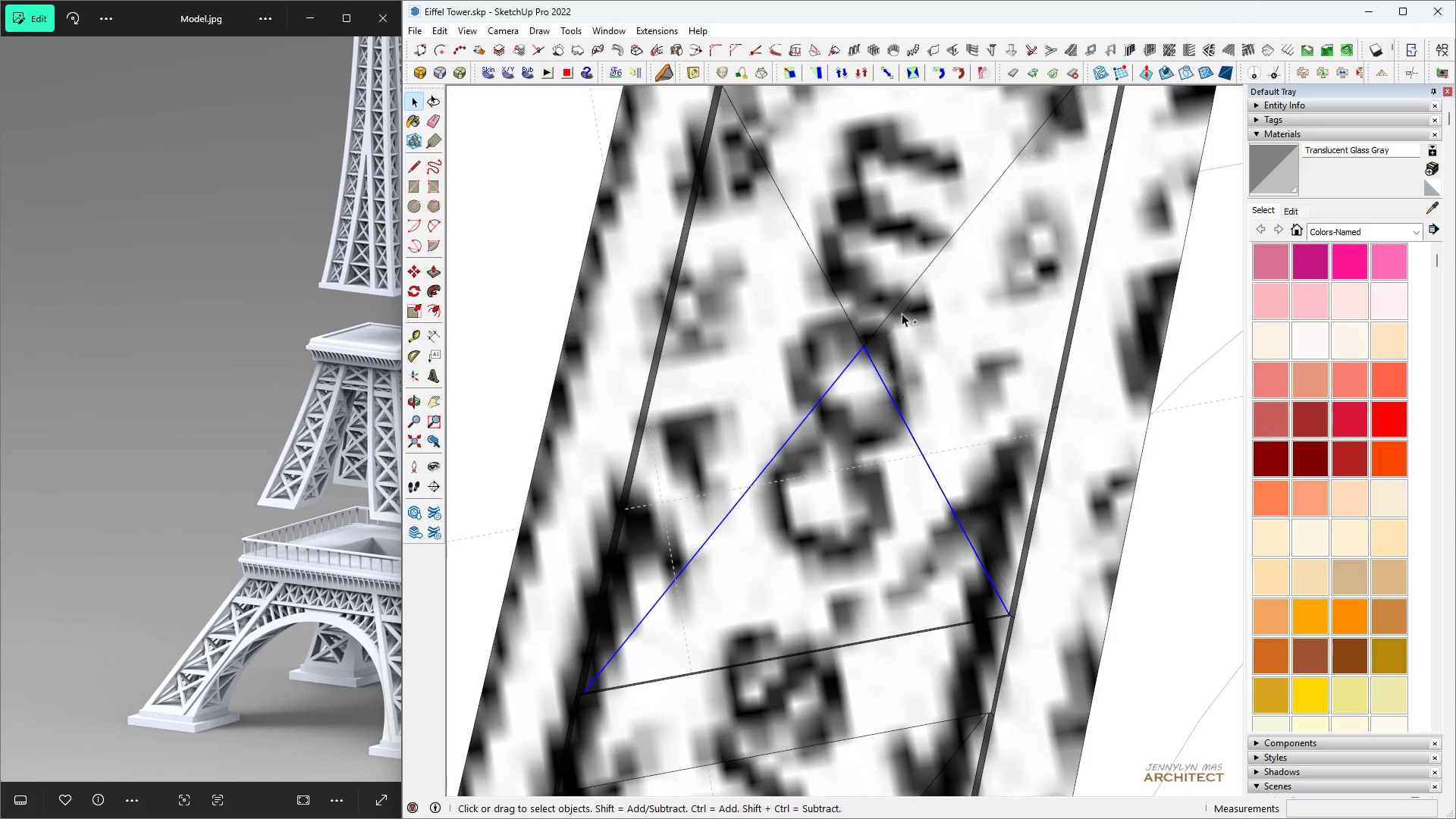 
key(Control+Z)
 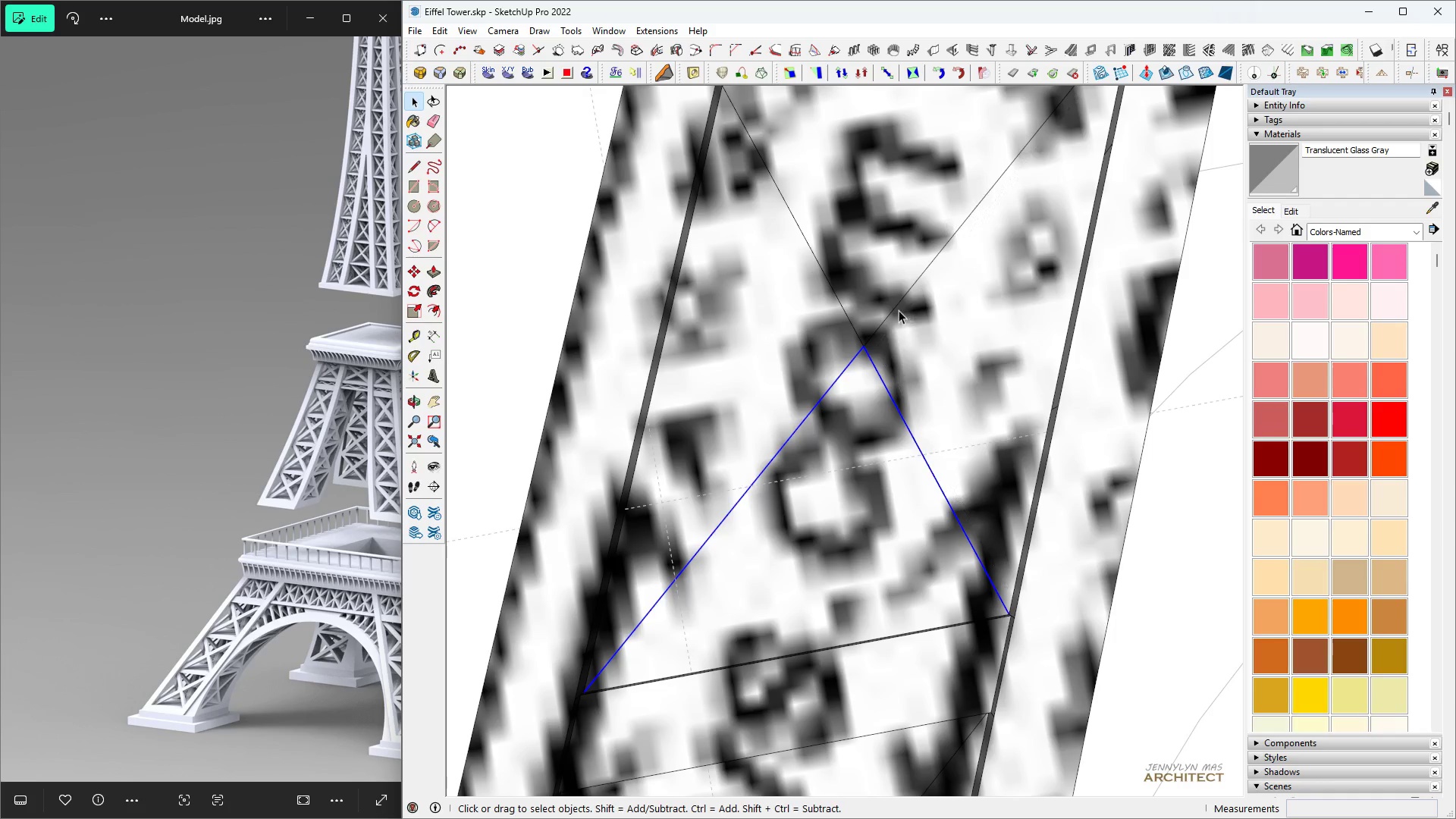 
left_click([899, 310])
 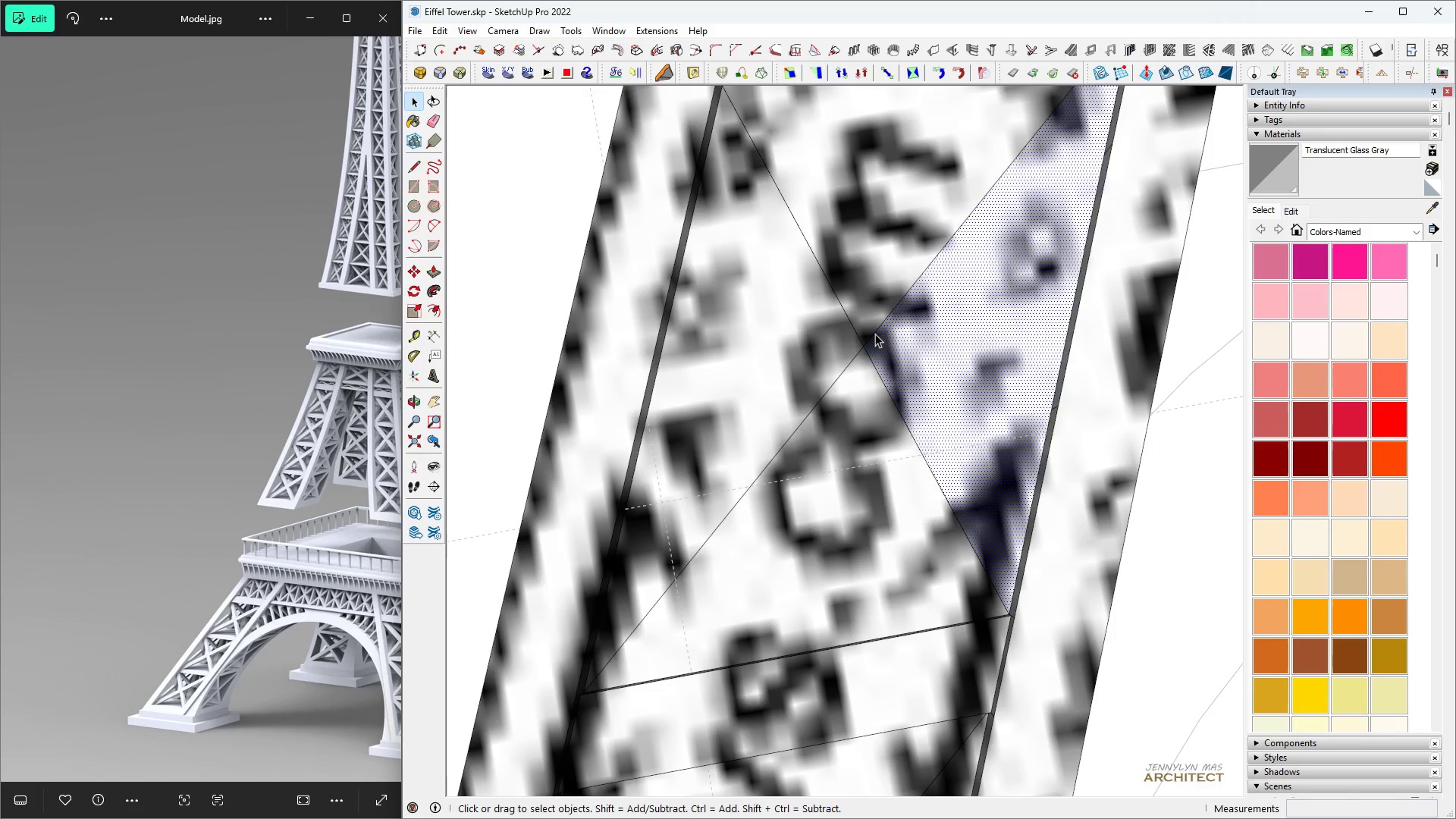 
left_click([875, 333])
 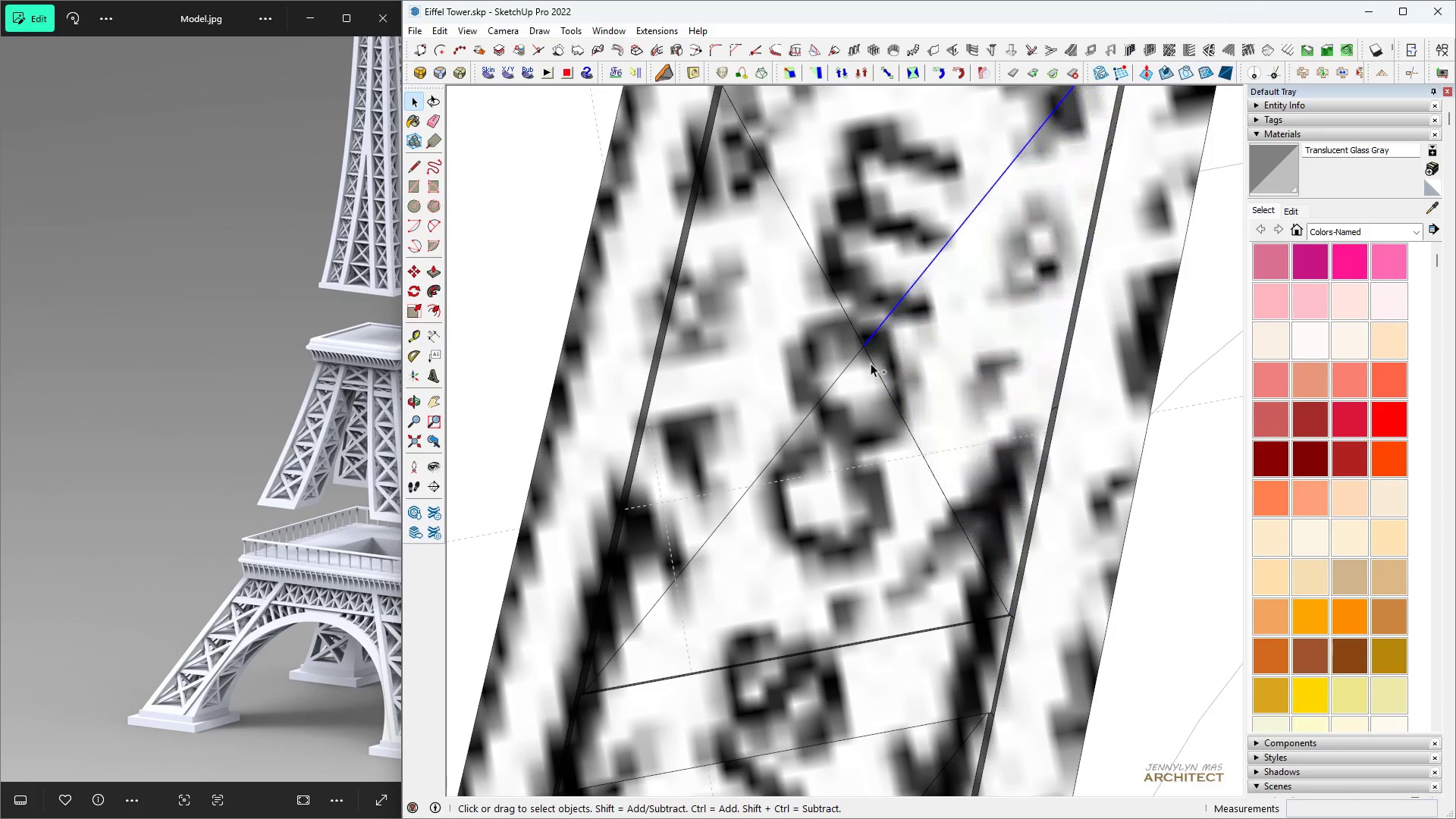 
hold_key(key=ControlLeft, duration=0.61)
left_click([871, 363])
 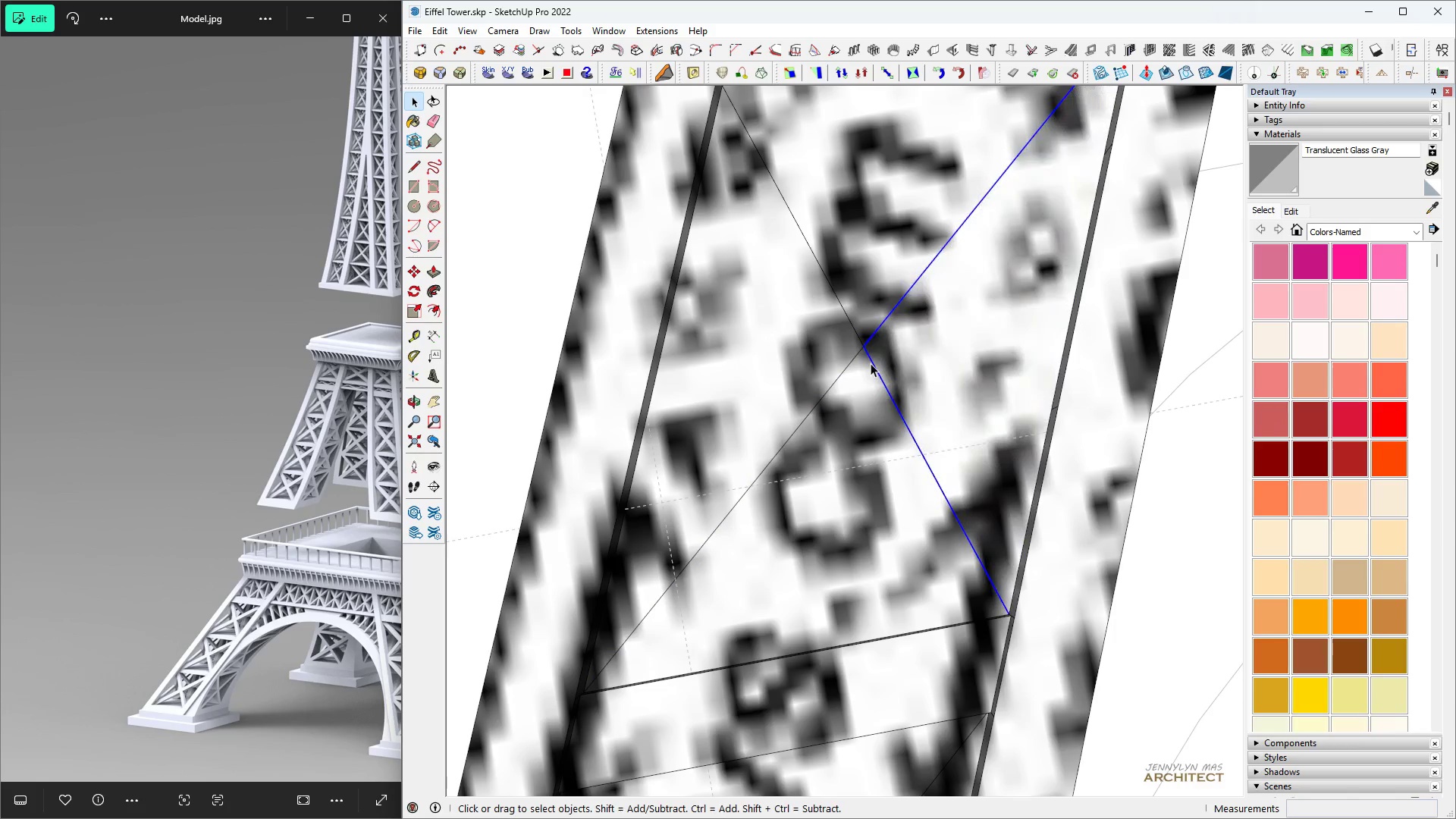 
scroll: coordinate [871, 361], scroll_direction: down, amount: 3.0
 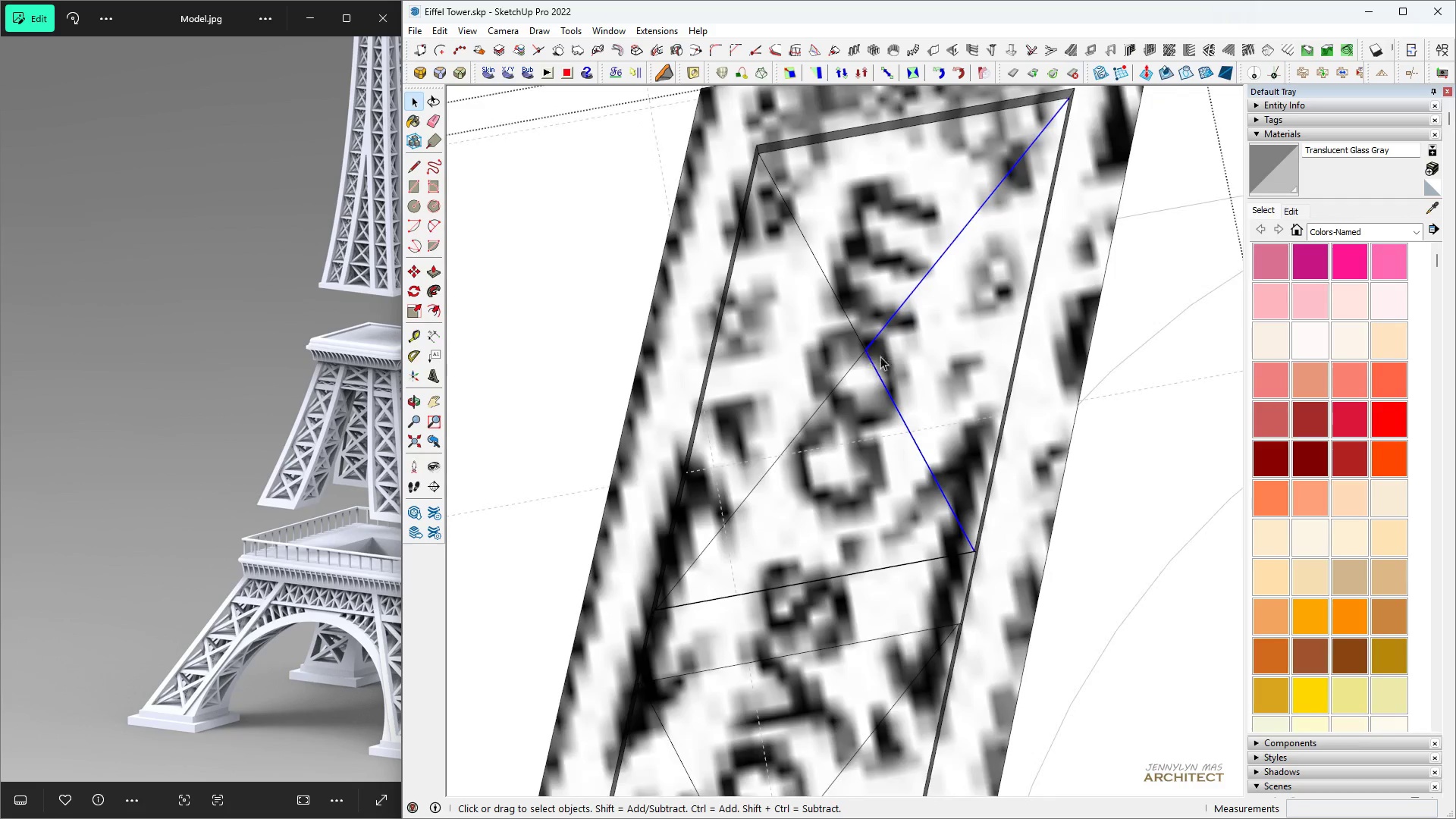 
key(Space)
 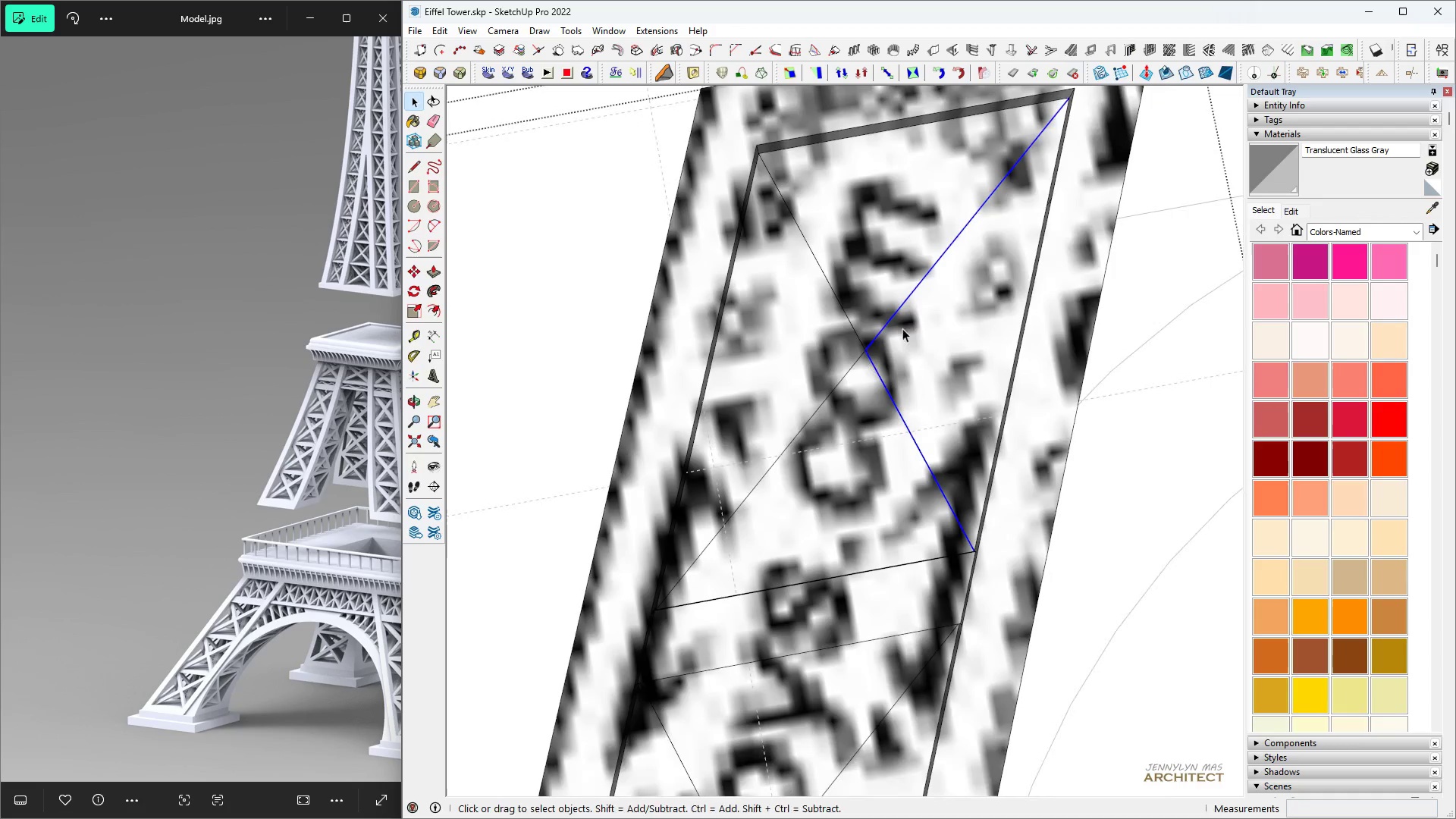 
key(F)
 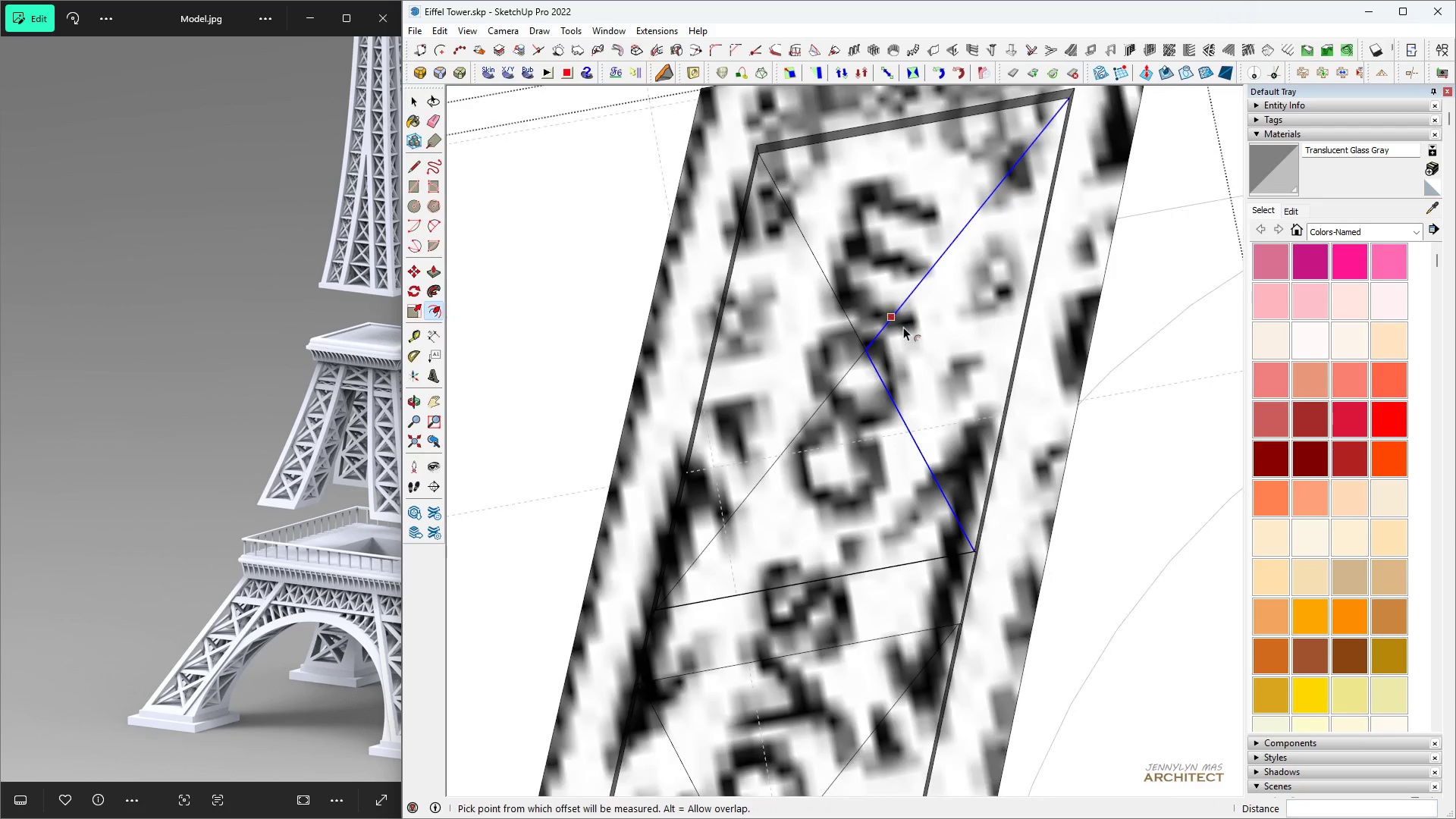 
left_click([903, 327])
 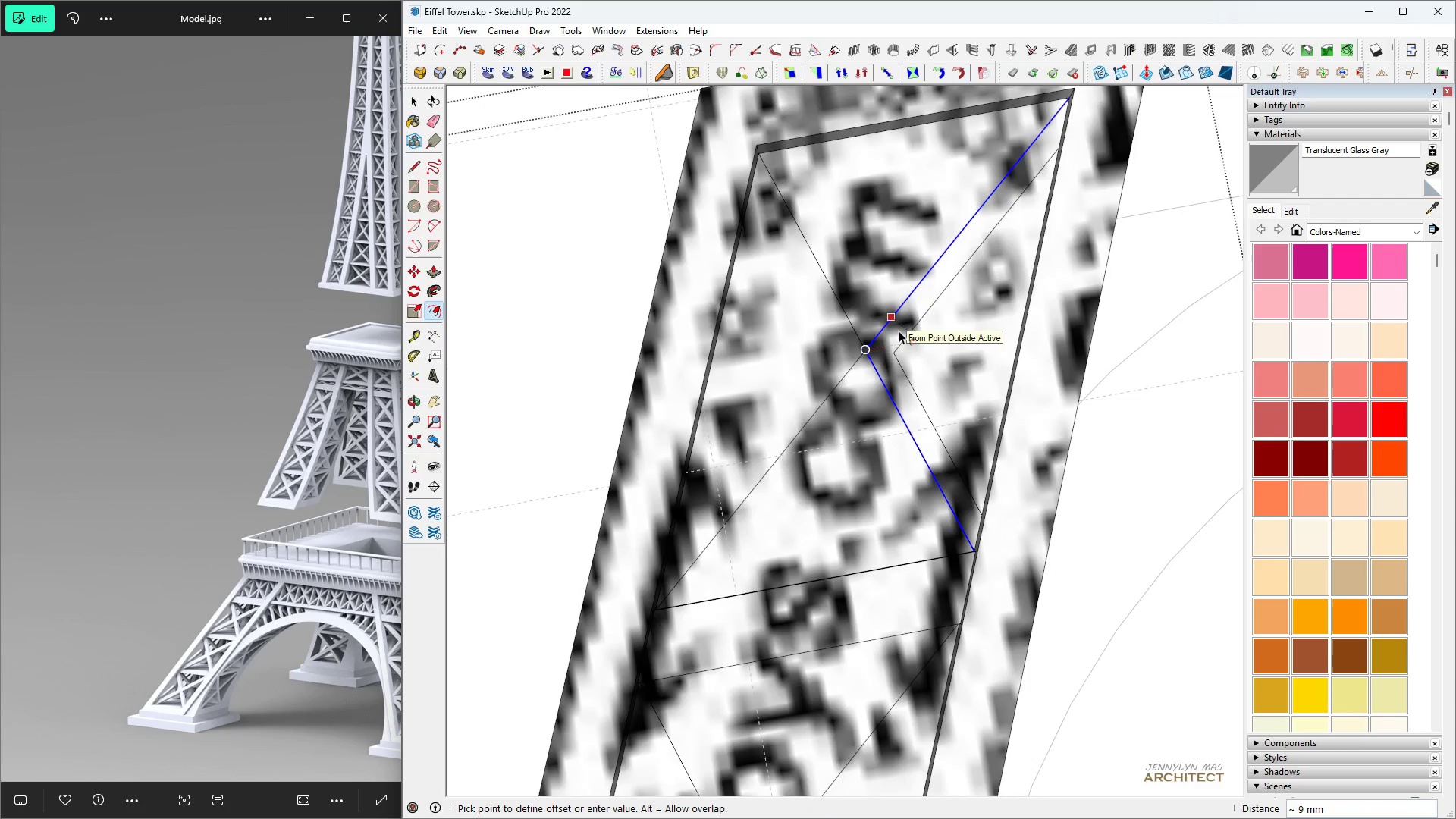 
key(5)
 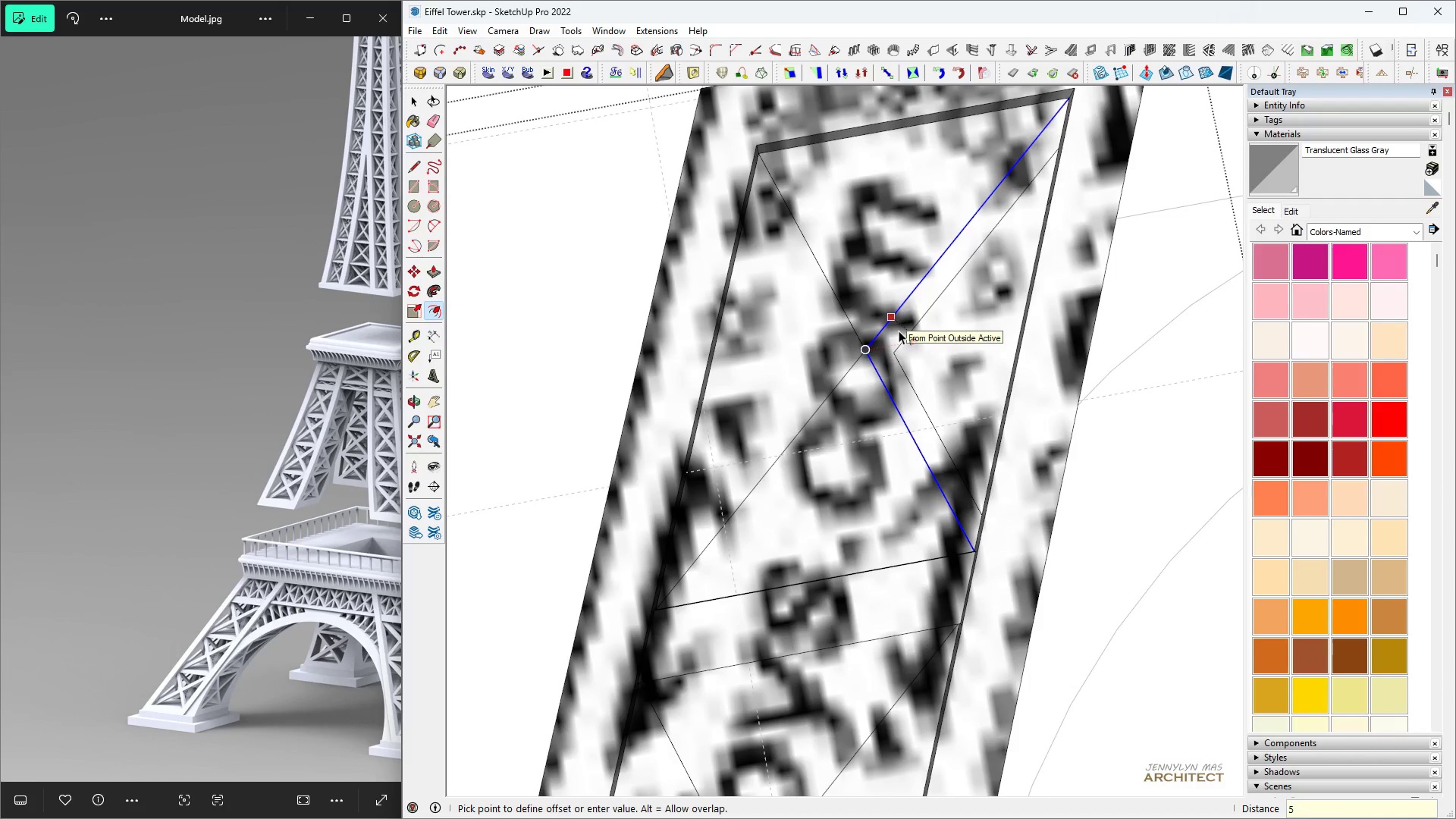 
key(Enter)
 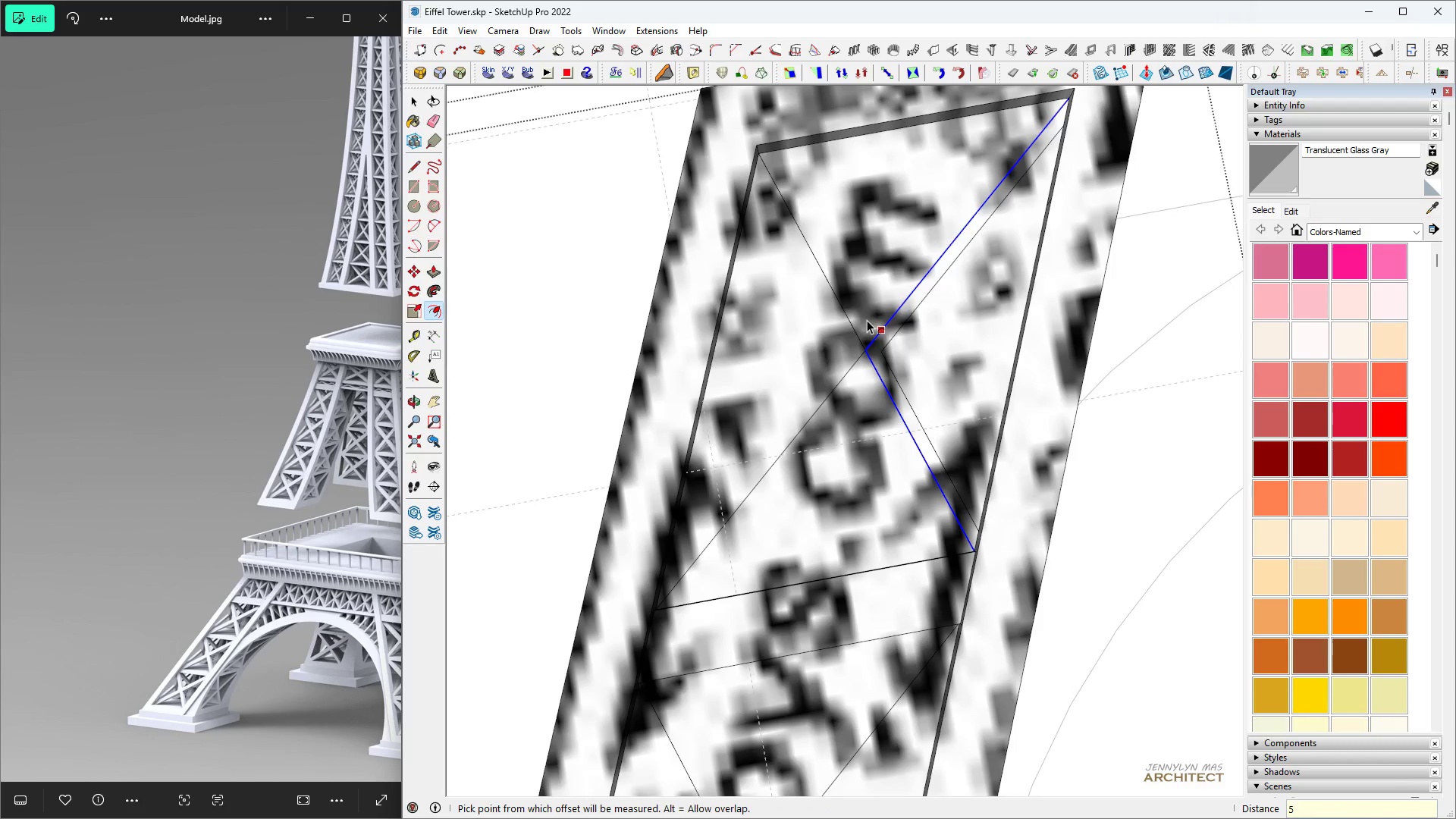 
key(Space)
 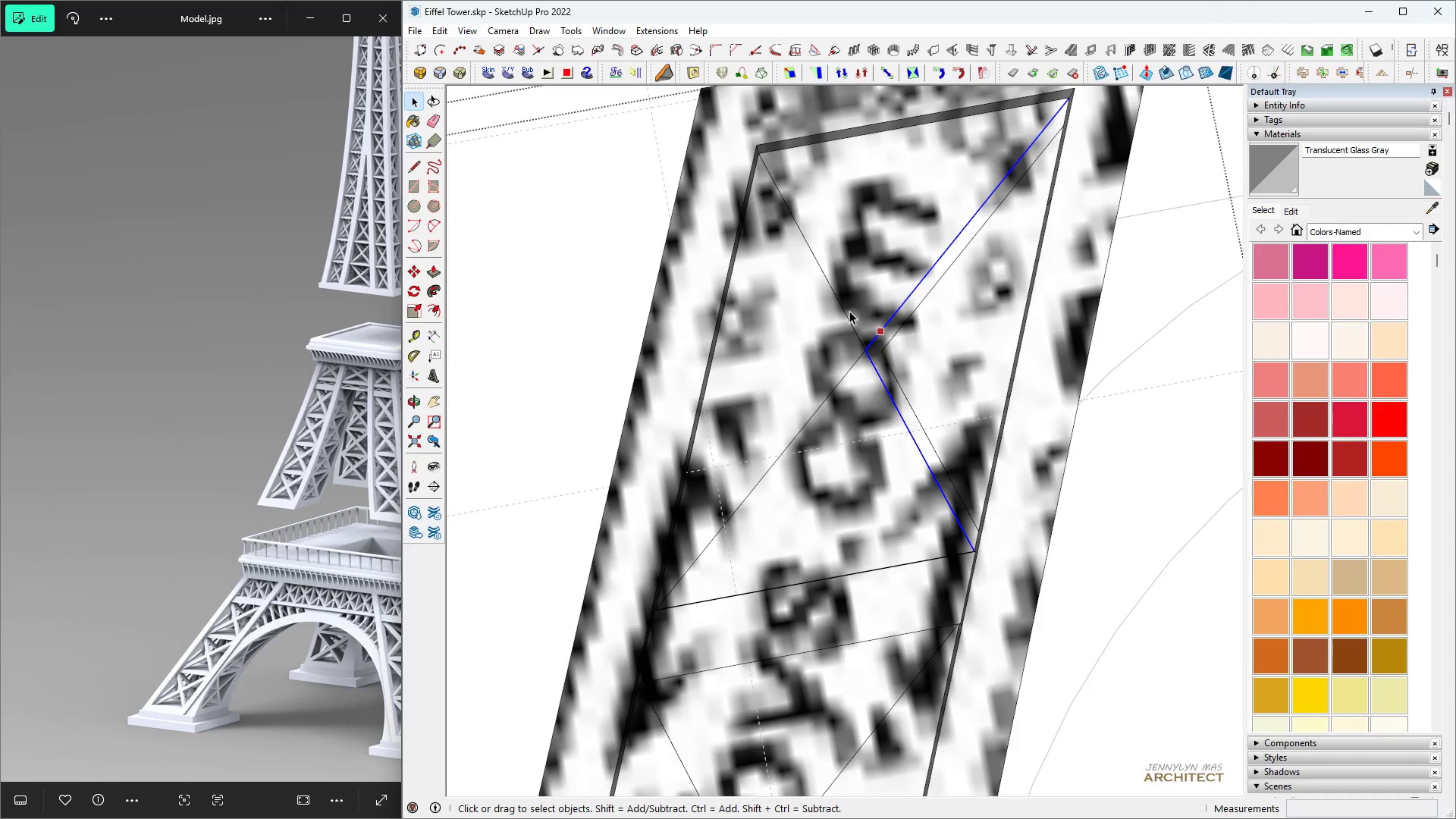 
left_click([848, 310])
 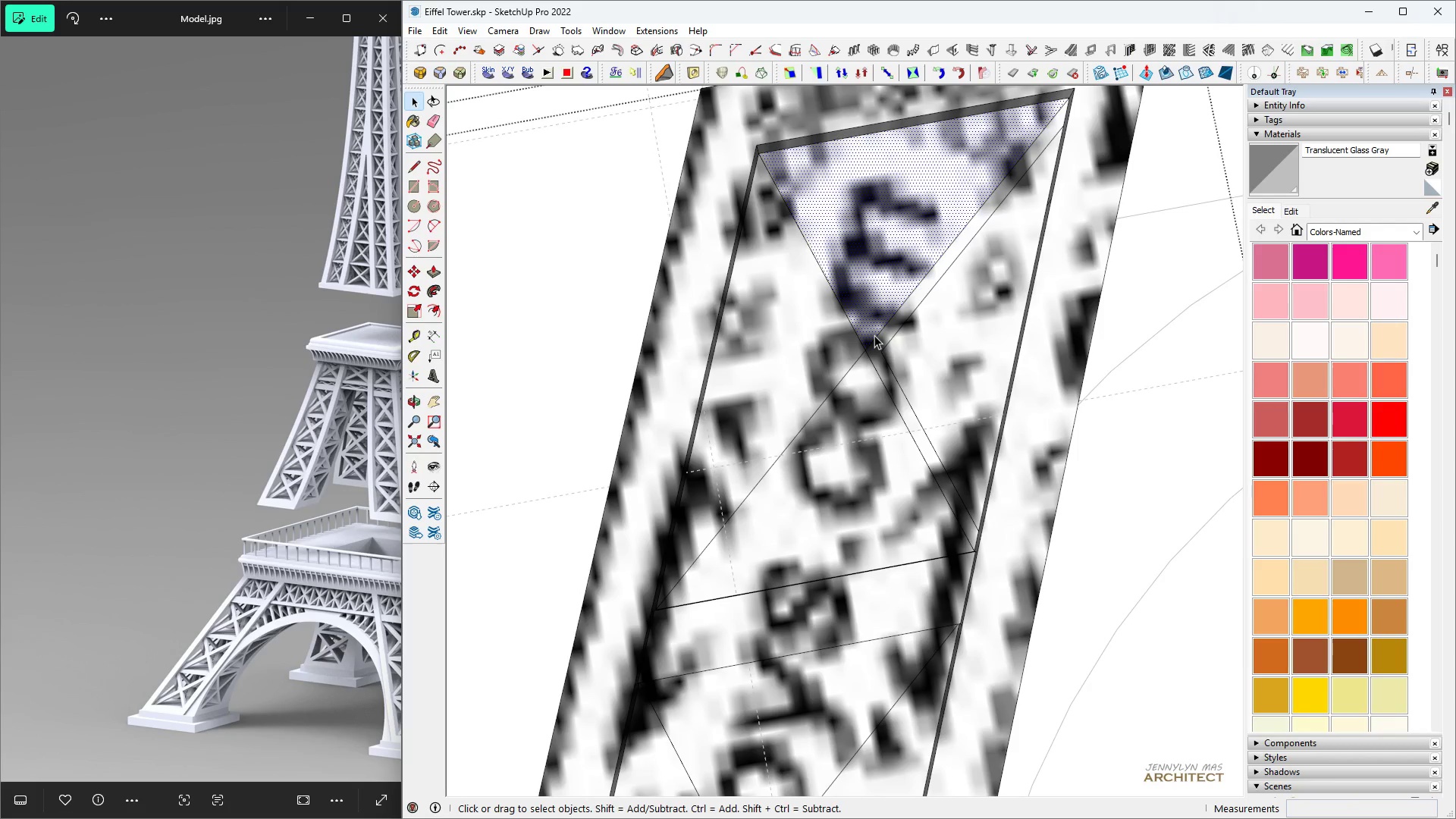 
left_click([874, 337])
 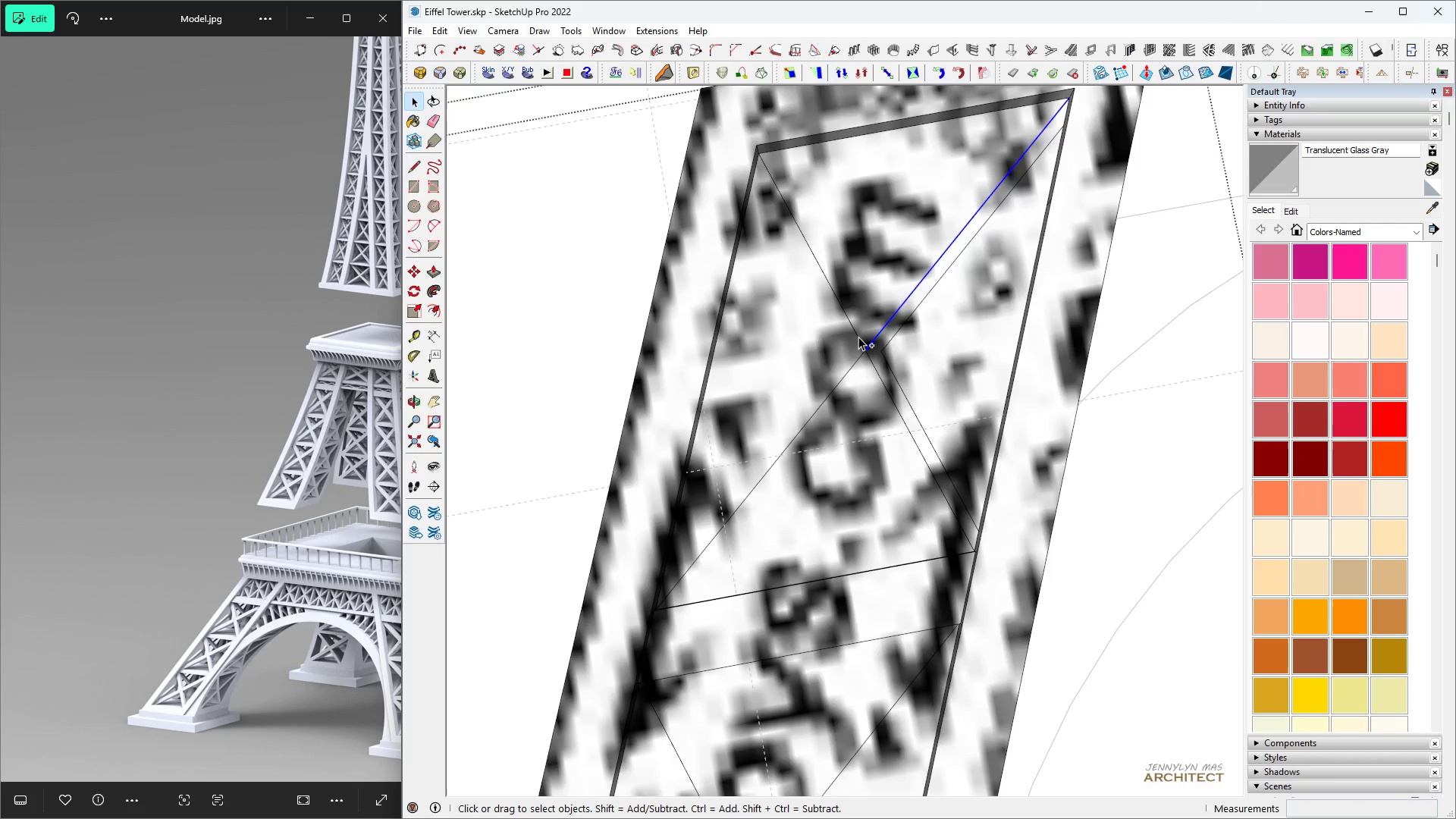 
hold_key(key=ControlLeft, duration=0.39)
left_click([858, 337])
 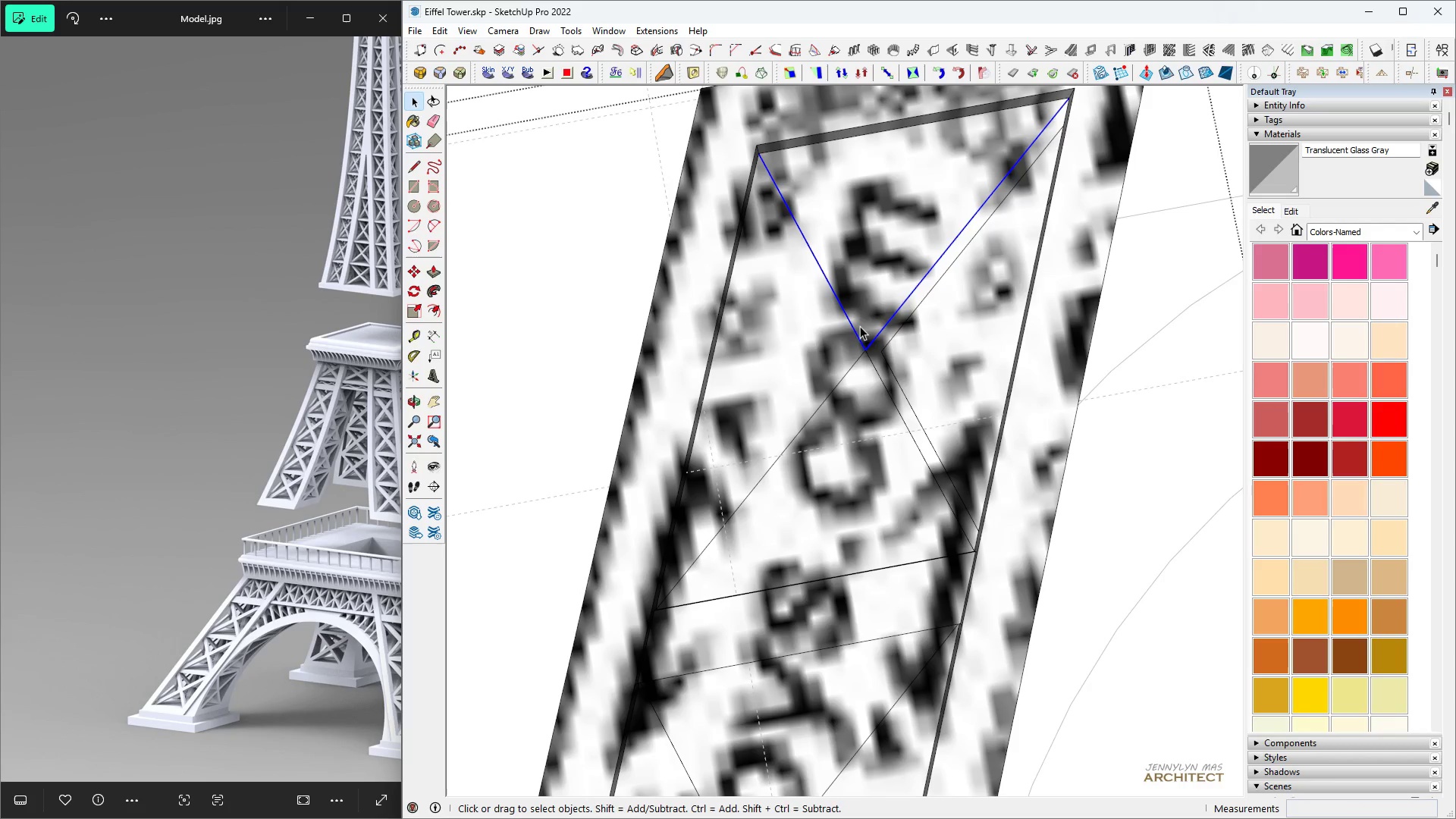 
key(Space)
 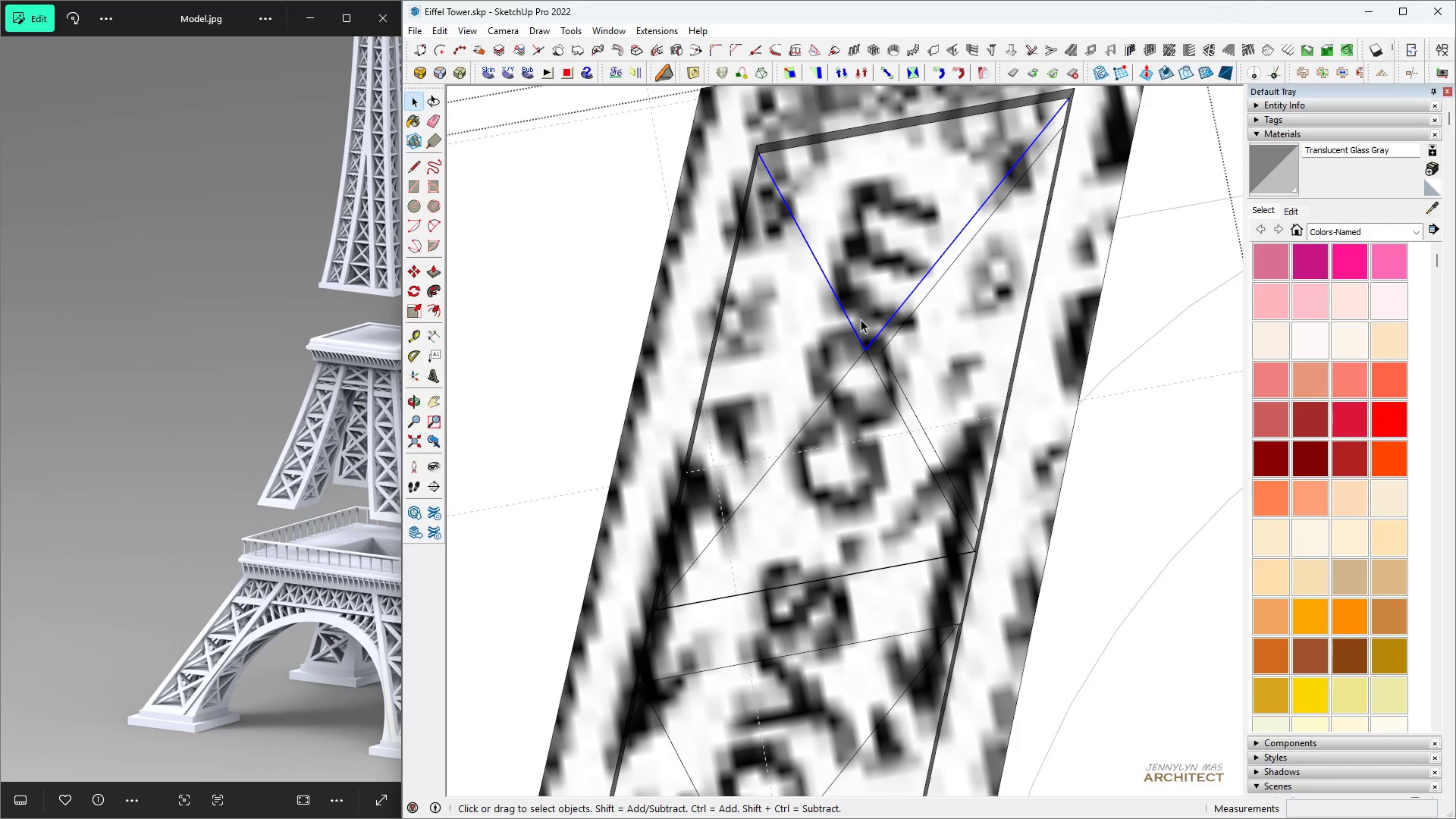 
key(F)
 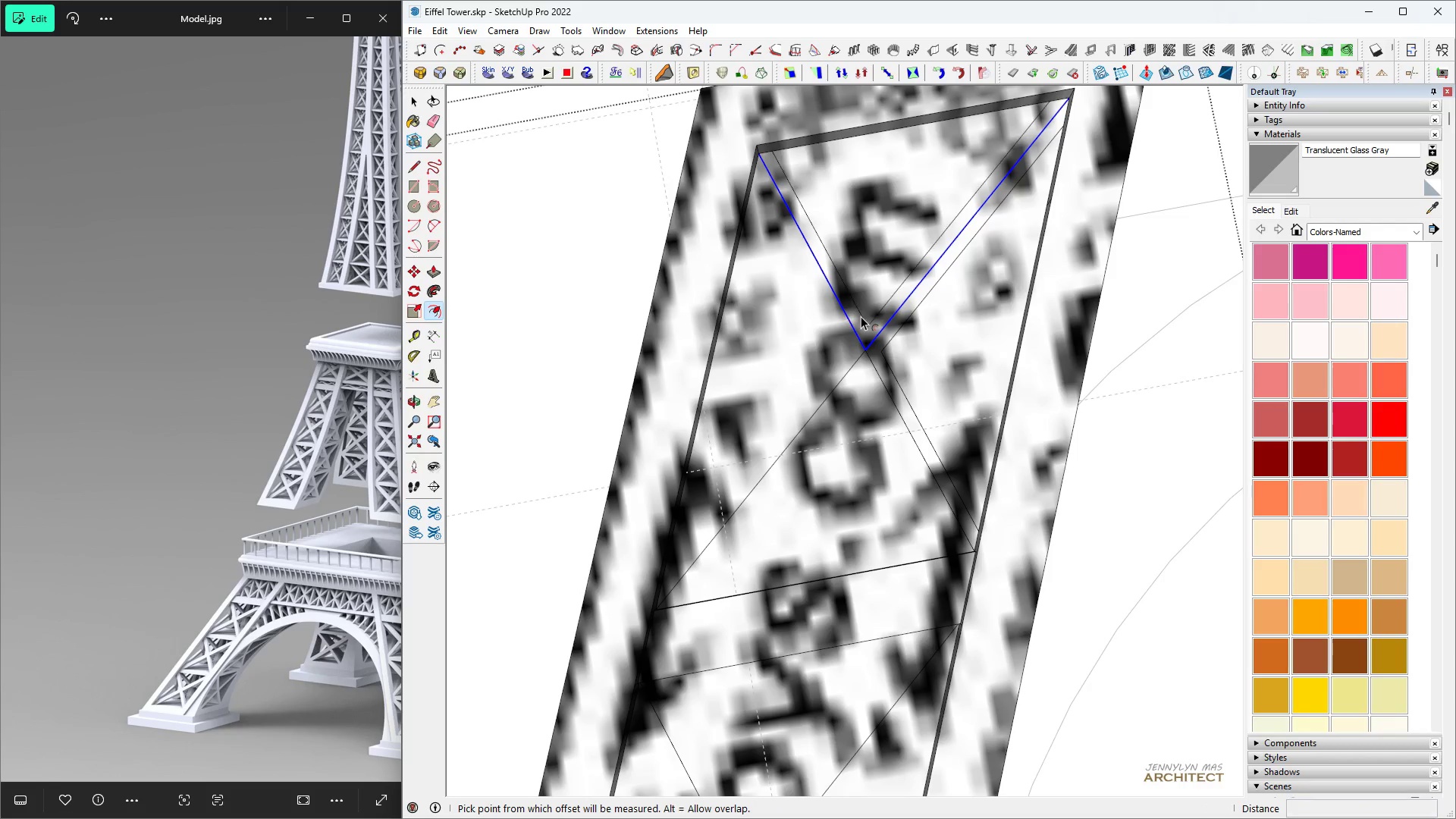 
double_click([861, 316])
 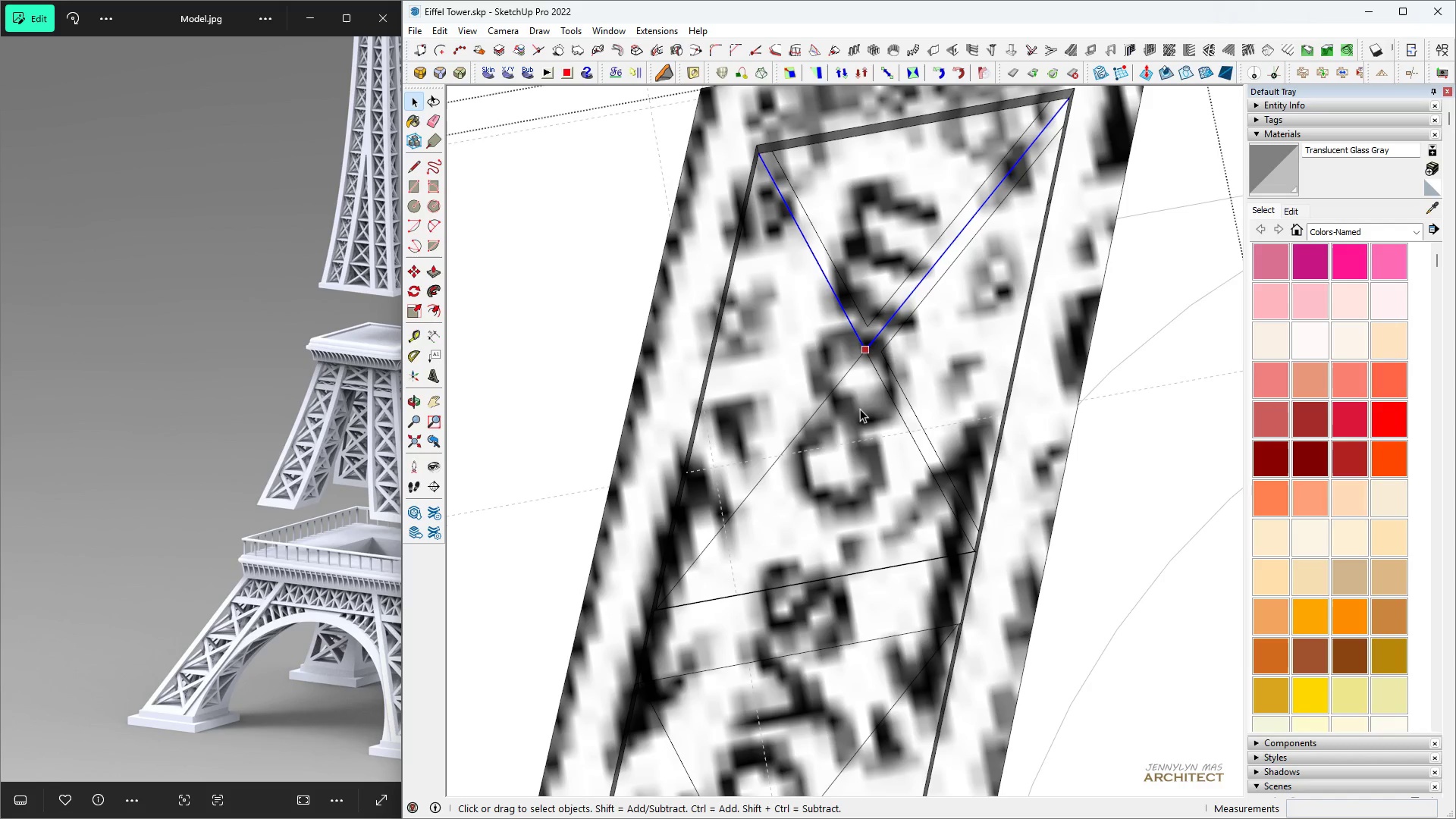 
key(Space)
 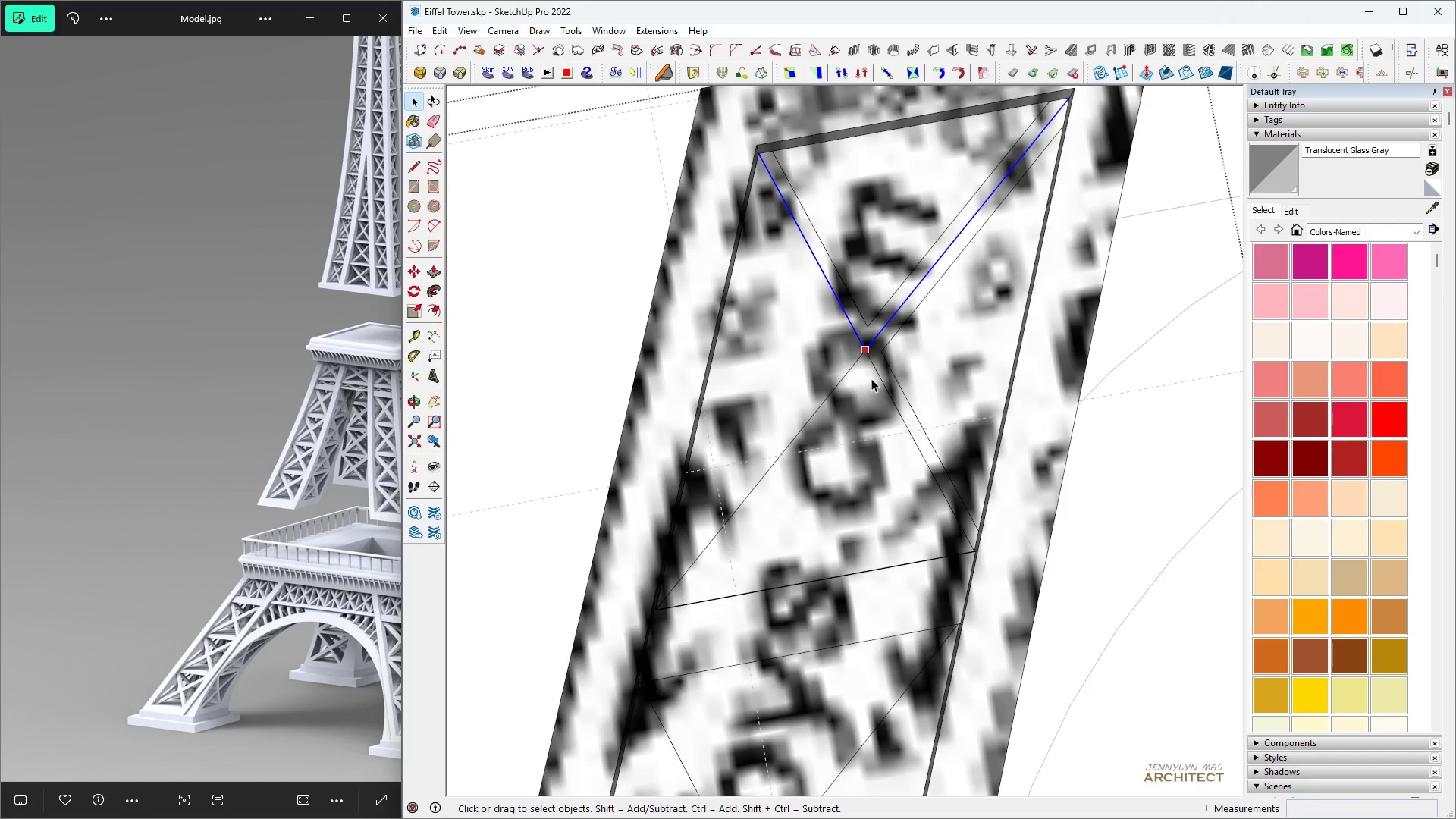 
left_click([874, 377])
 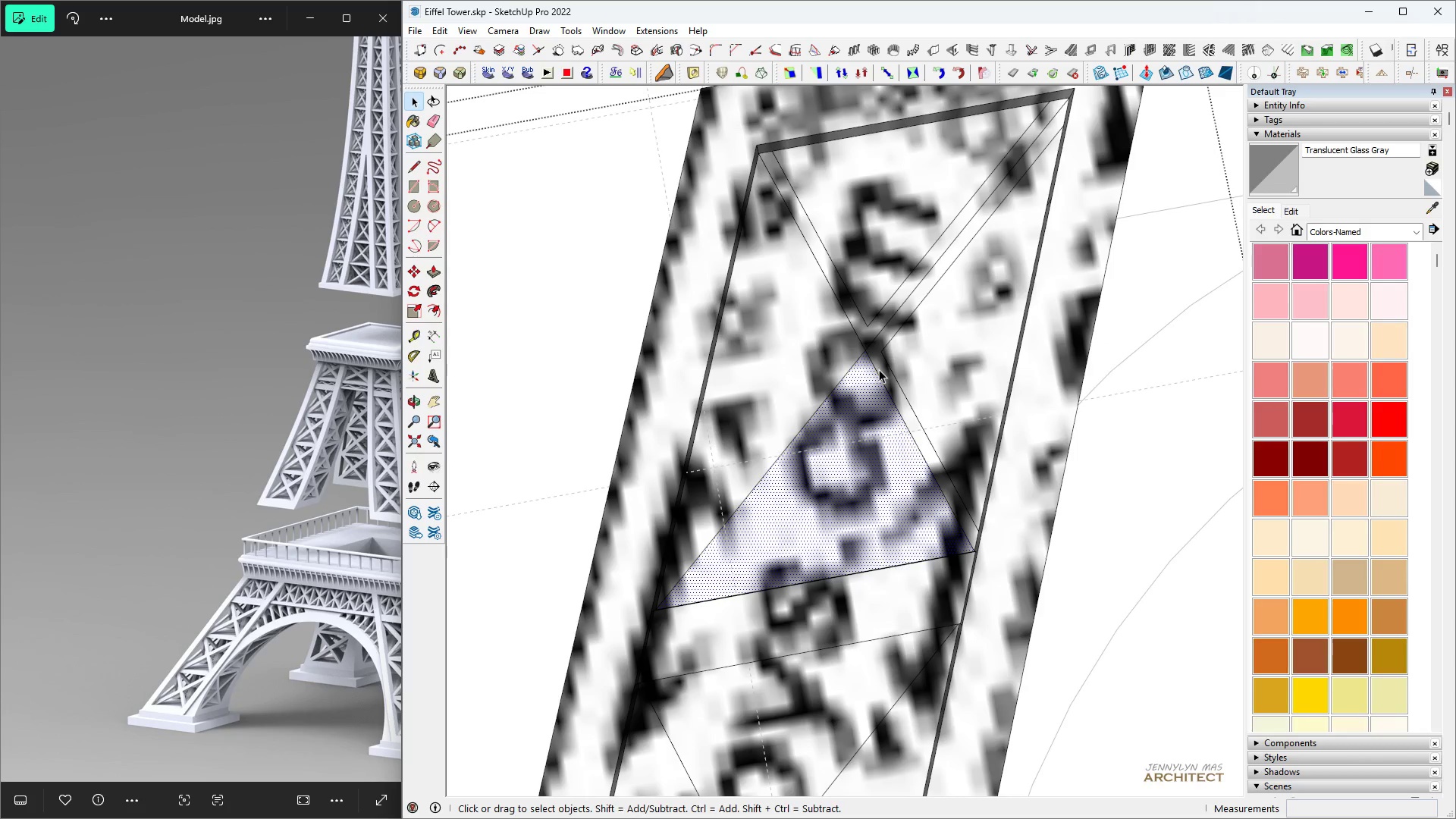 
left_click([879, 369])
 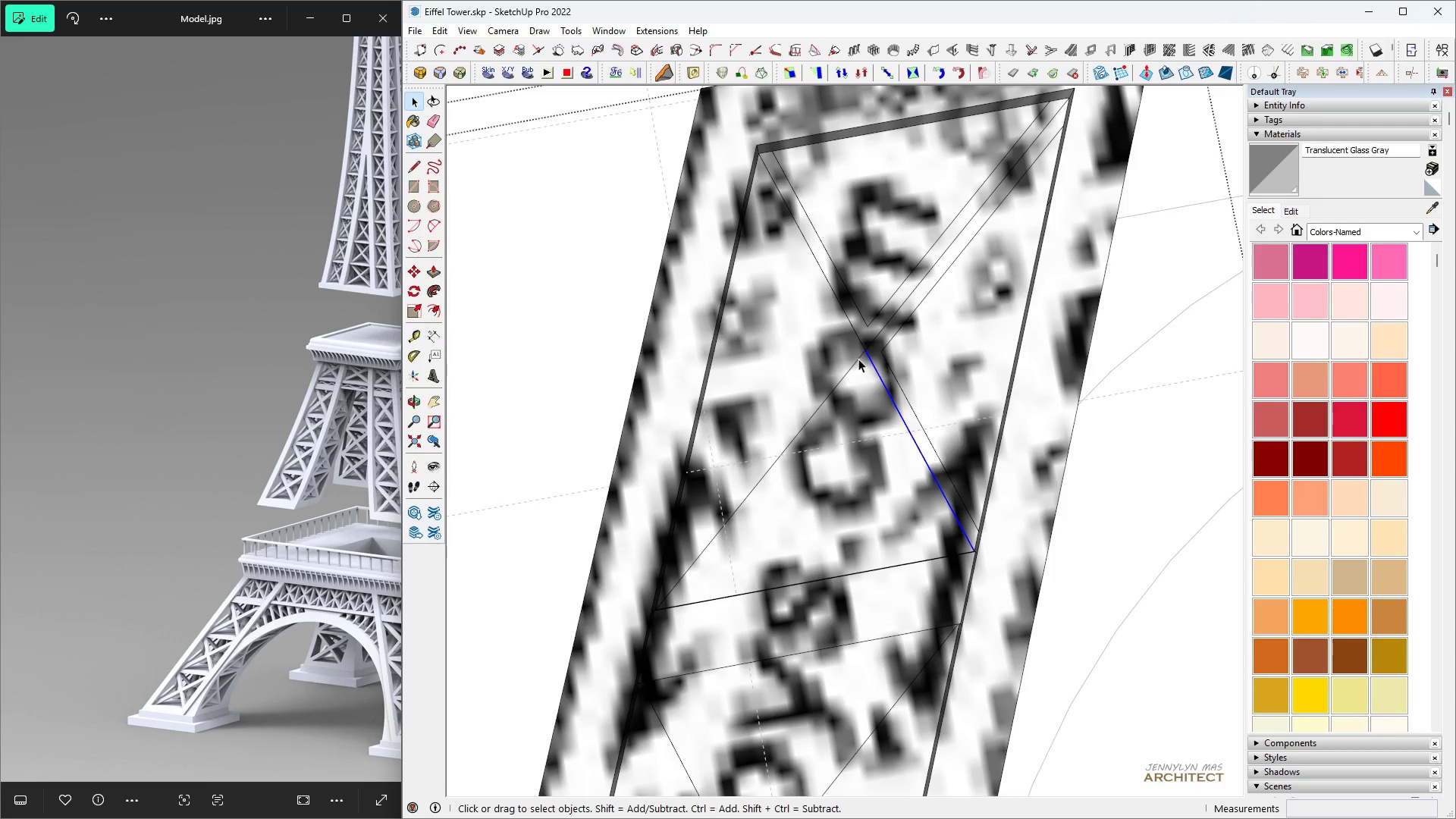 
hold_key(key=ControlLeft, duration=0.58)
left_click([857, 359])
 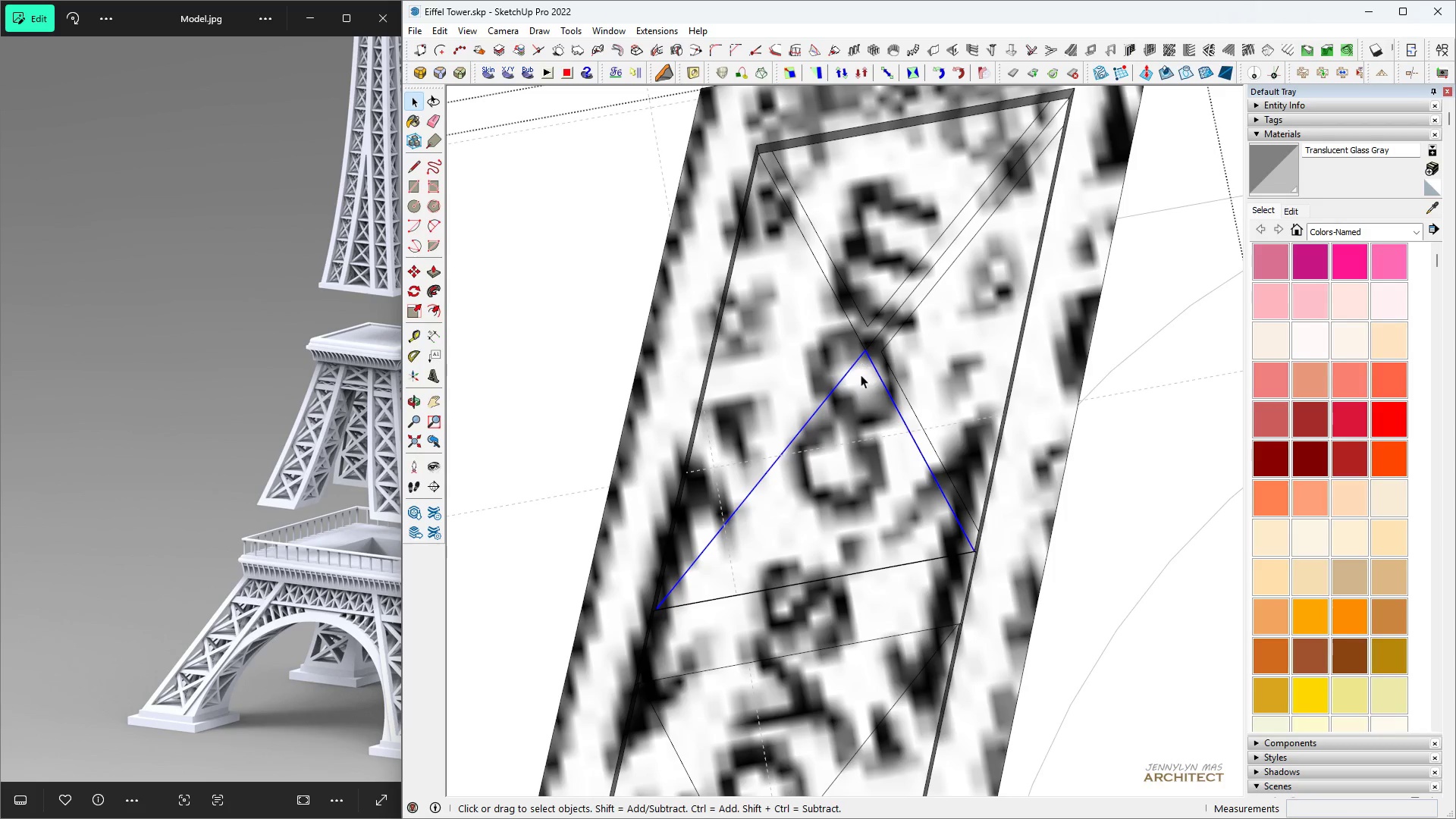 
key(Space)
 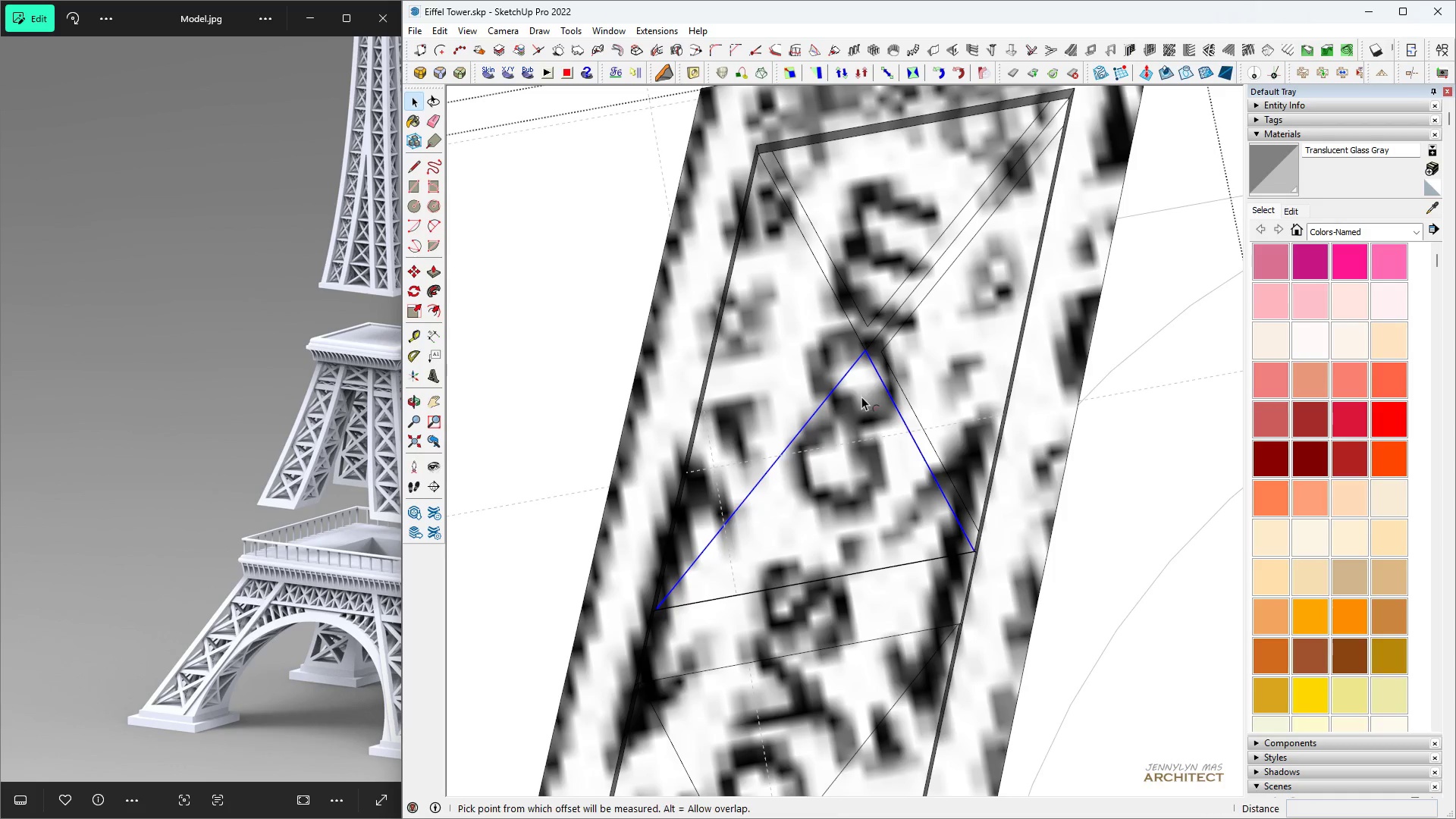 
key(F)
 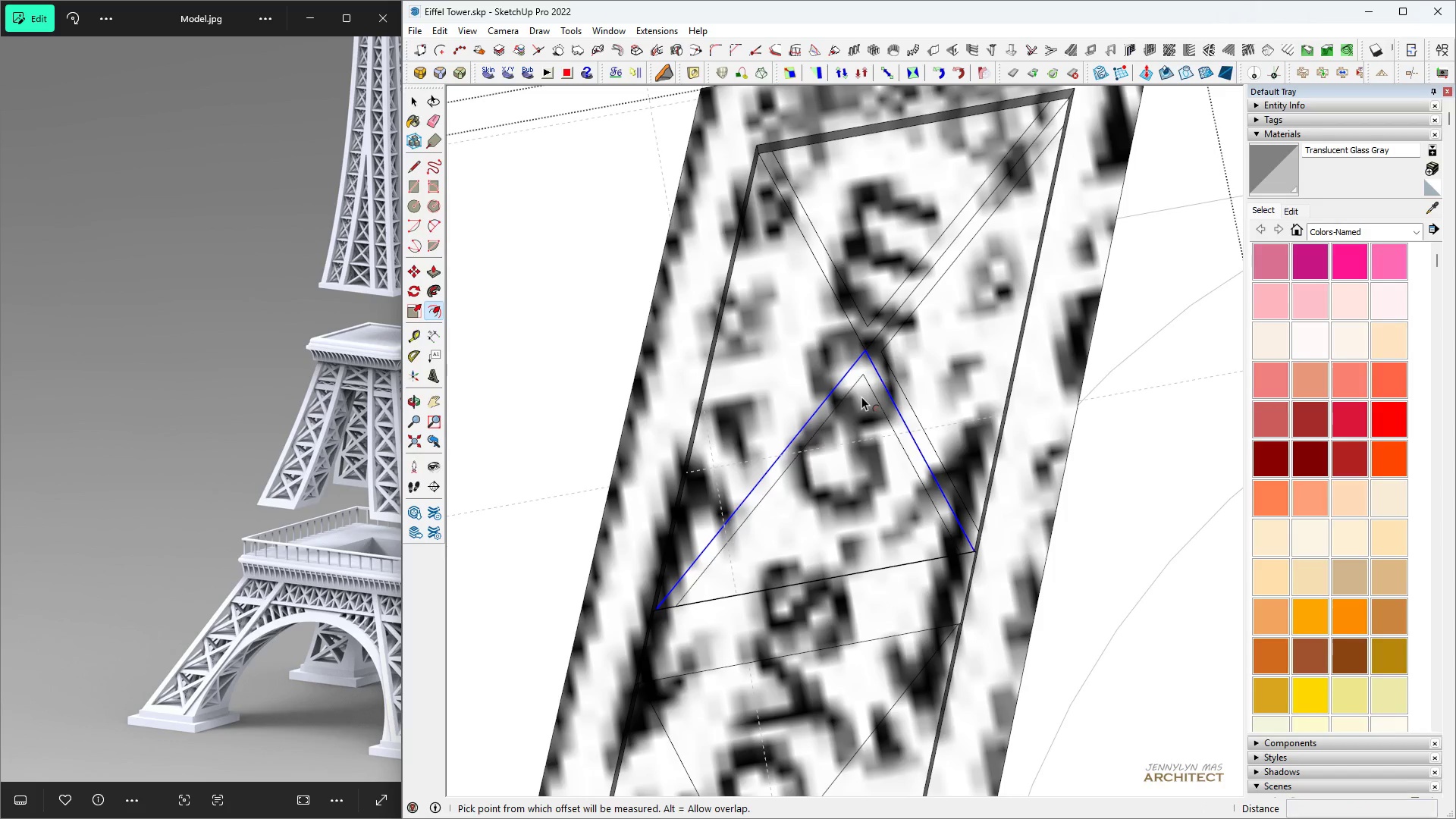 
double_click([861, 397])
 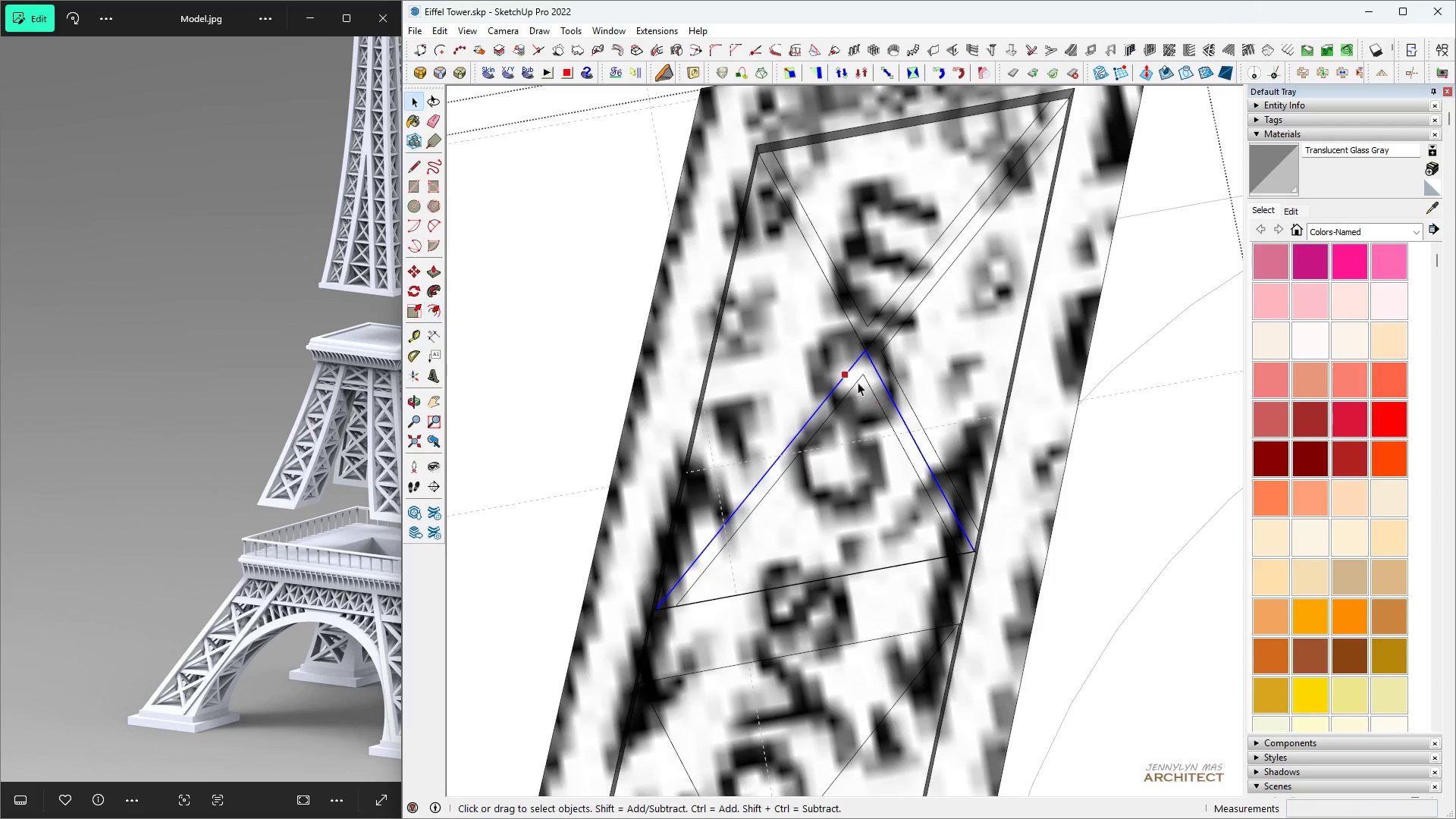 
key(Space)
 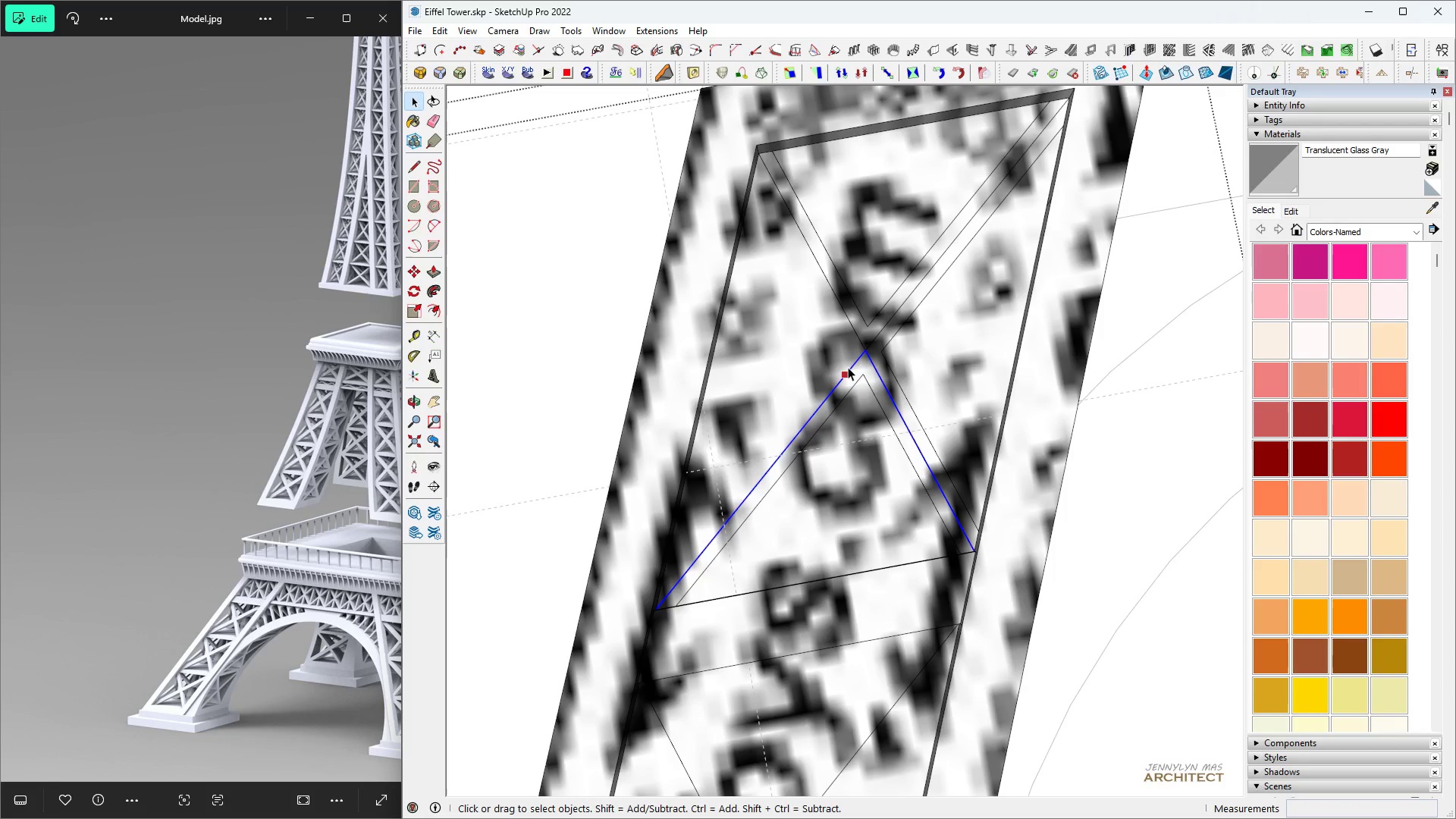 
left_click([848, 367])
 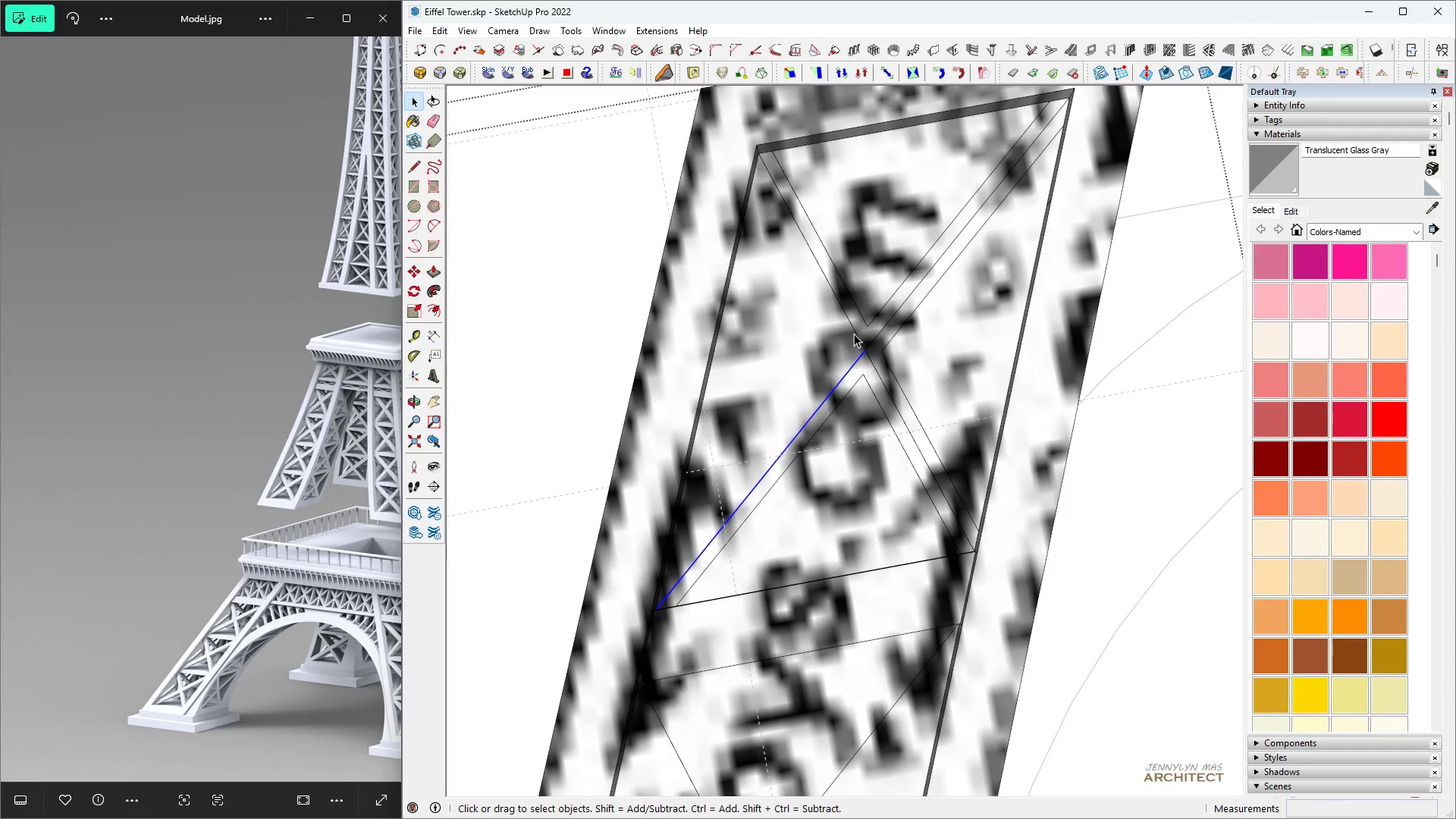 
left_click([854, 334])
 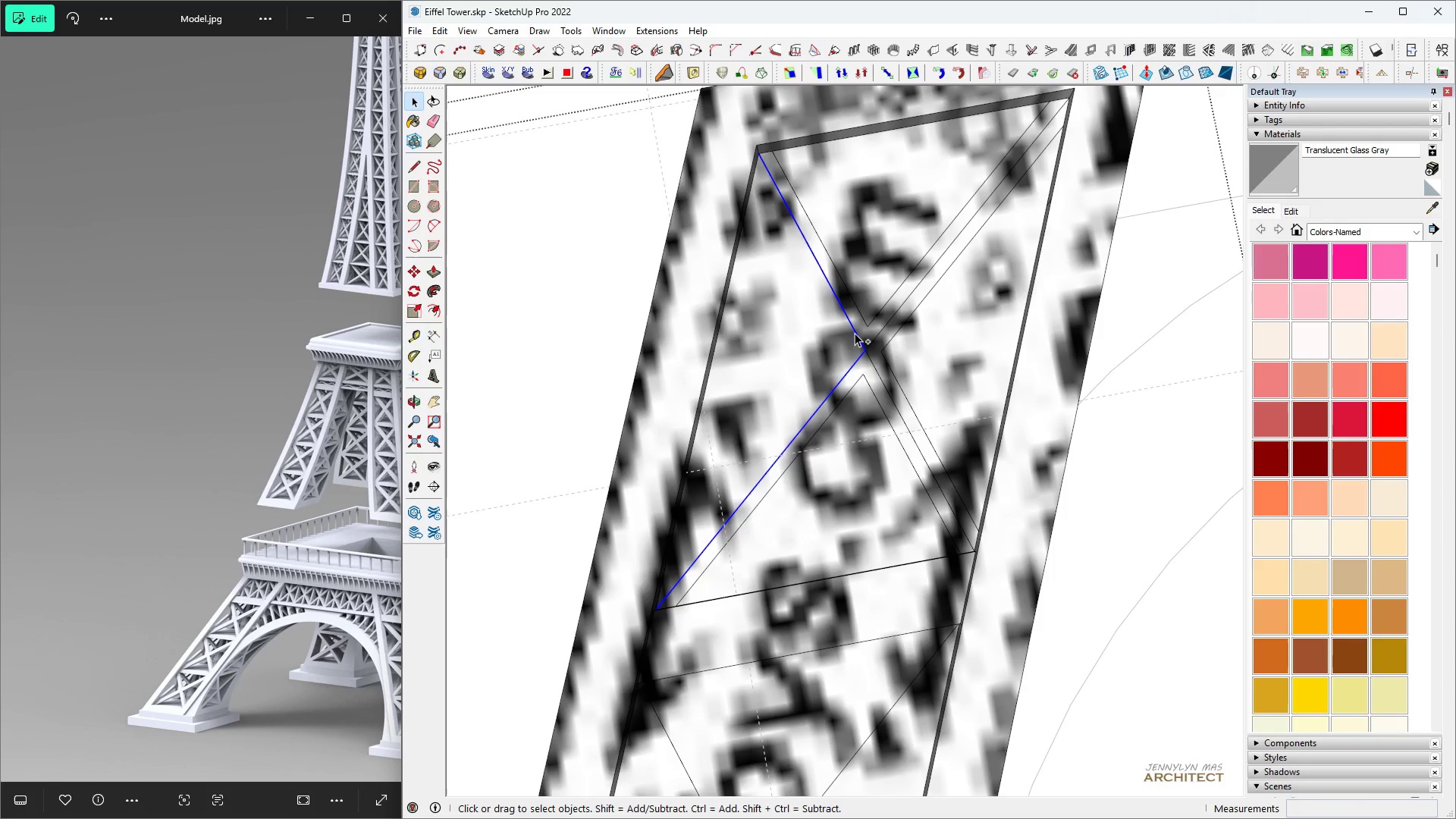 
key(Control+Space)
 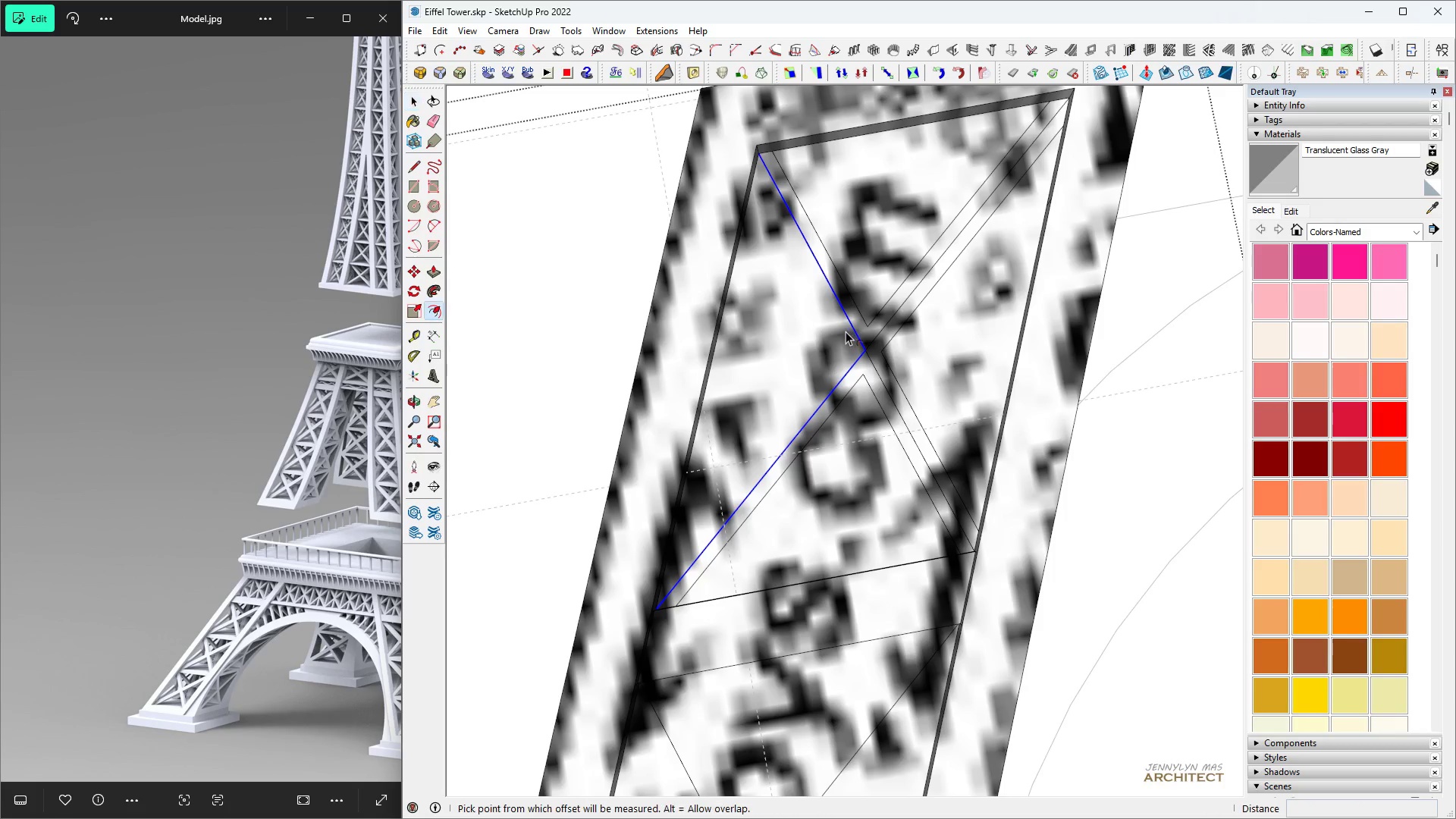 
key(F)
 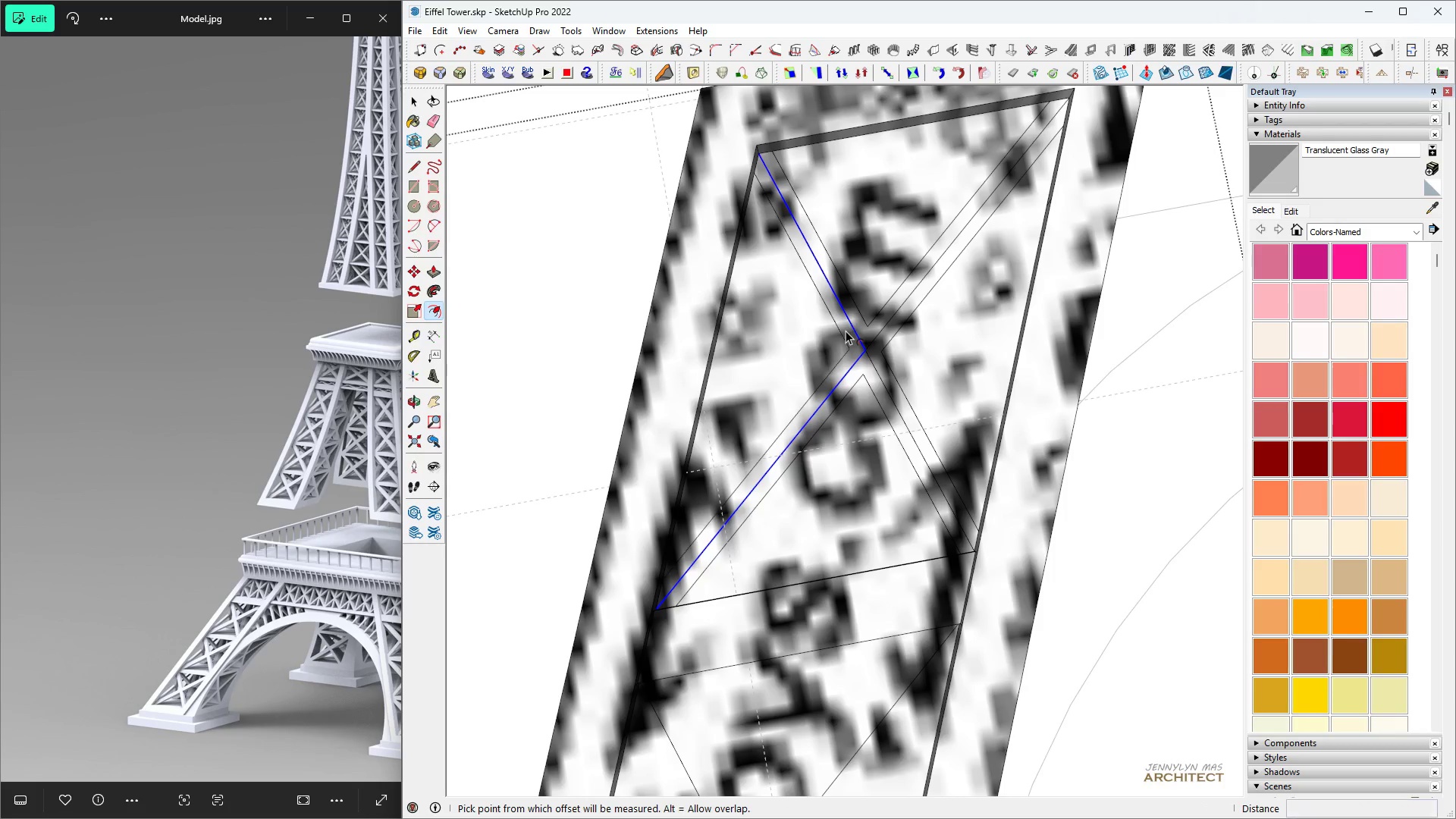 
double_click([846, 331])
 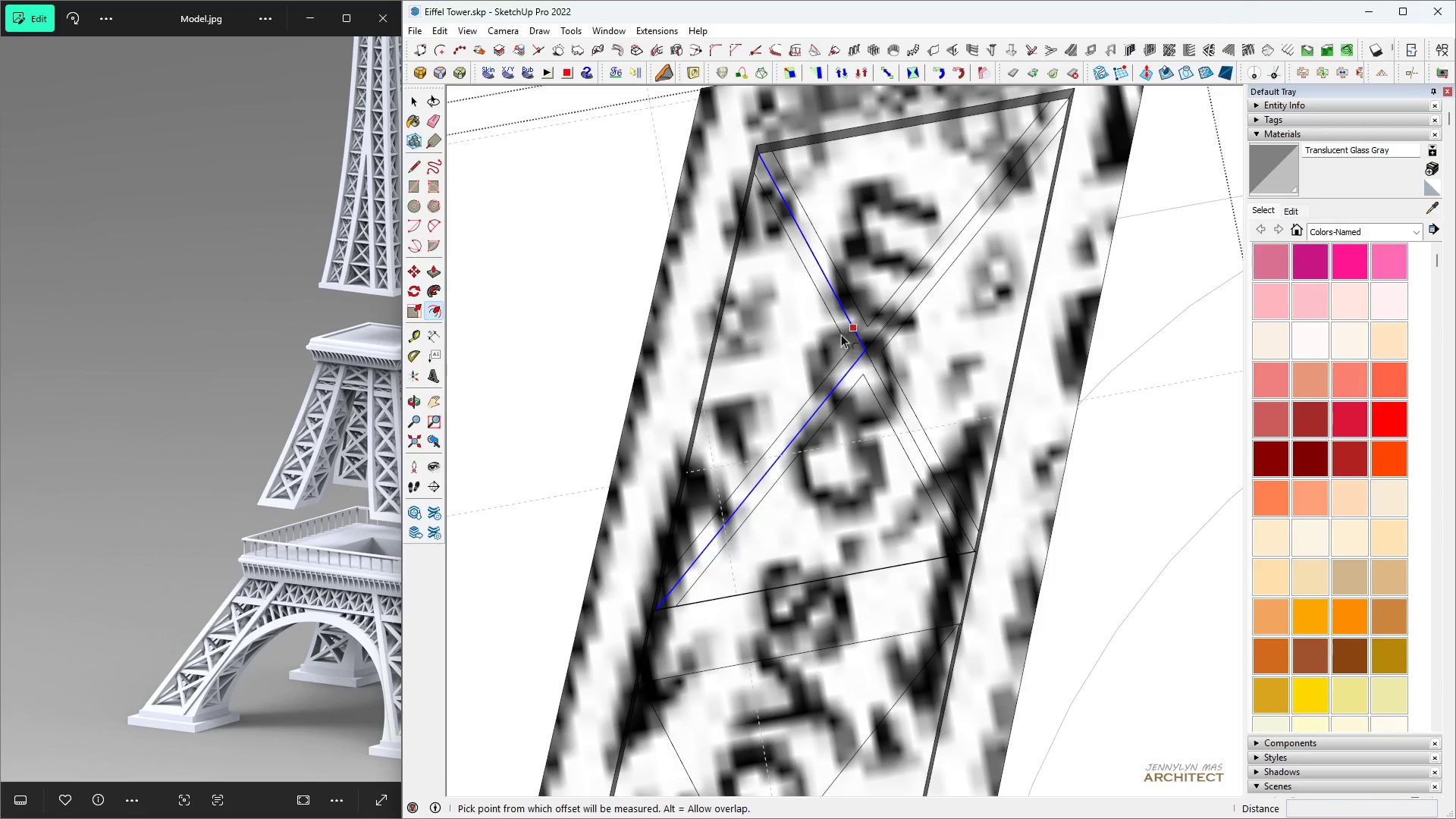 
key(Space)
 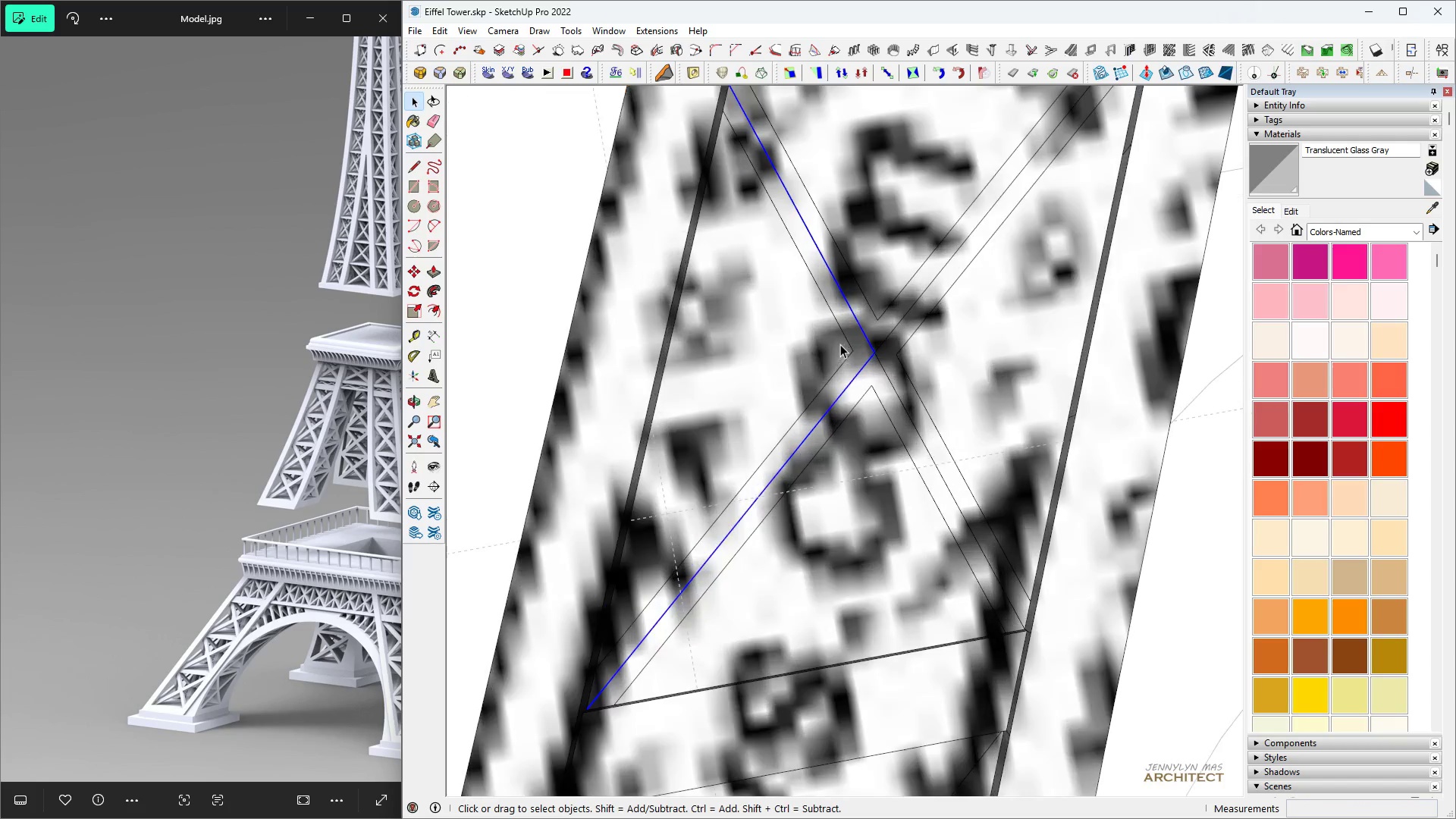 
scroll: coordinate [874, 401], scroll_direction: up, amount: 4.0
 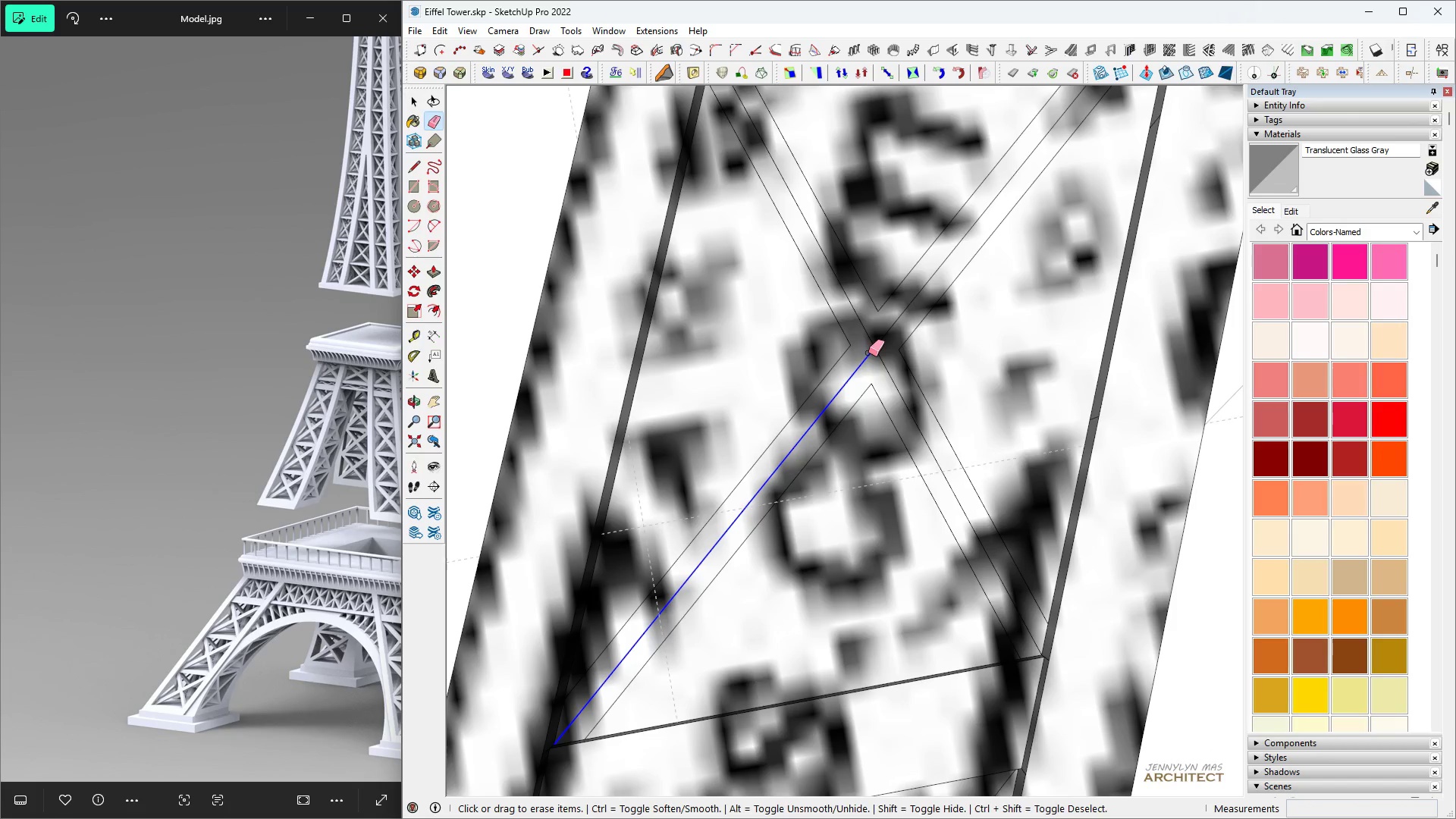 
key(E)
 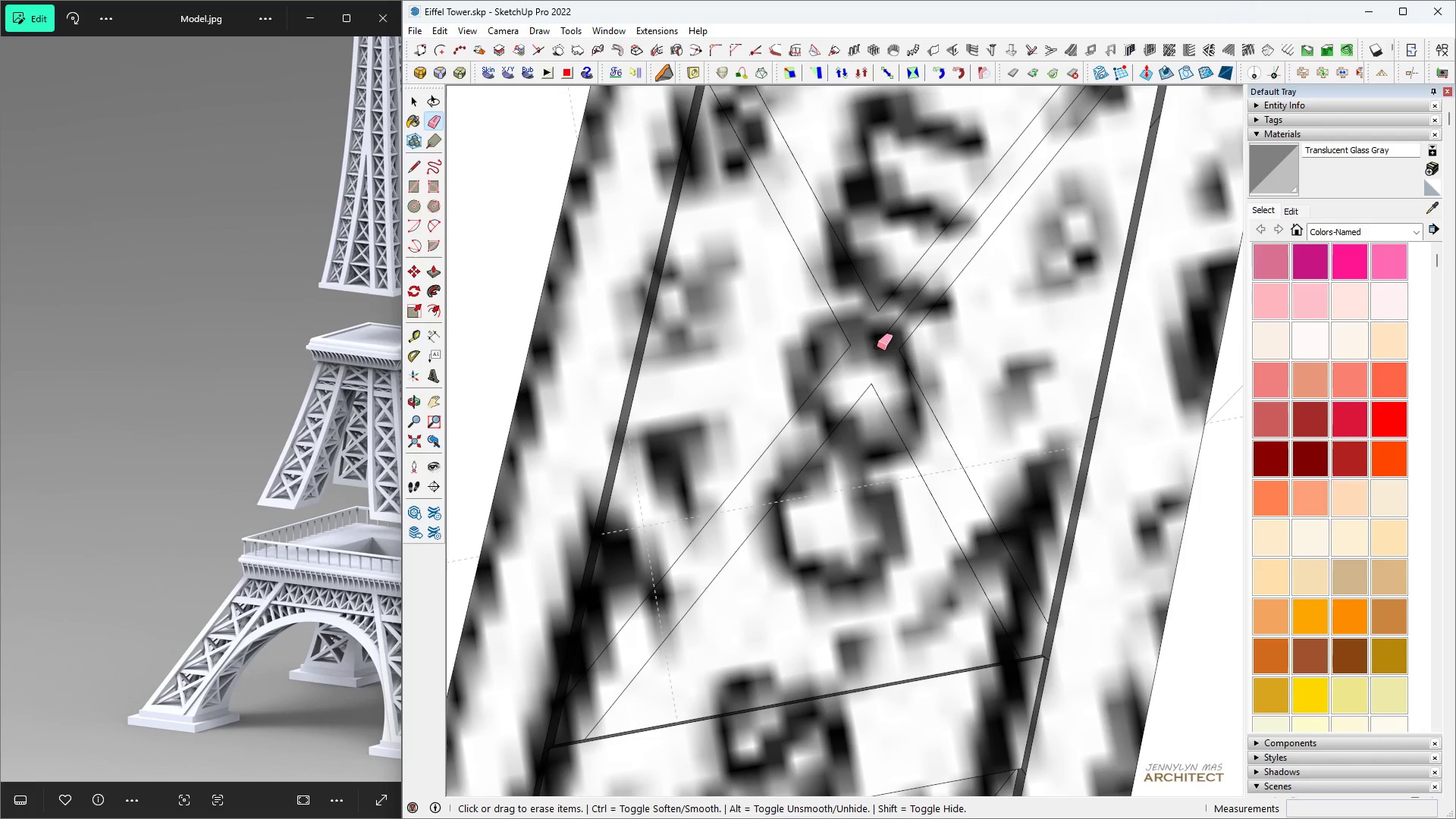 
key(Space)
 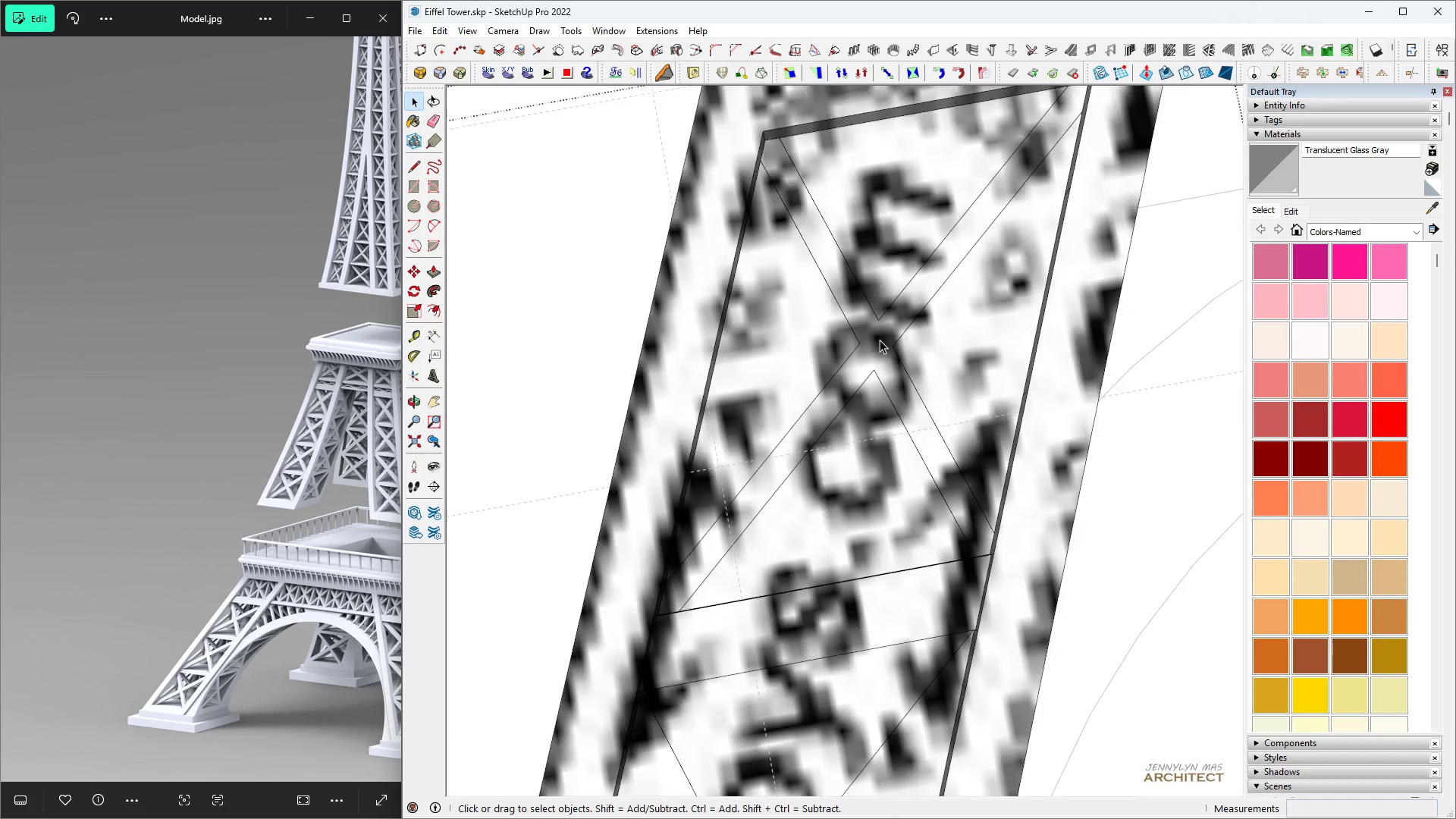 
scroll: coordinate [883, 324], scroll_direction: down, amount: 11.0
 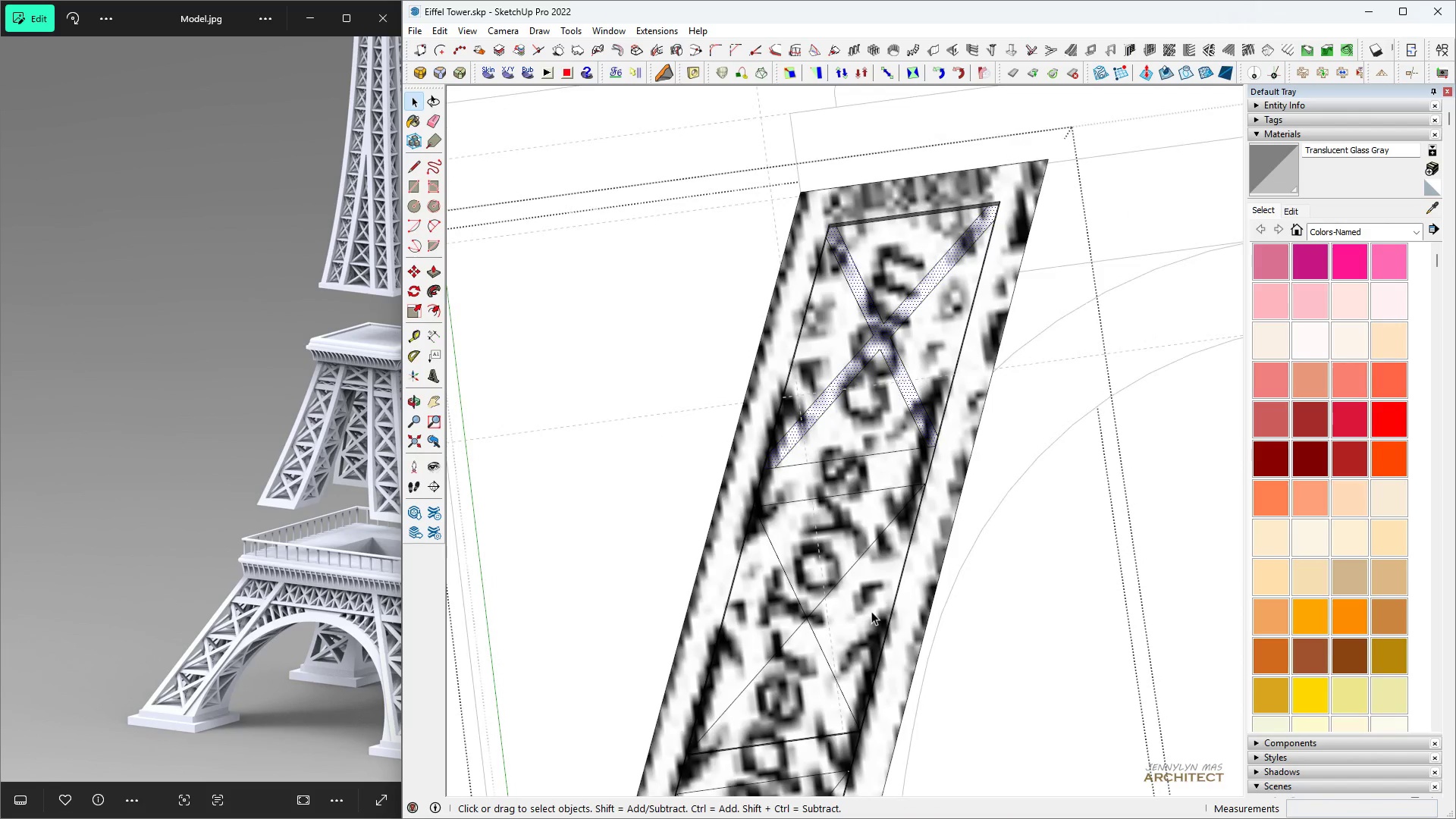 
left_click([880, 340])
 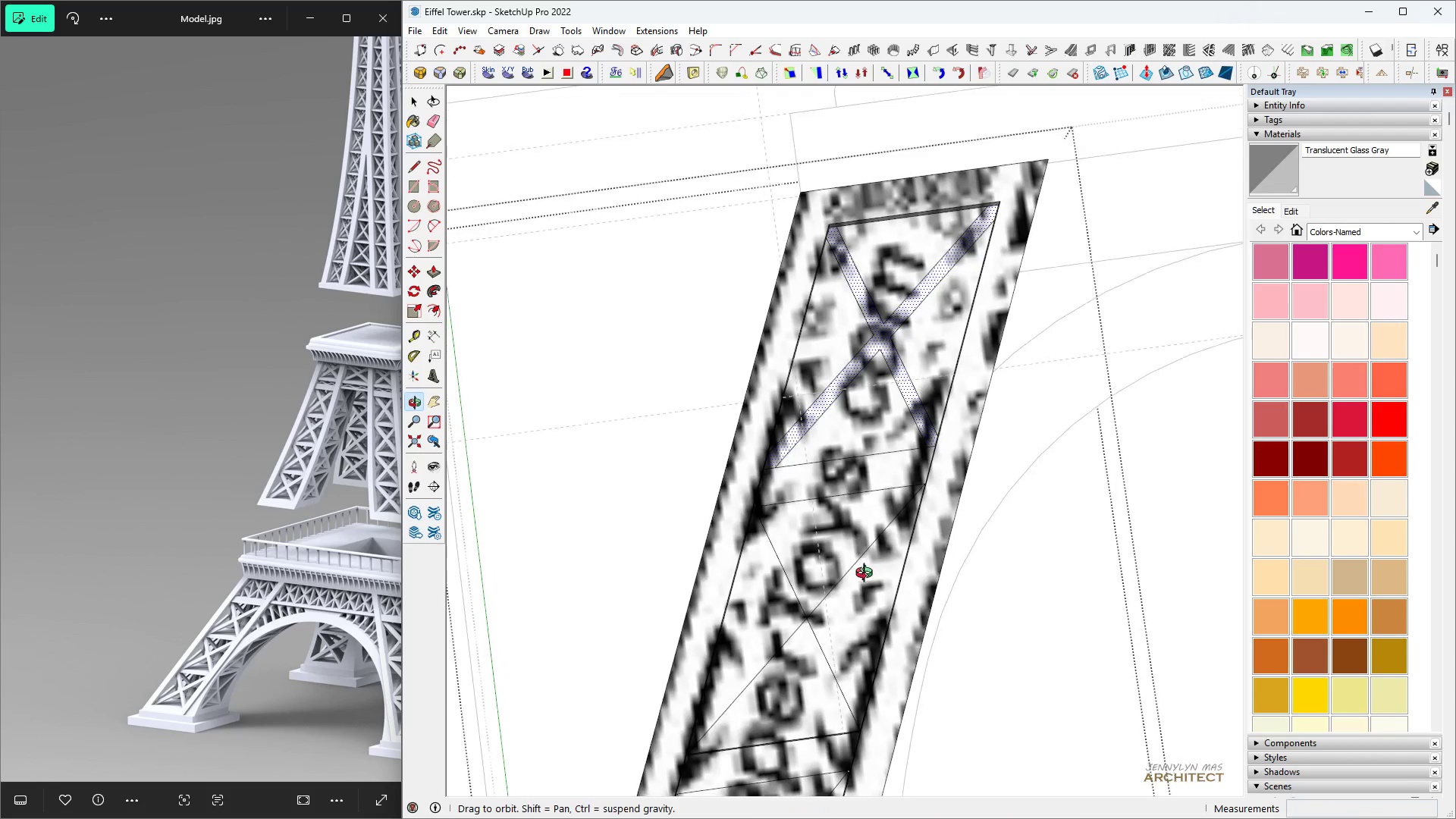 
type( hh )
 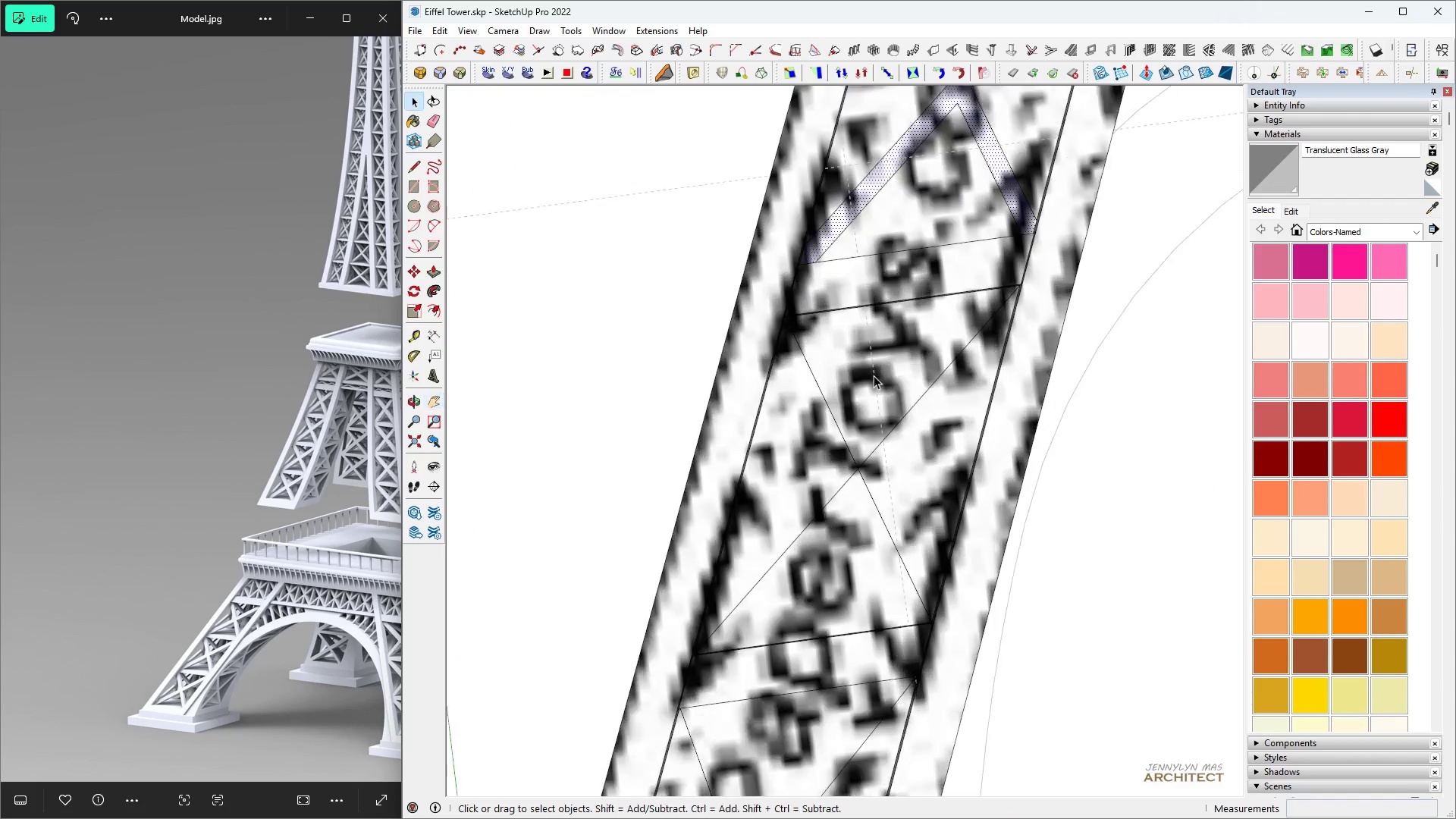 
scroll: coordinate [874, 374], scroll_direction: up, amount: 4.0
 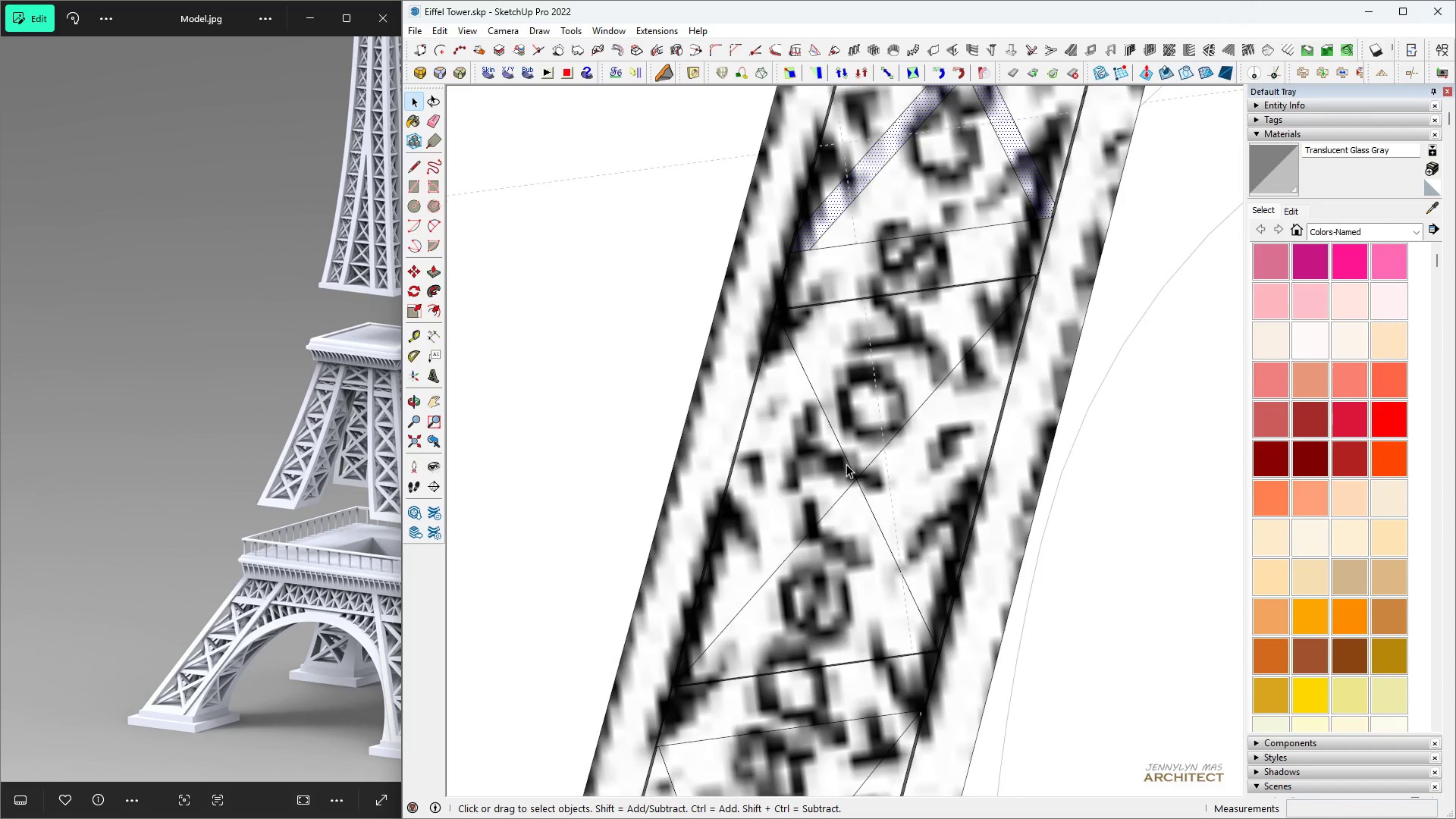 
left_click([847, 464])
 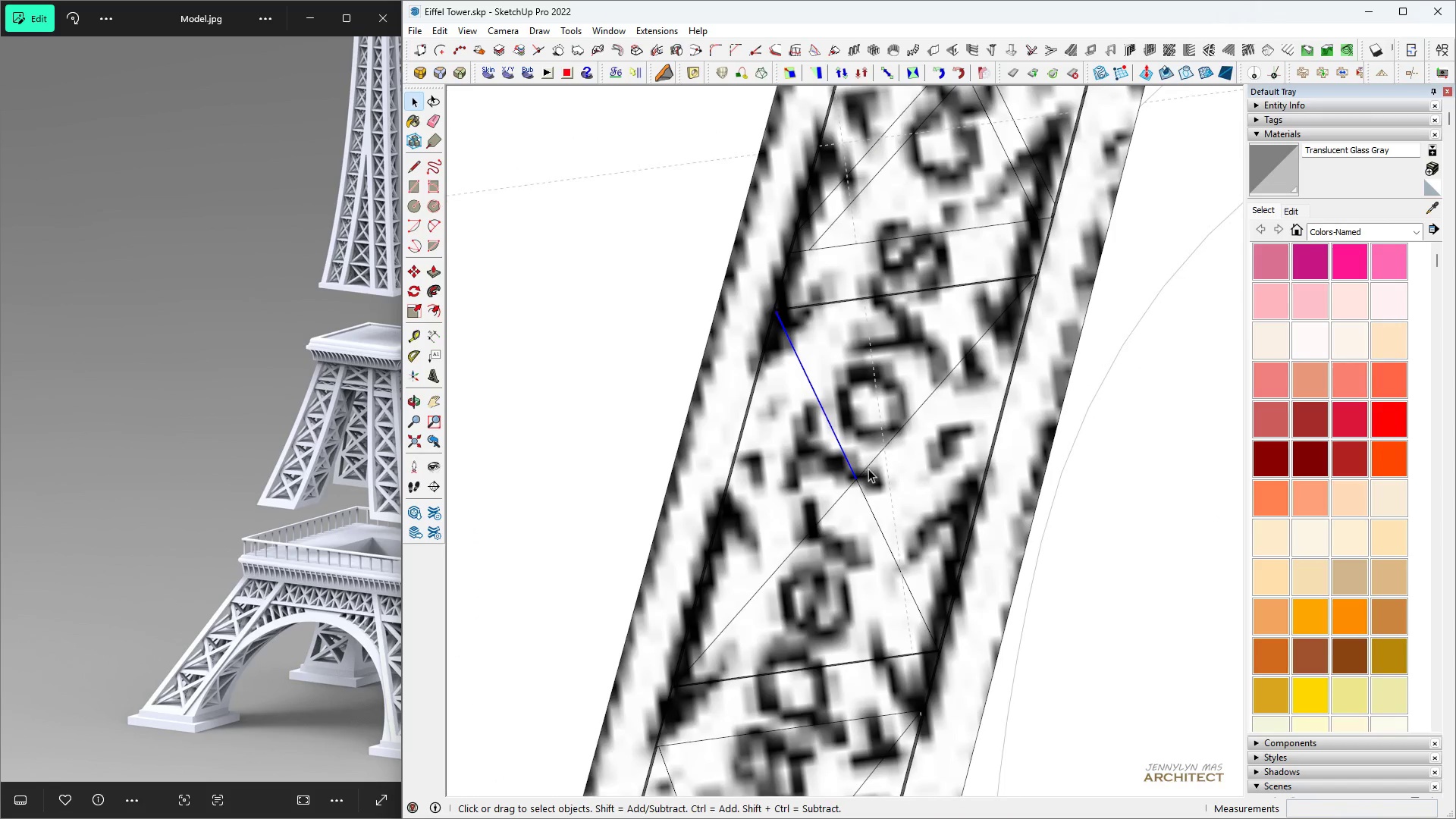 
hold_key(key=ControlLeft, duration=0.39)
left_click([868, 469])
 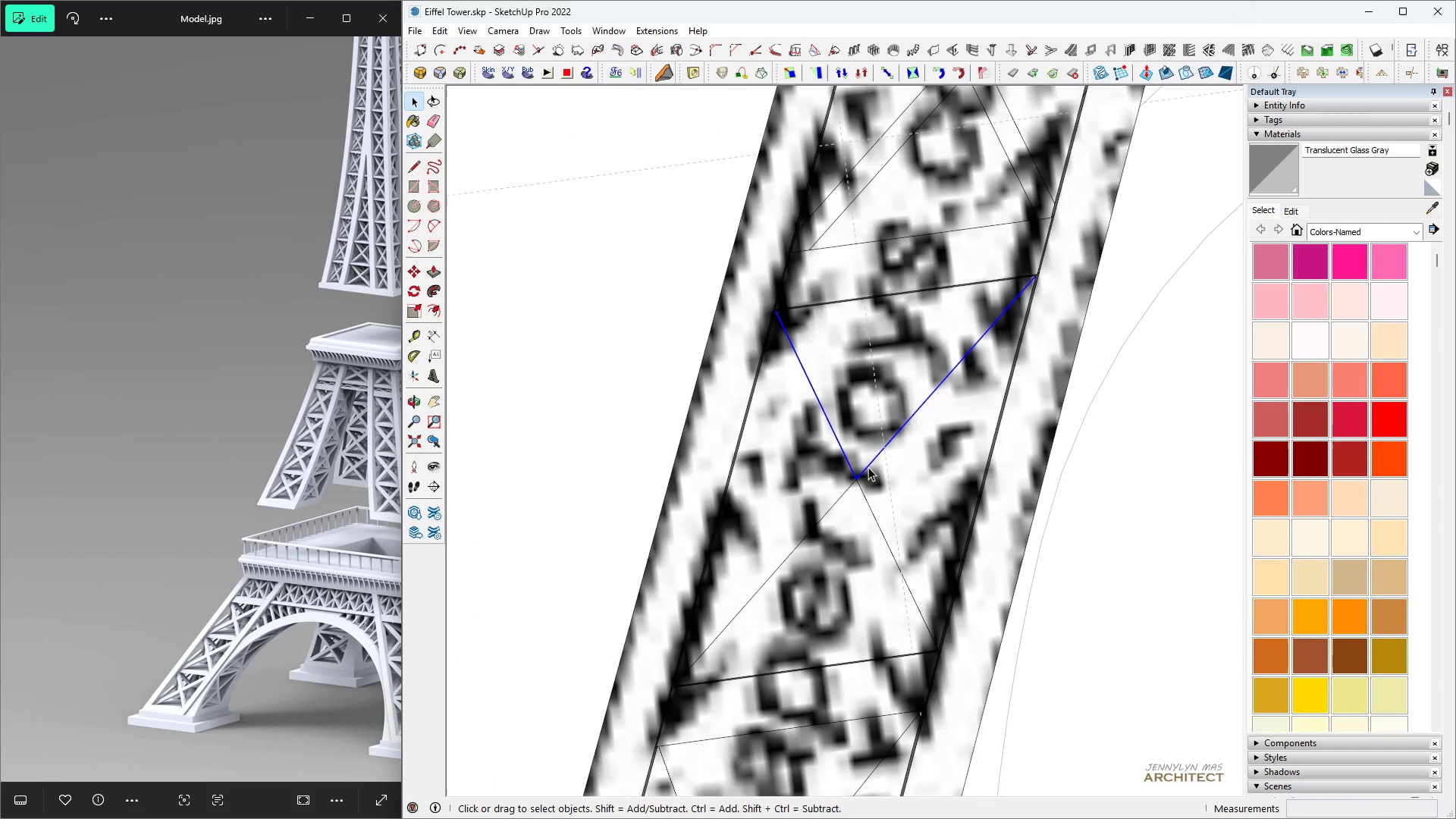 
key(Space)
 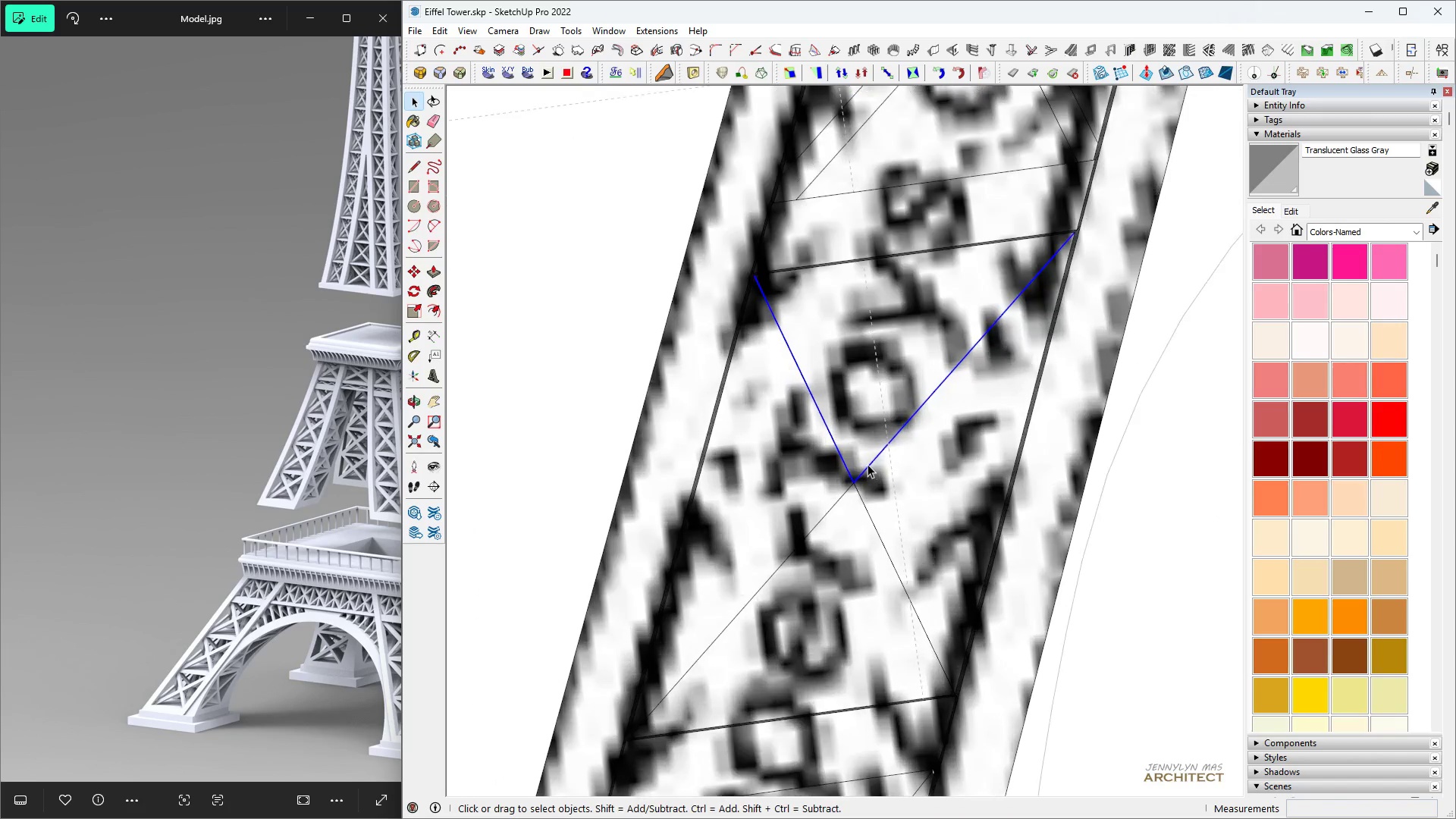 
scroll: coordinate [868, 464], scroll_direction: up, amount: 3.0
 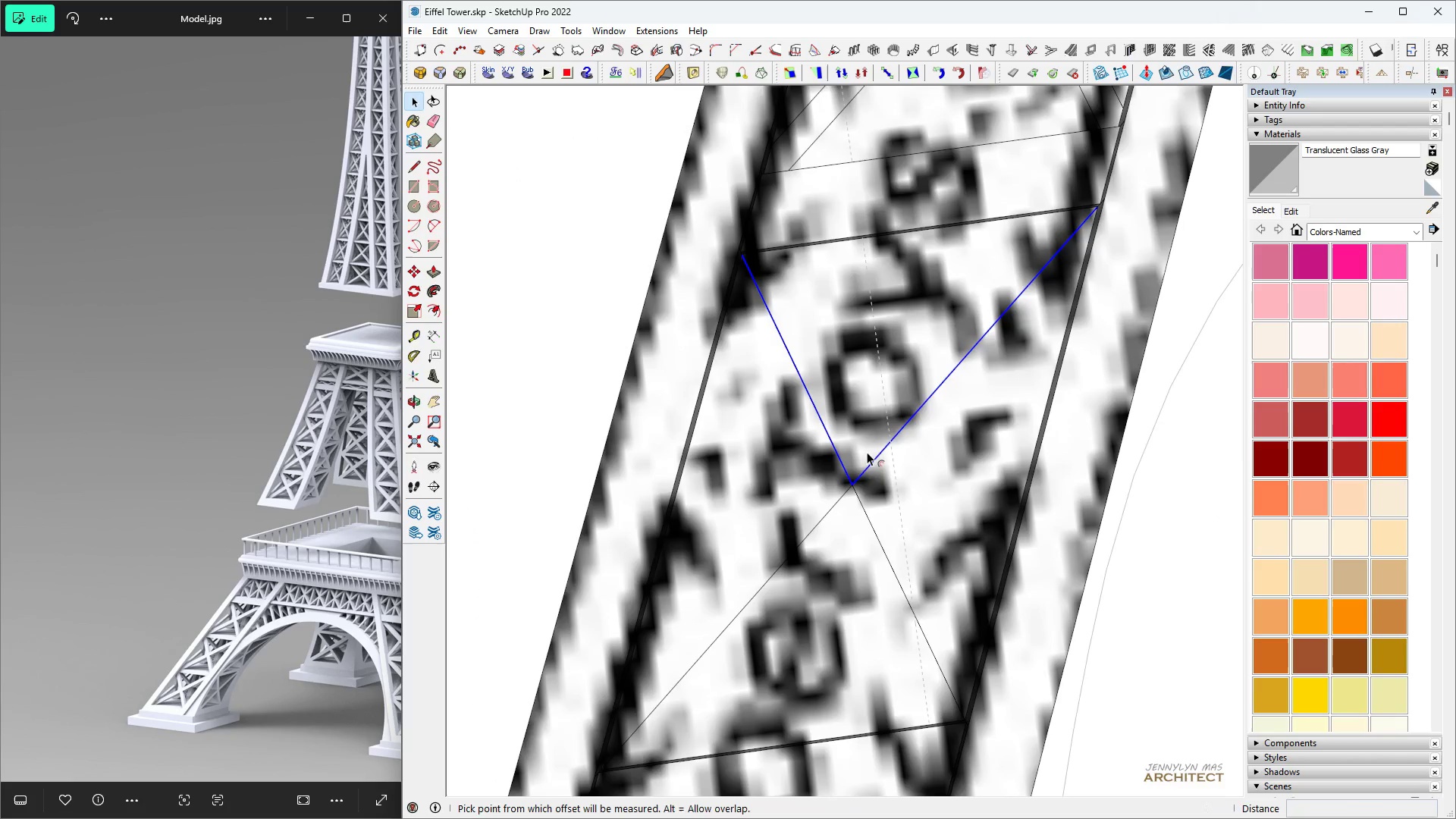 
key(F)
 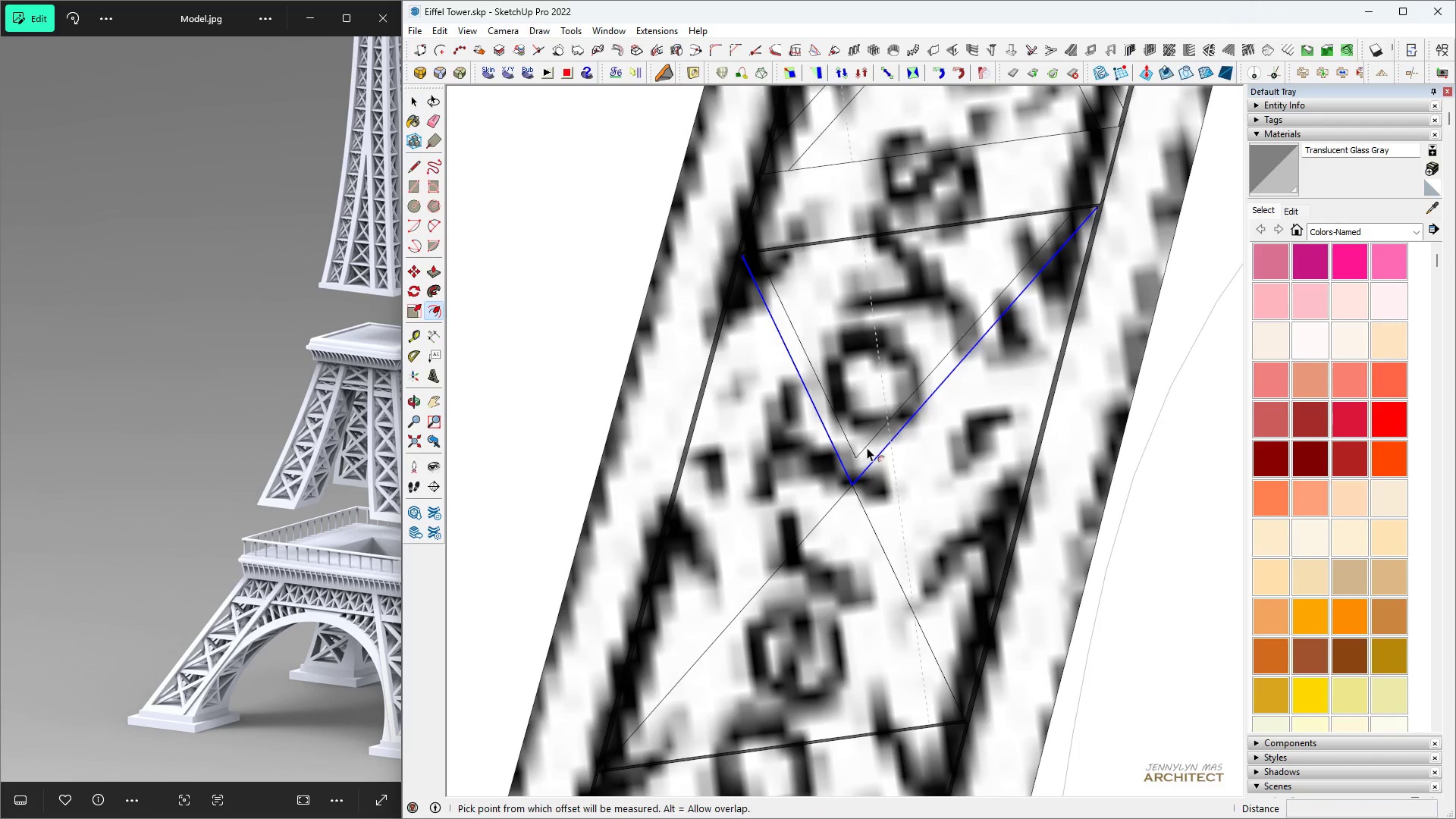 
double_click([867, 447])
 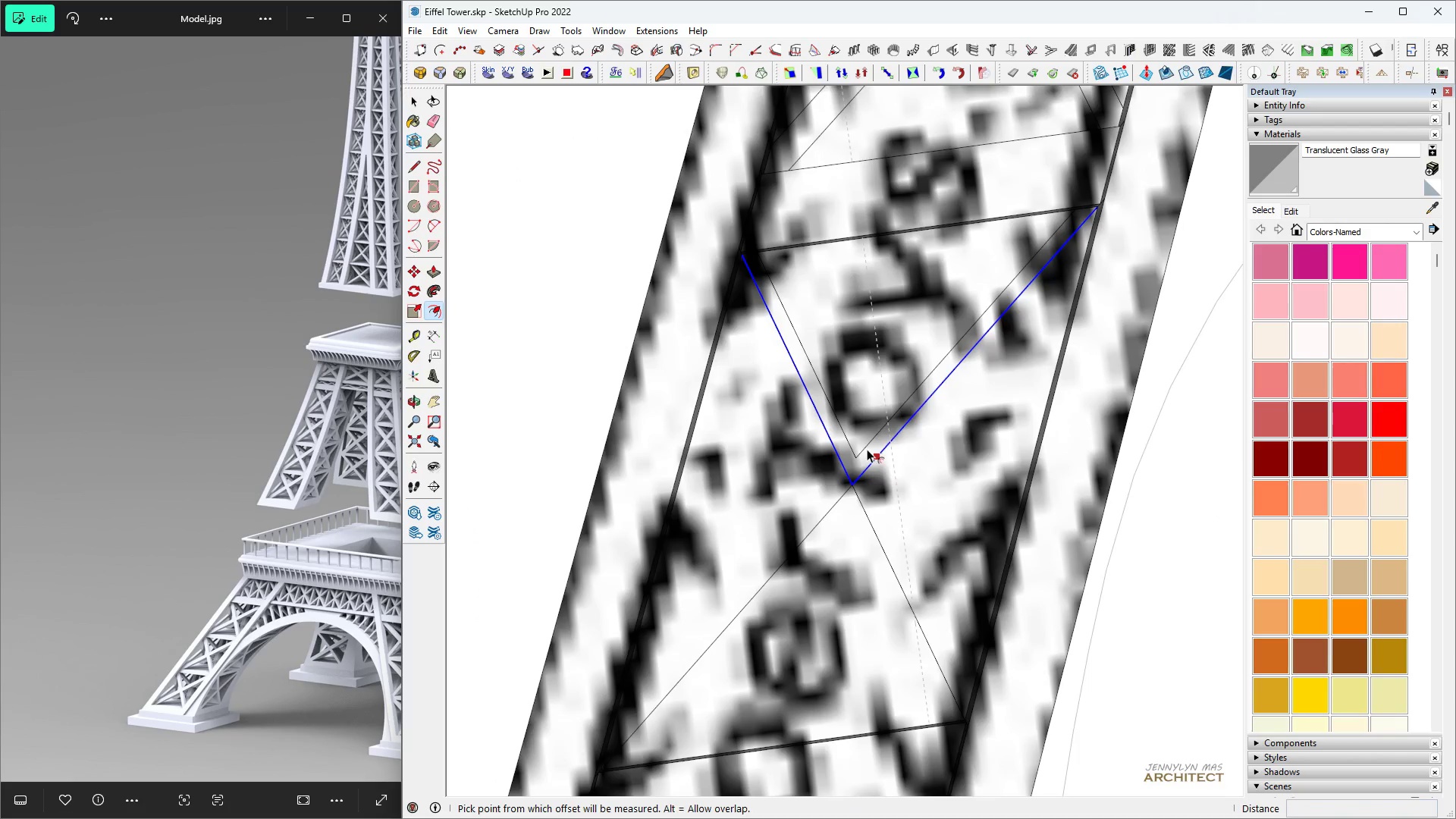 
key(Space)
 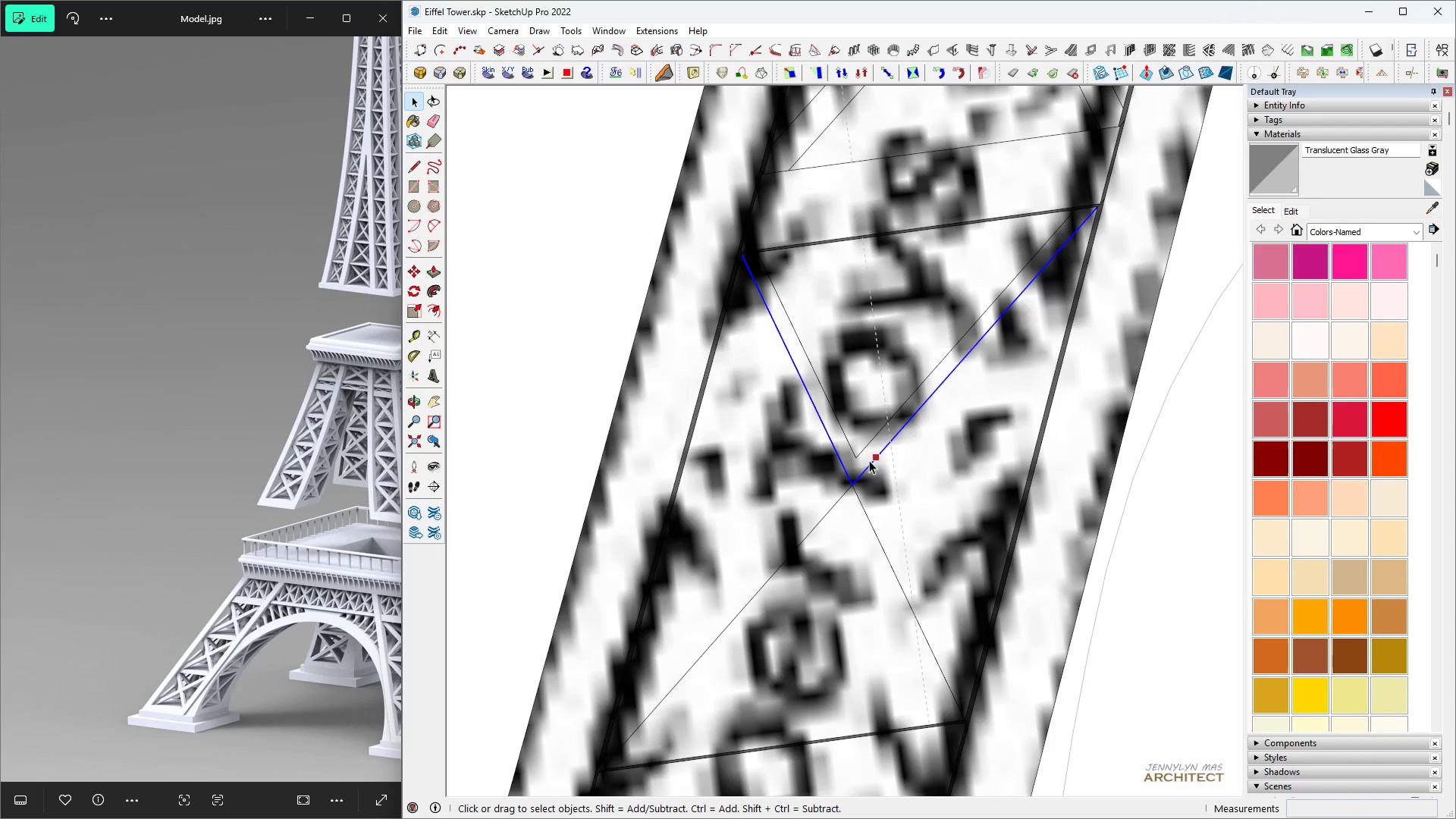 
left_click([869, 461])
 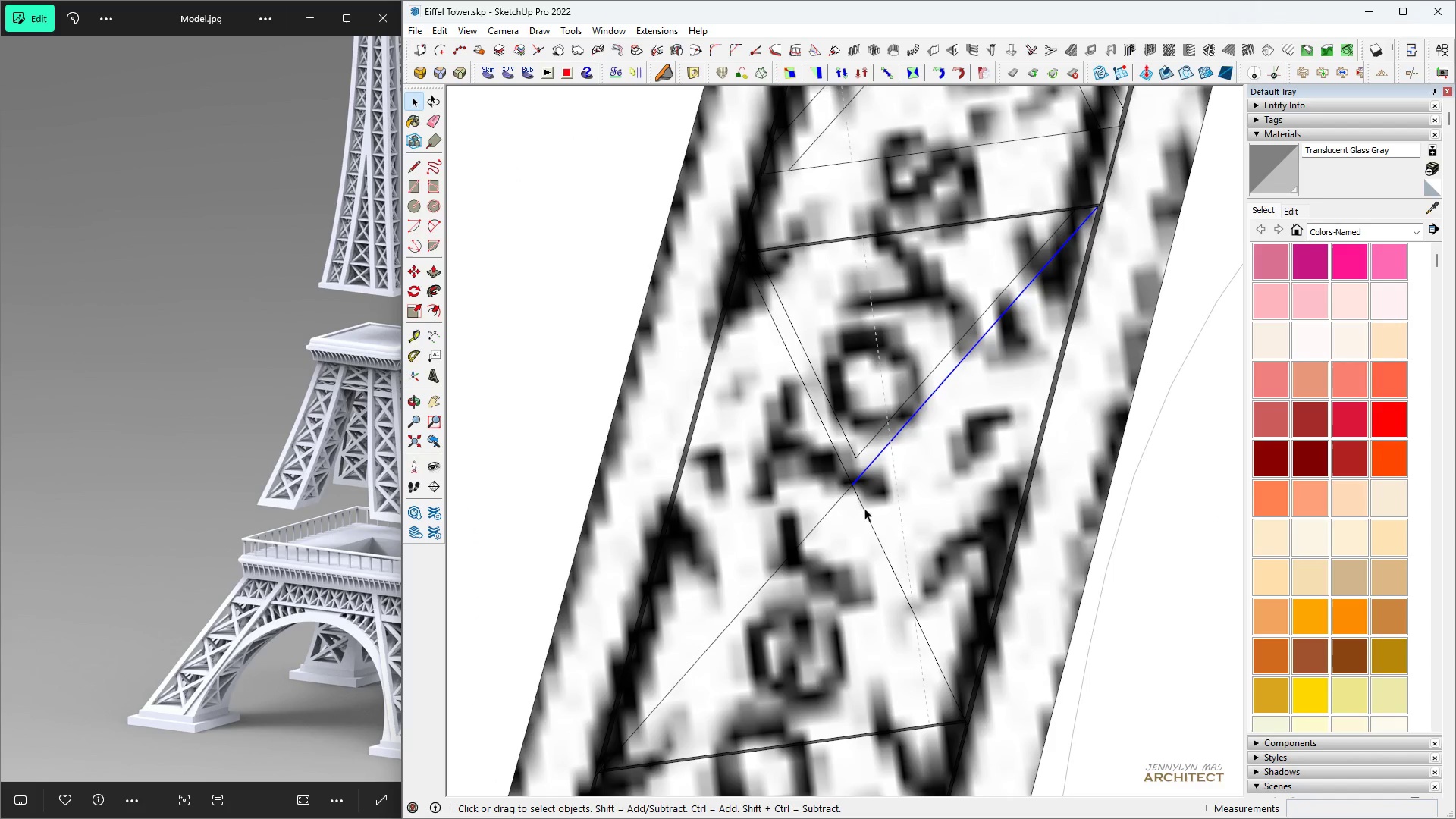 
hold_key(key=ControlLeft, duration=0.8)
left_click([864, 507])
 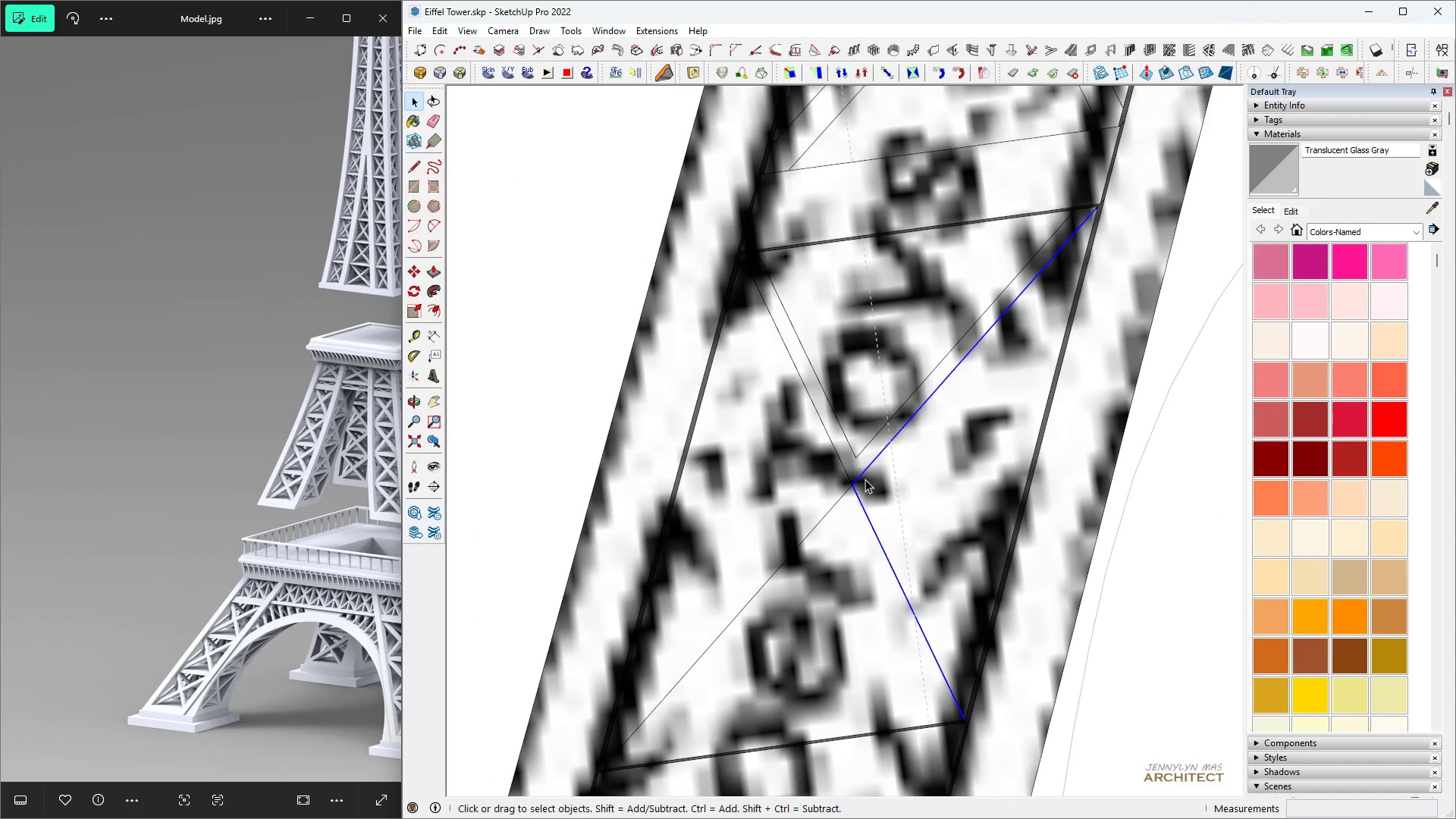 
key(F)
 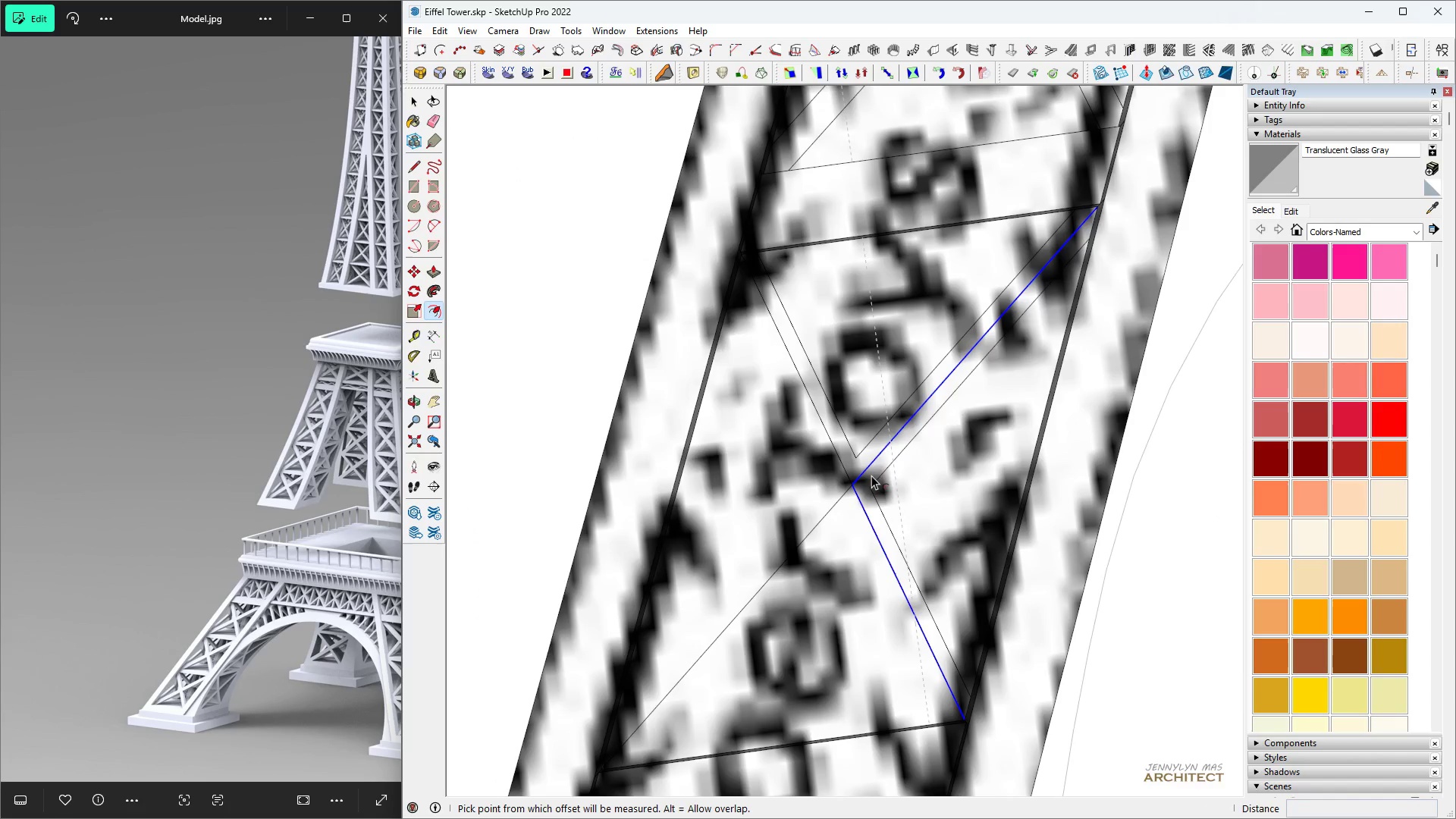 
double_click([871, 475])
 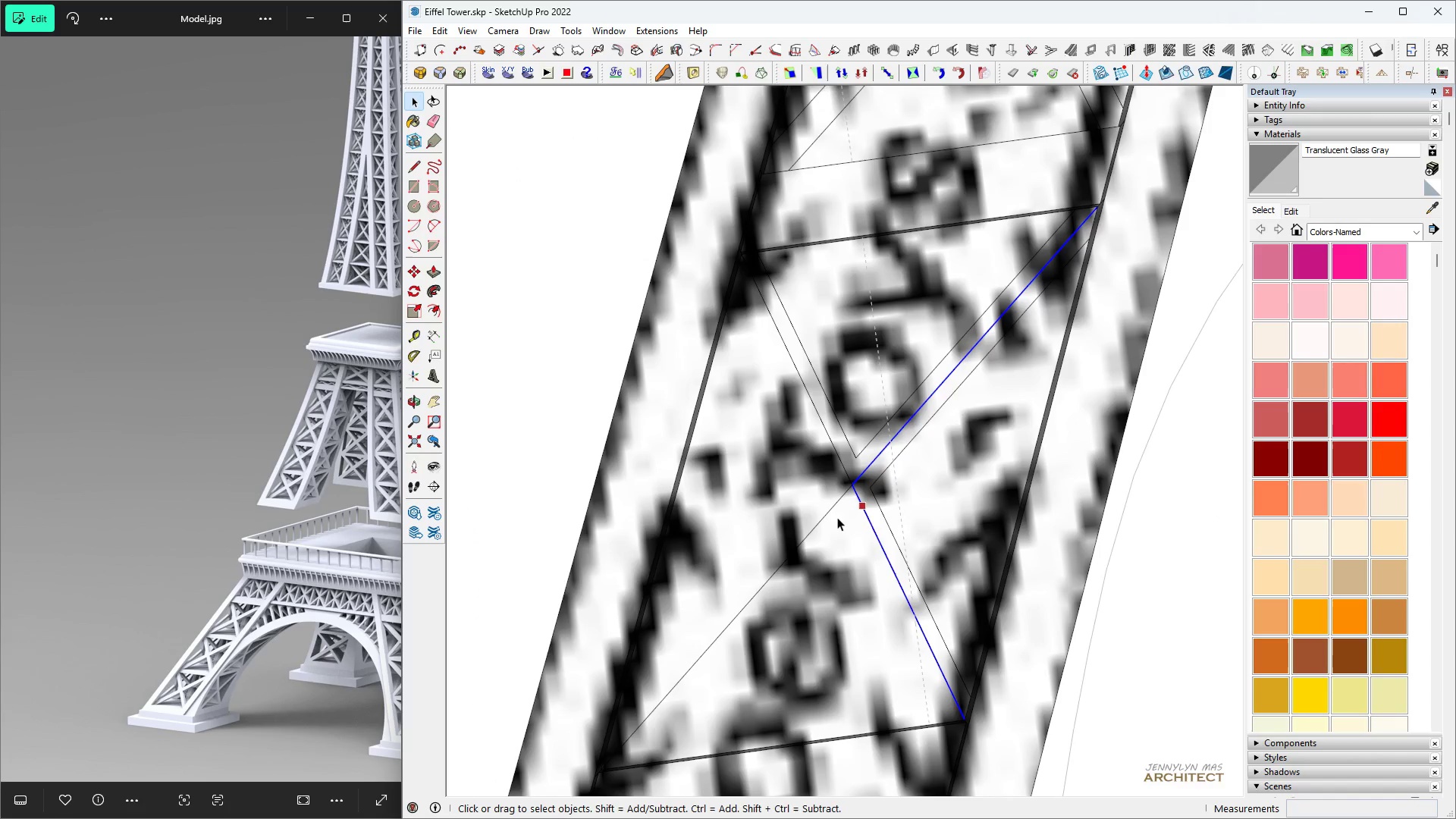 
key(Space)
 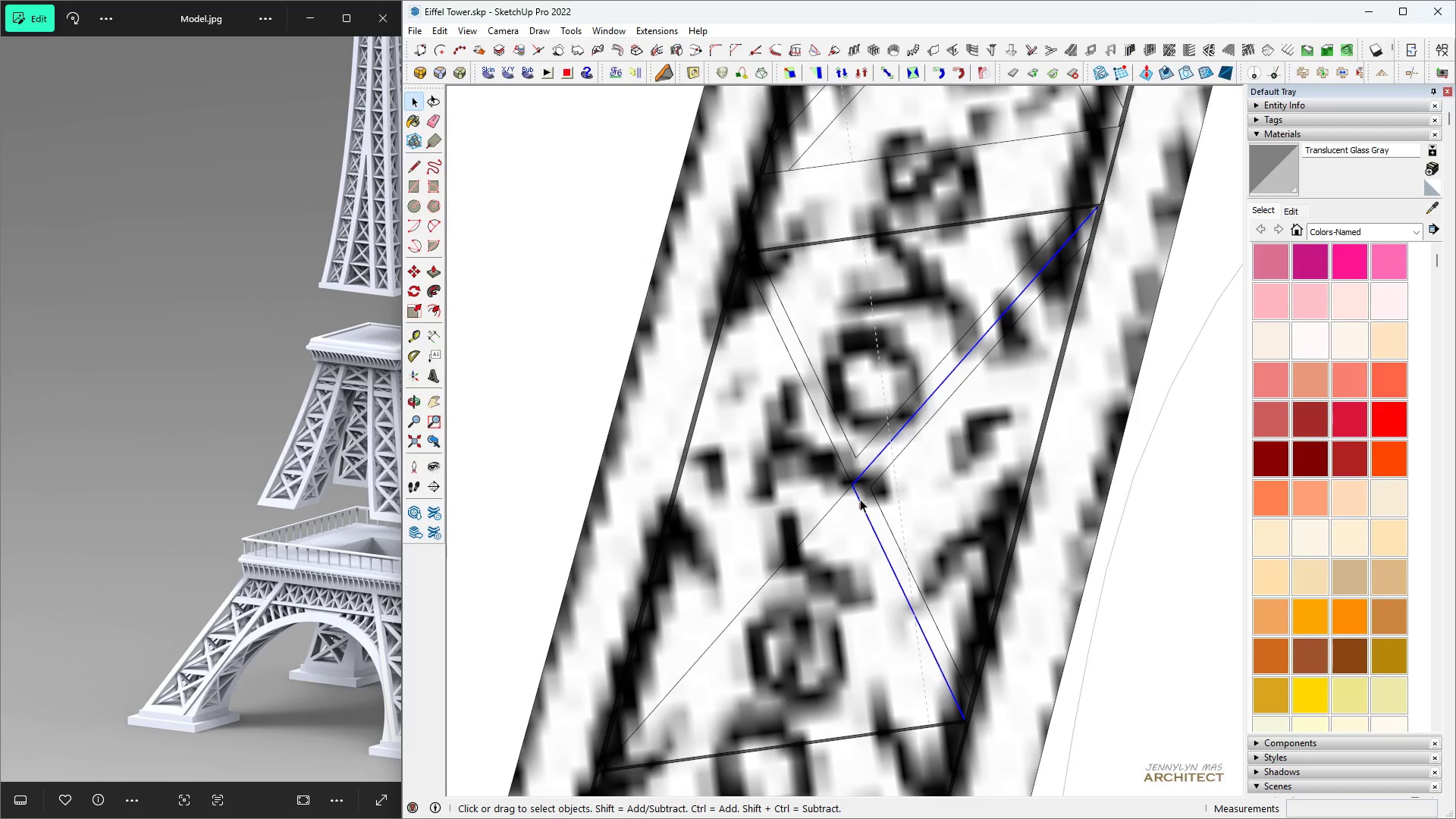 
left_click([860, 499])
 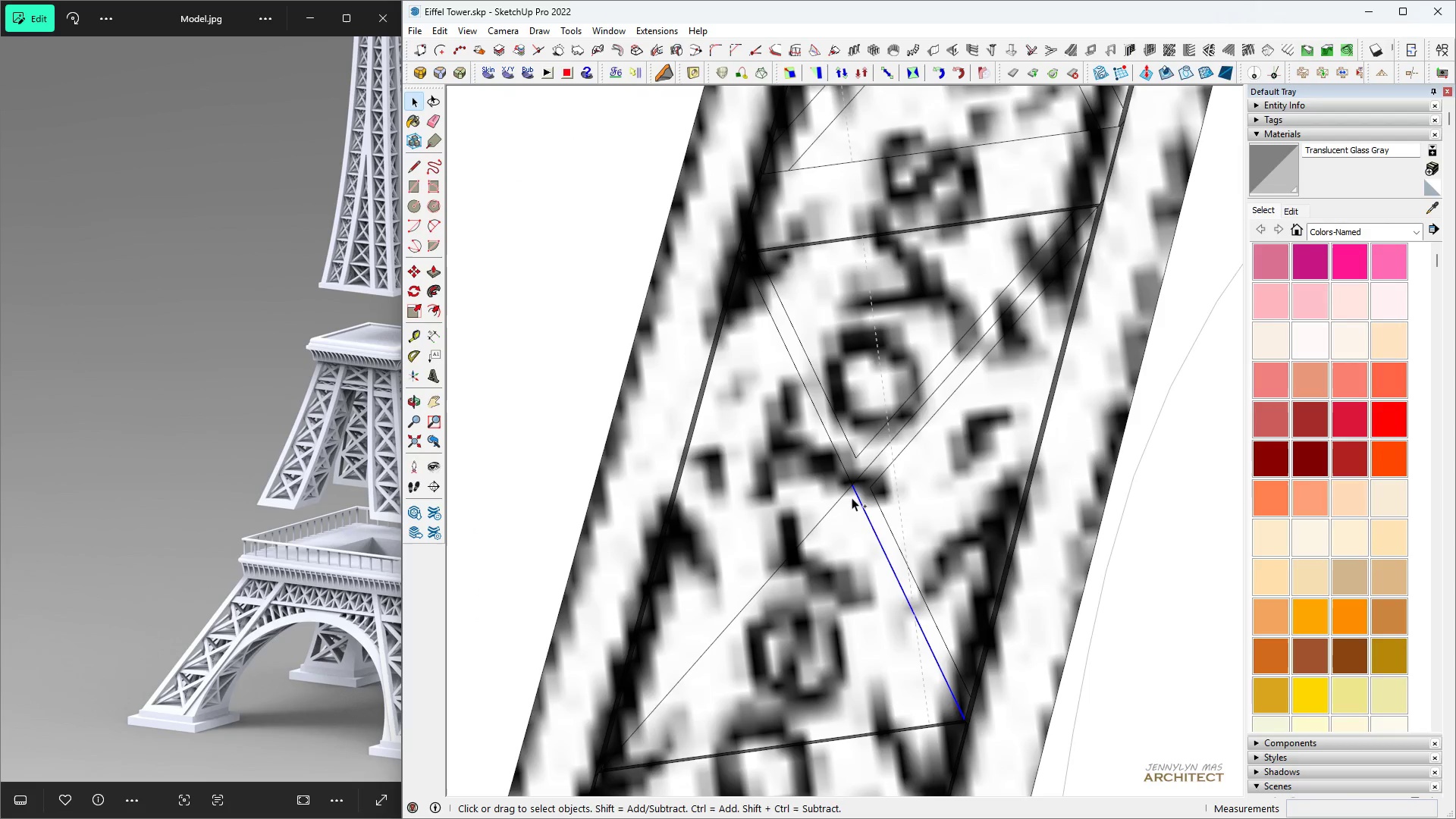 
left_click([844, 497])
 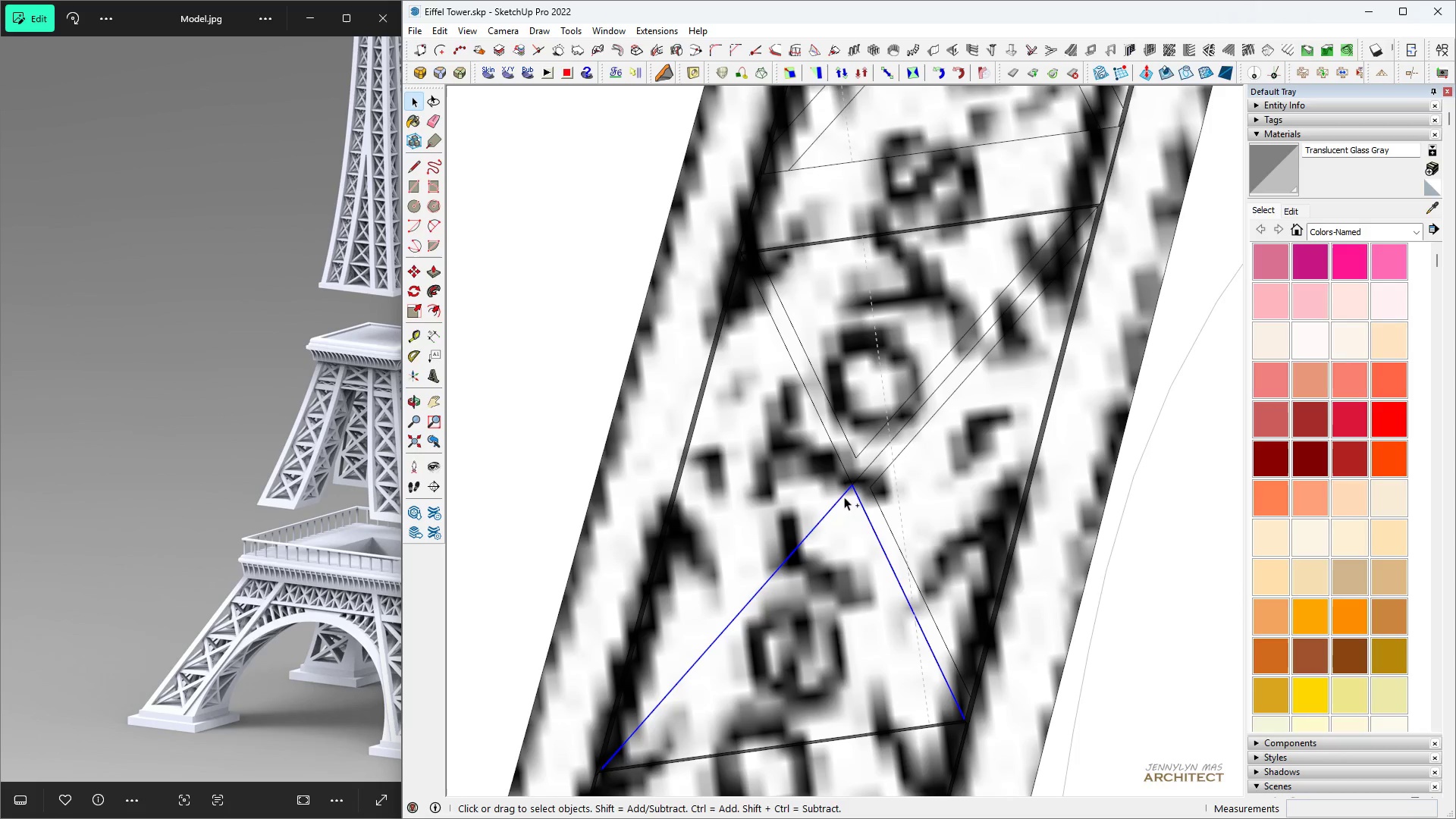 
key(Control+Space)
 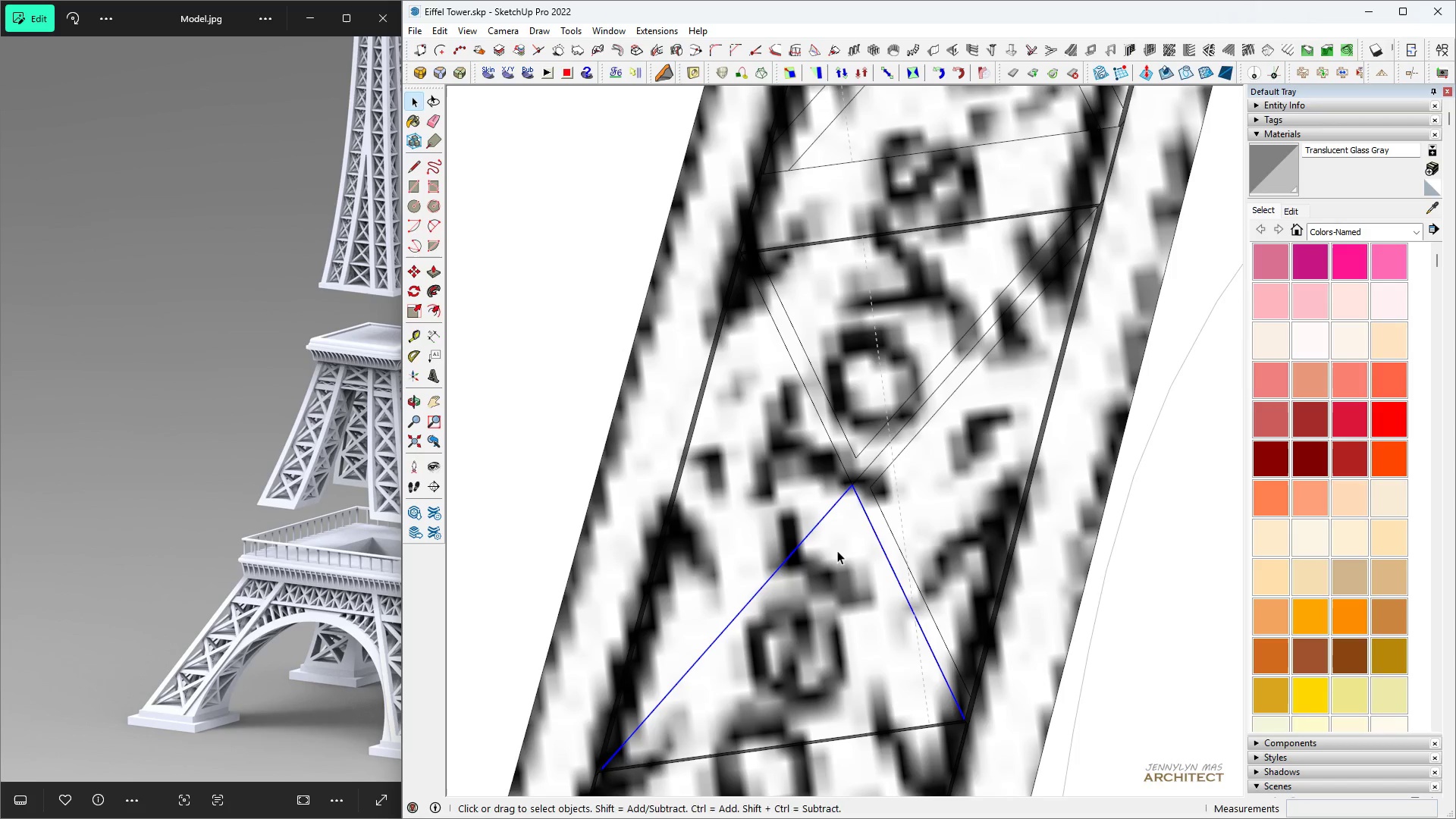 
key(F)
 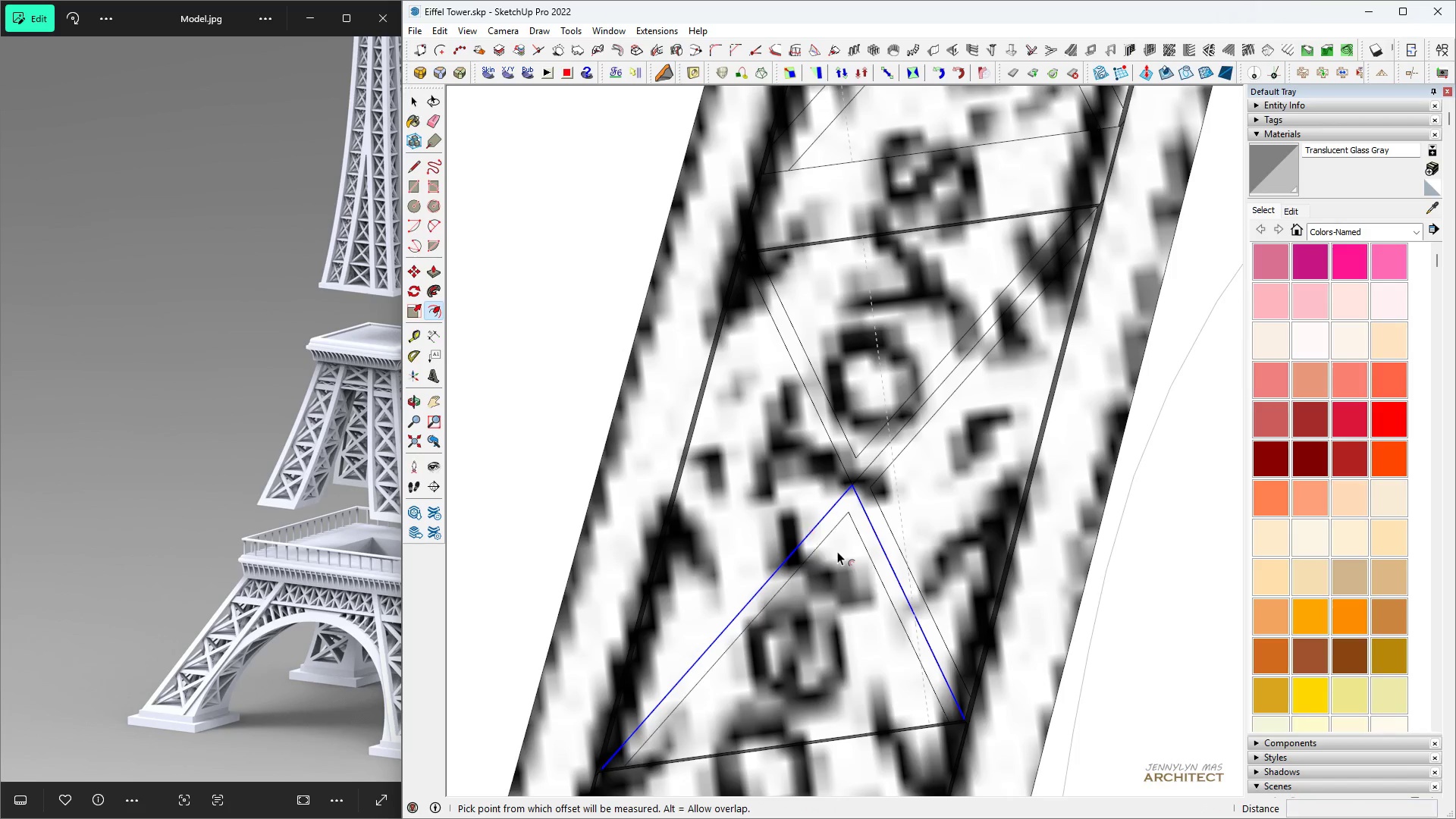 
double_click([837, 551])
 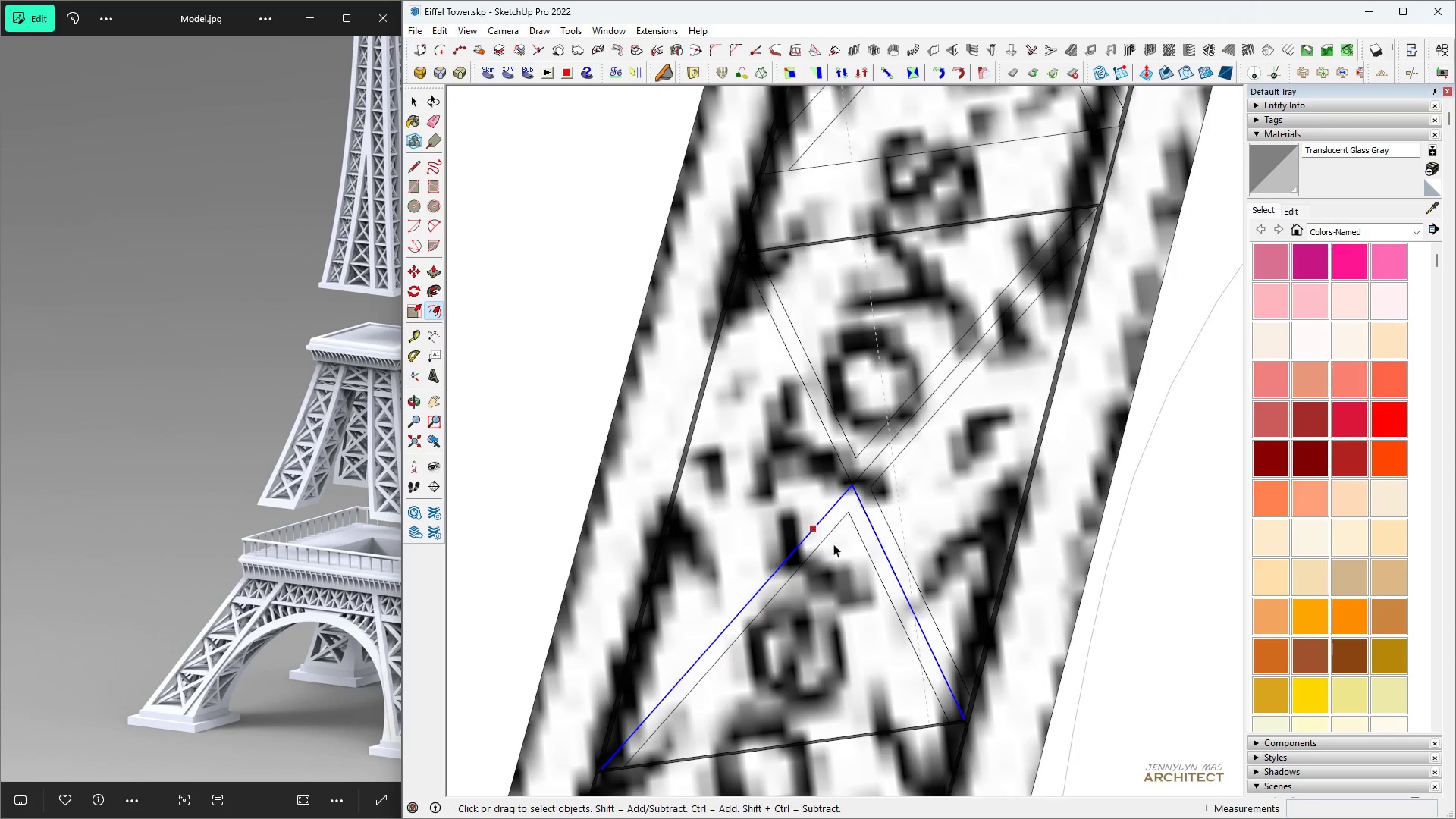 
key(Space)
 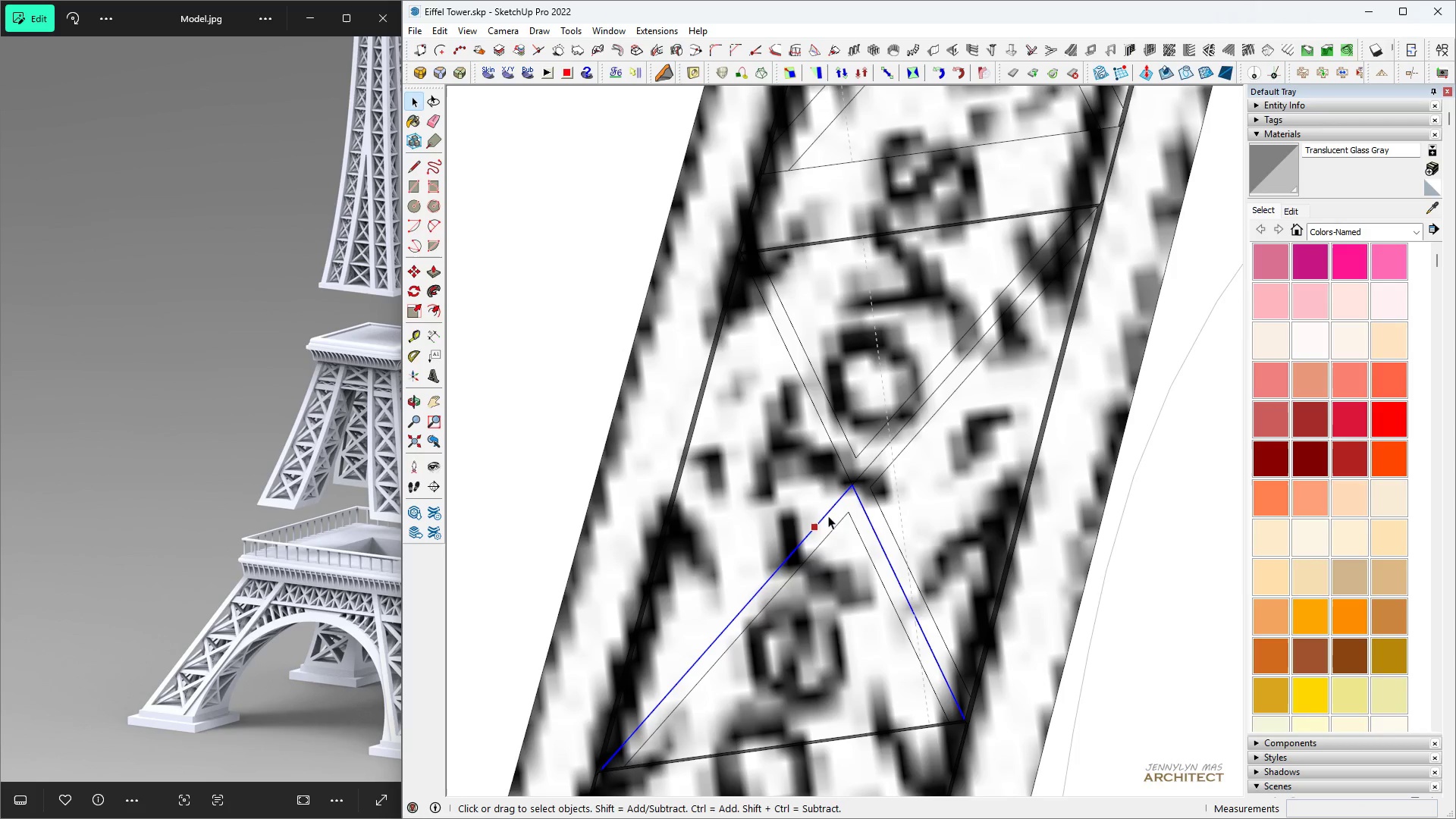 
left_click([828, 516])
 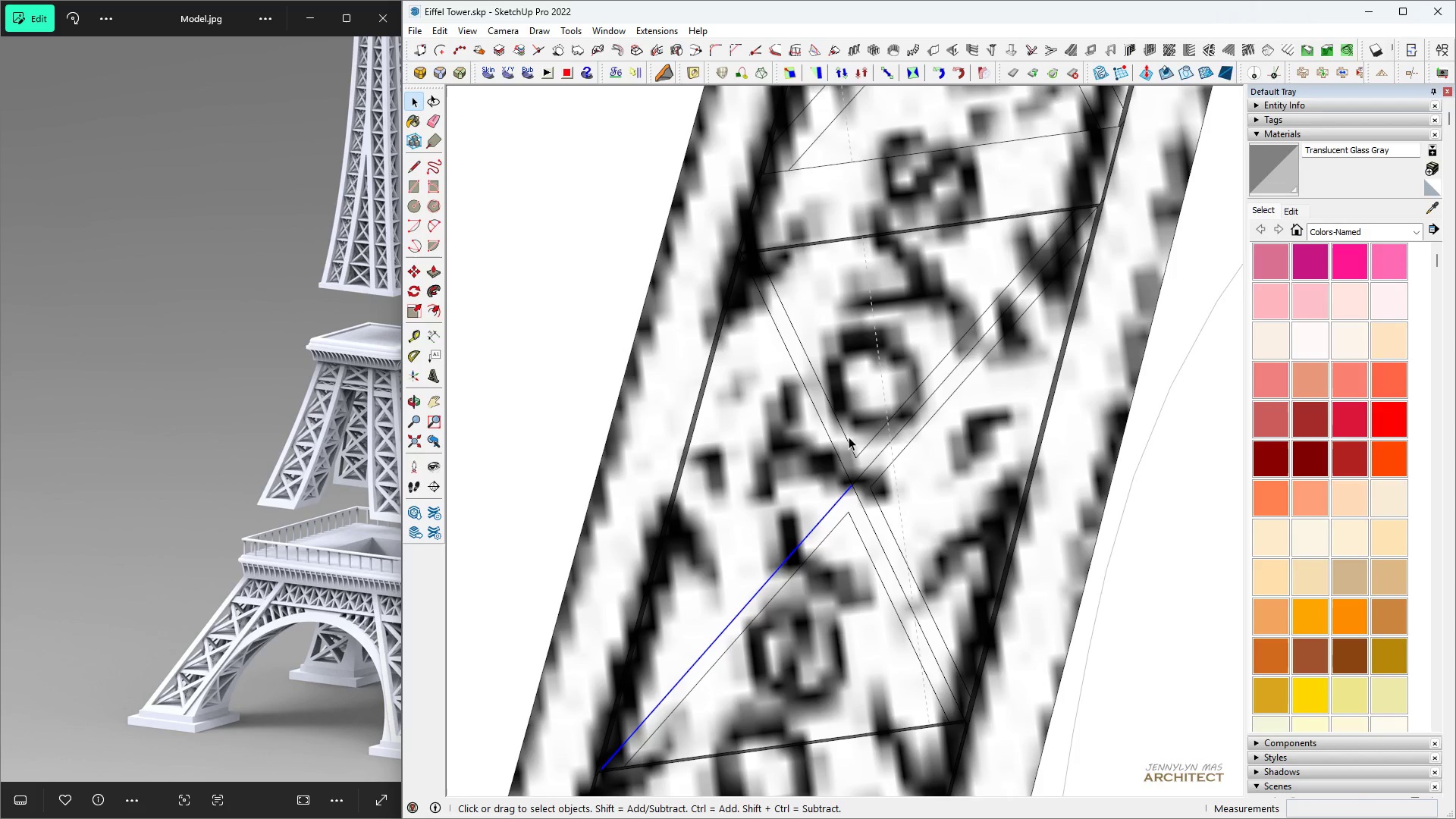 
hold_key(key=ControlLeft, duration=1.33)
left_click([833, 443])
 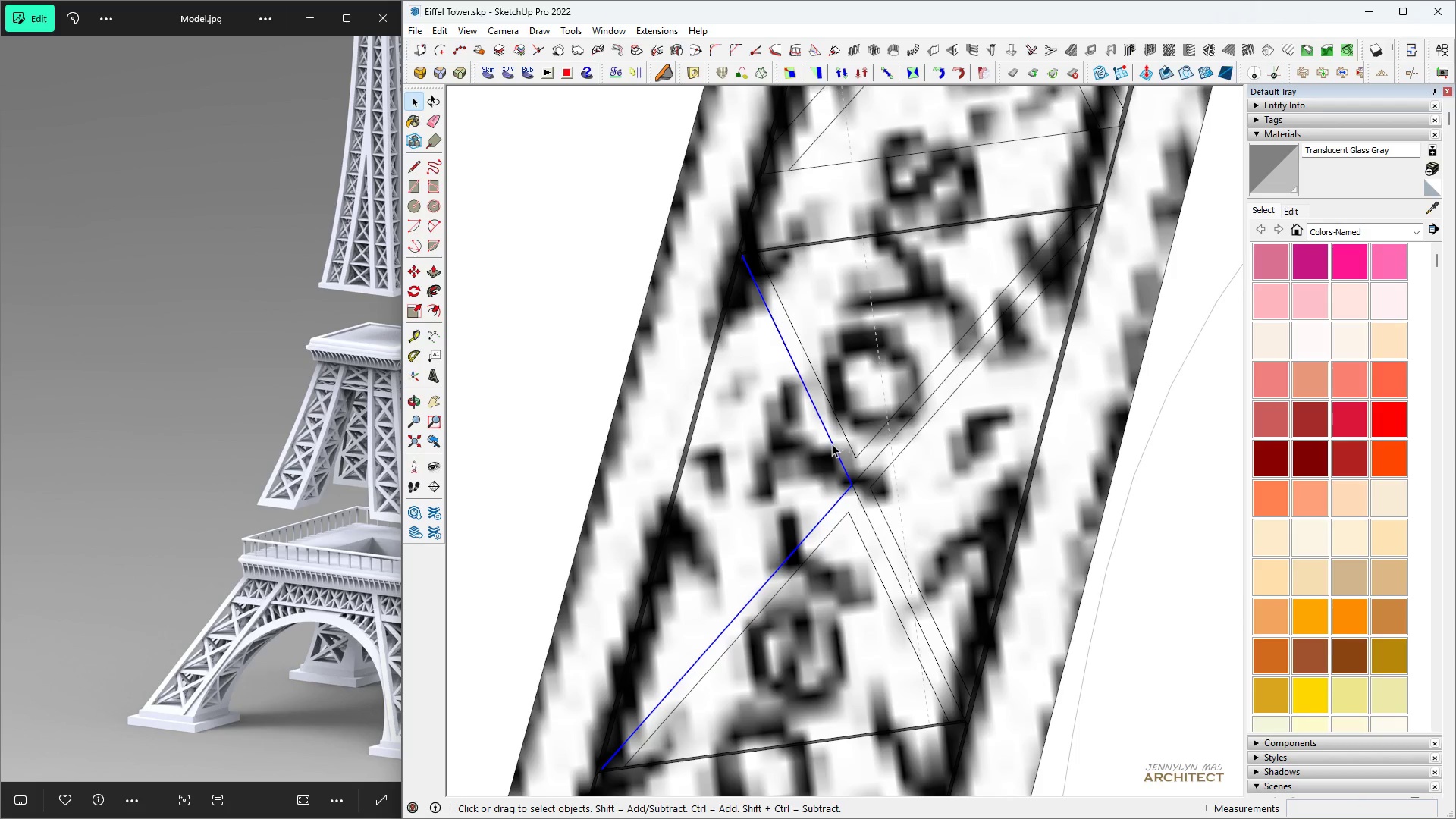 
key(Space)
 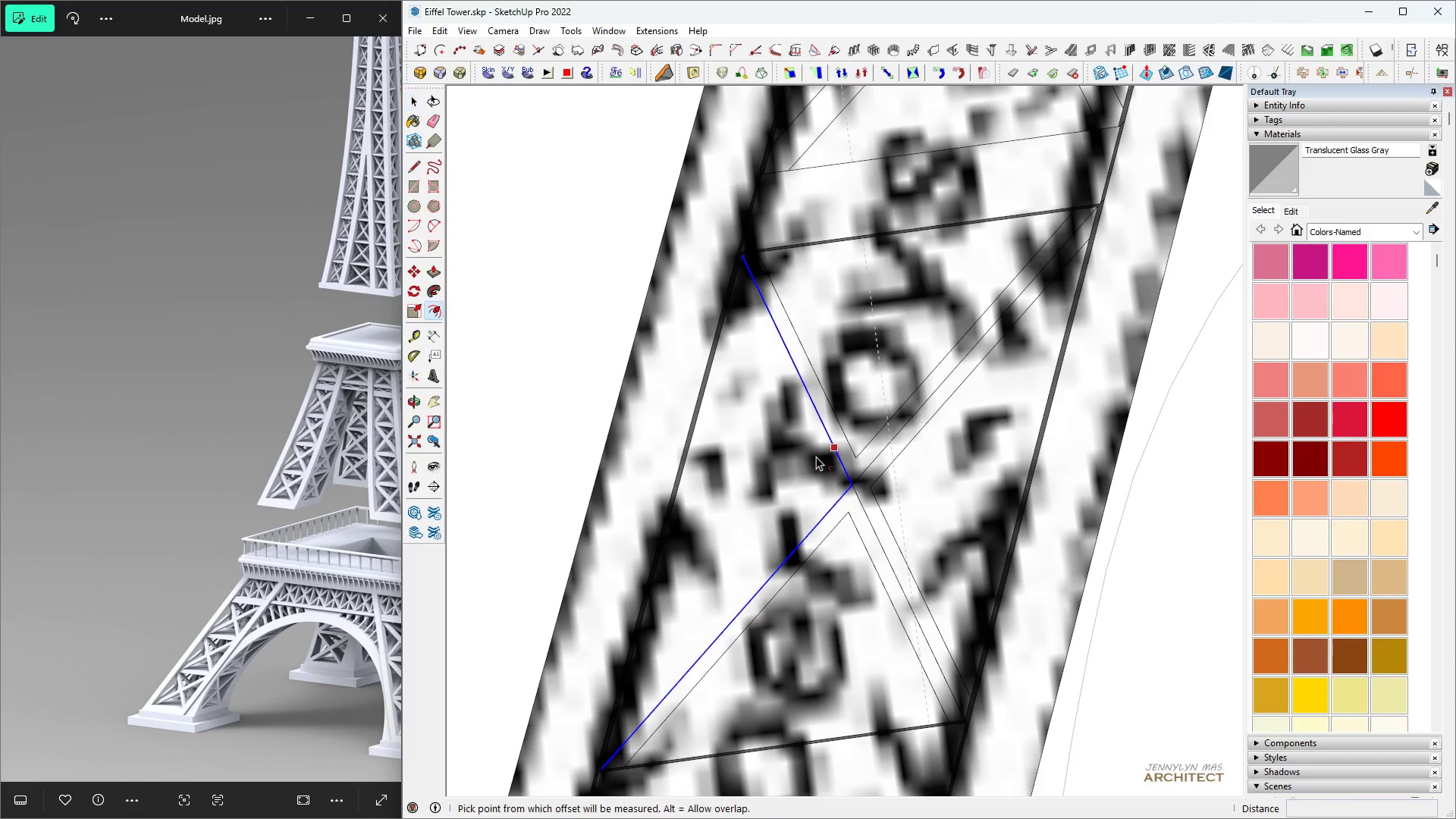 
key(F)
 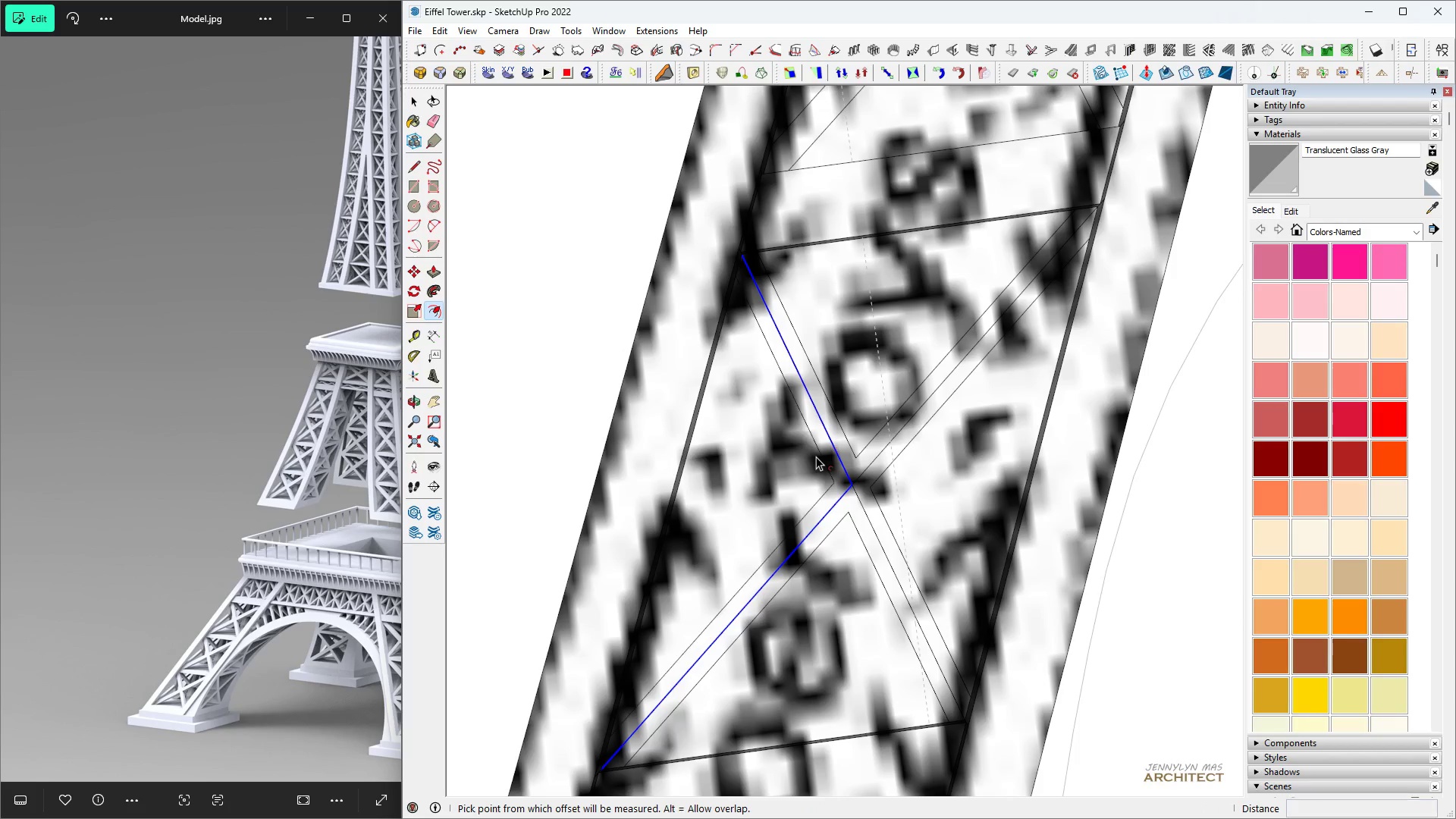 
double_click([816, 457])
 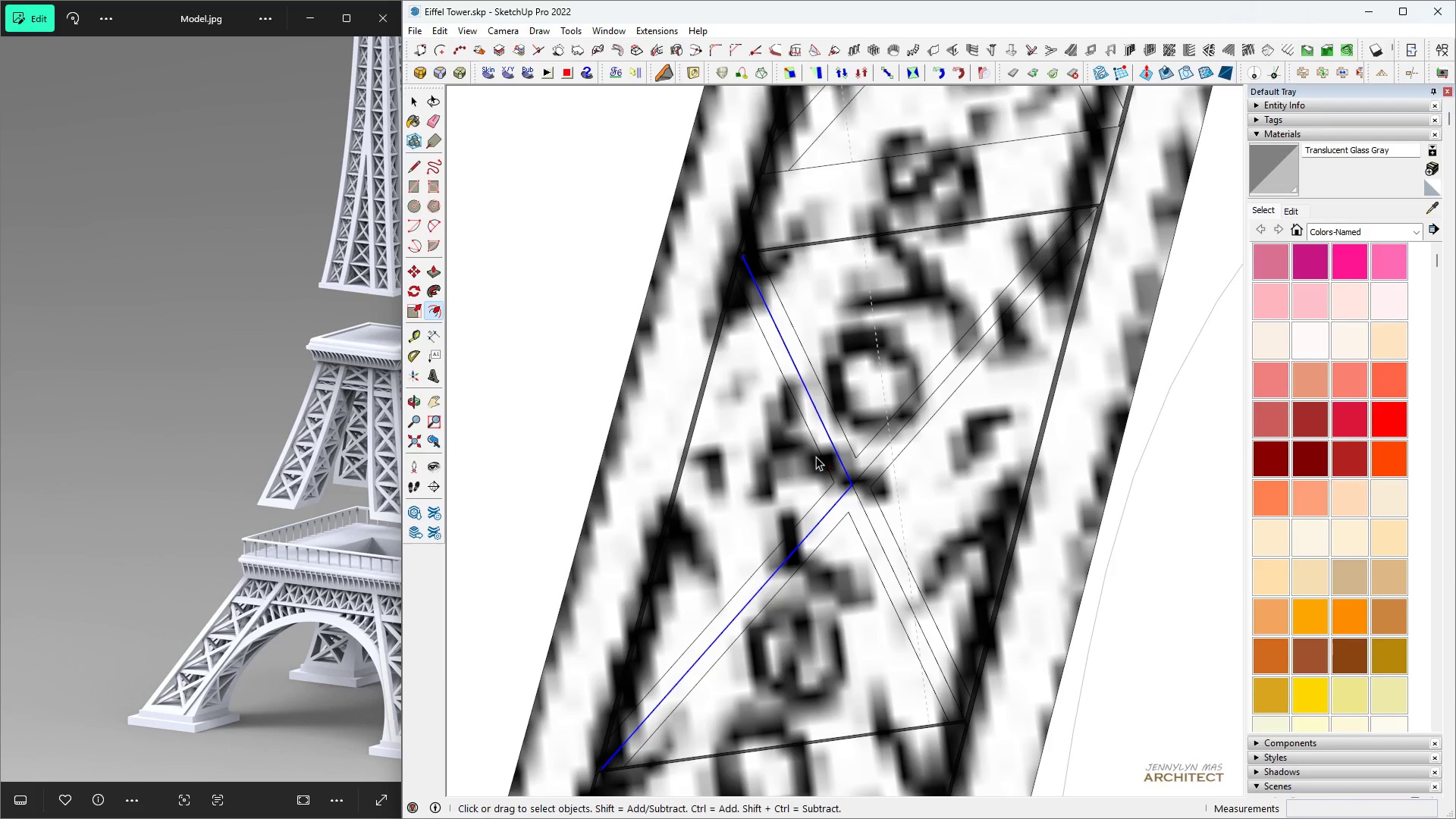 
type( hh )
 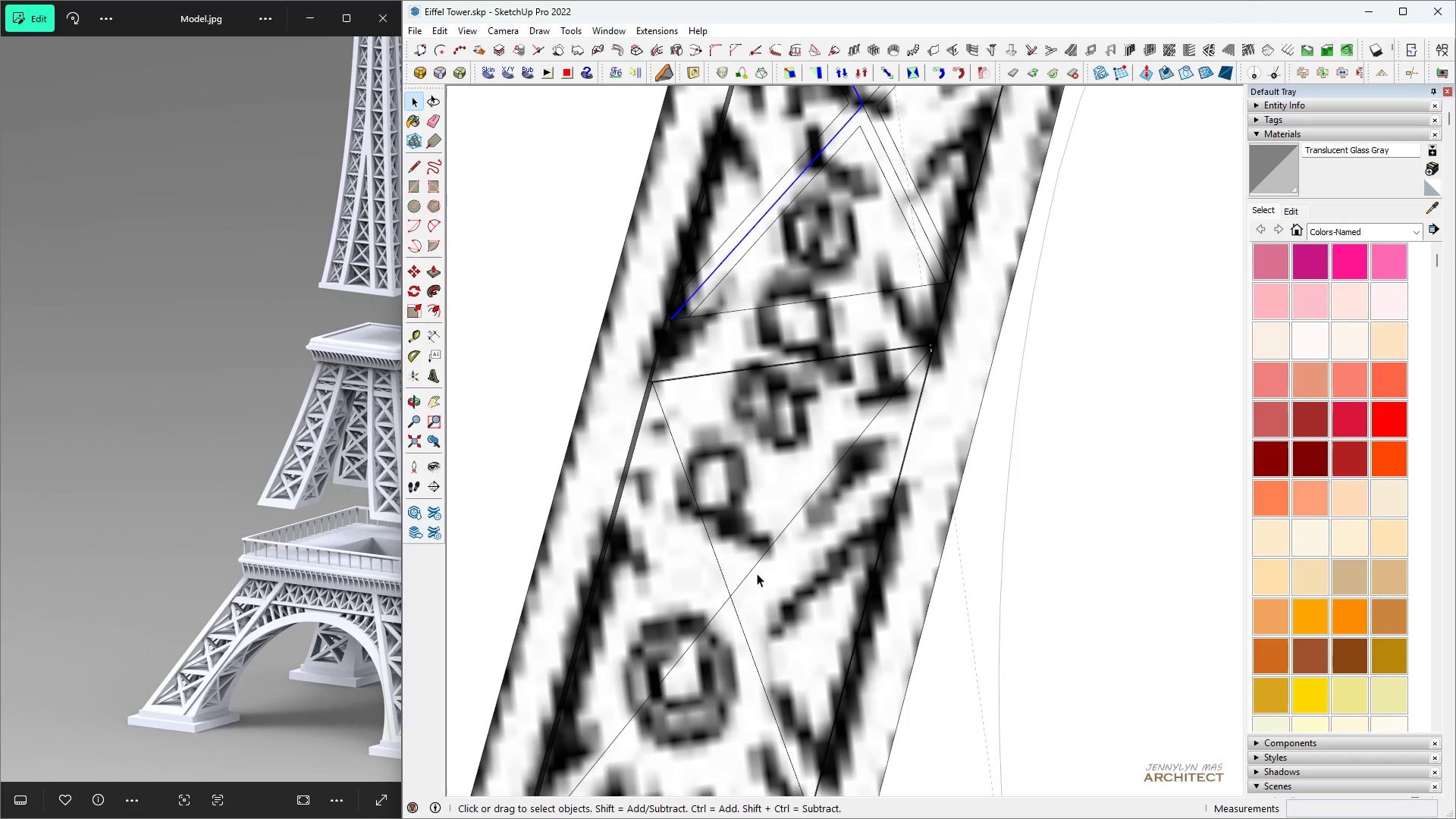 
scroll: coordinate [814, 466], scroll_direction: down, amount: 7.0
 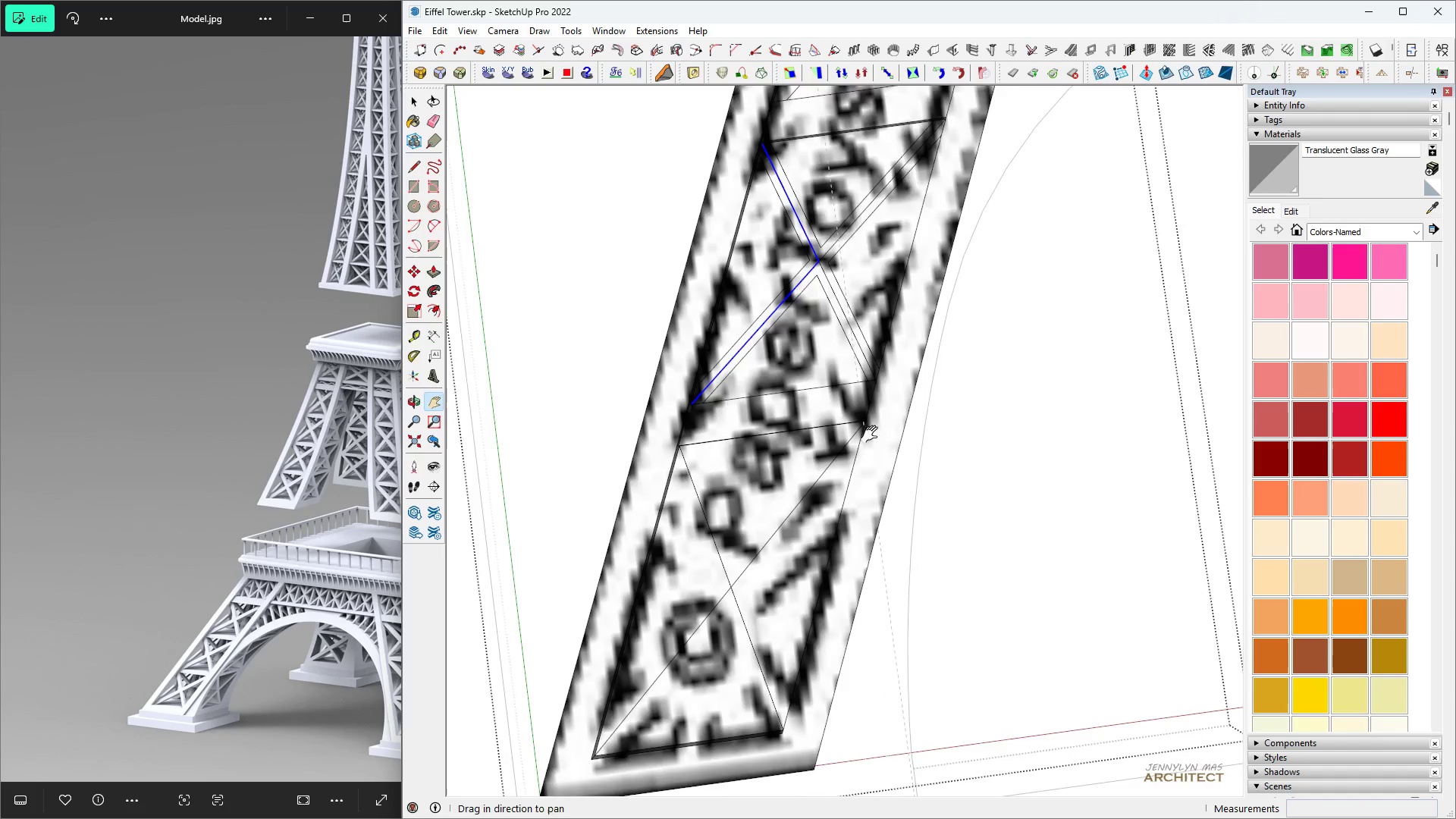 
scroll: coordinate [734, 571], scroll_direction: up, amount: 4.0
 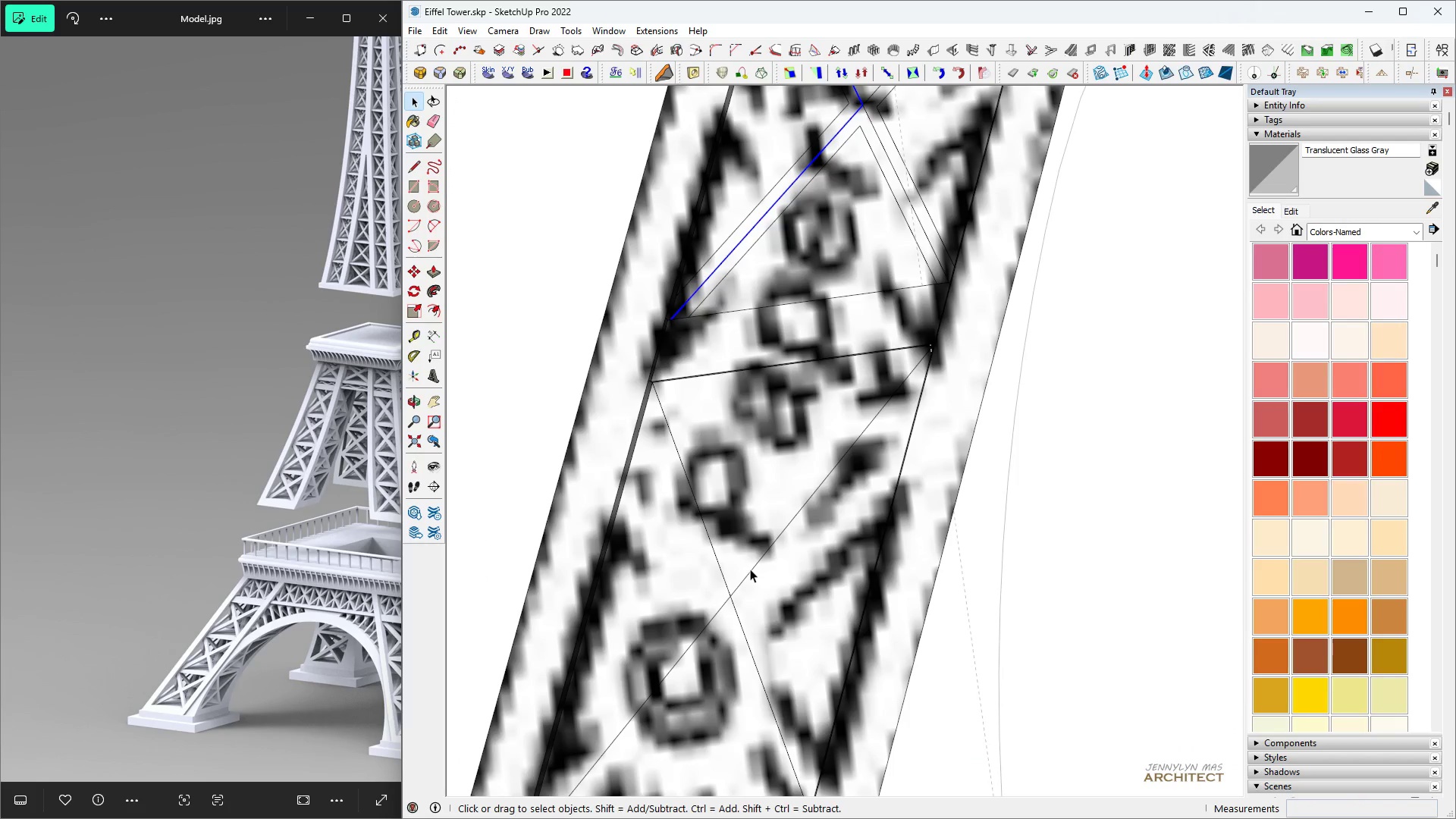 
left_click([749, 569])
 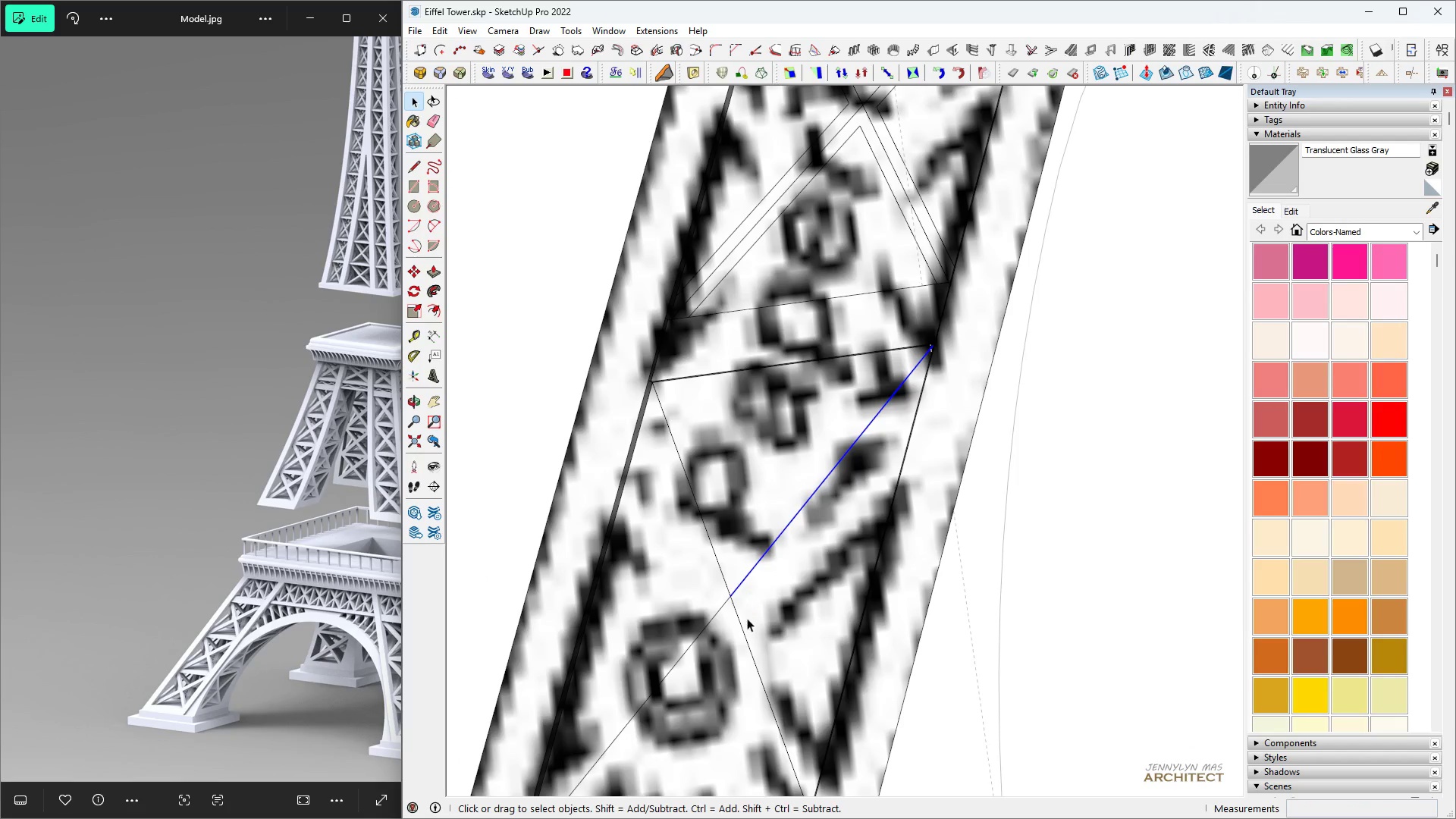 
hold_key(key=ControlLeft, duration=0.67)
left_click([743, 632])
 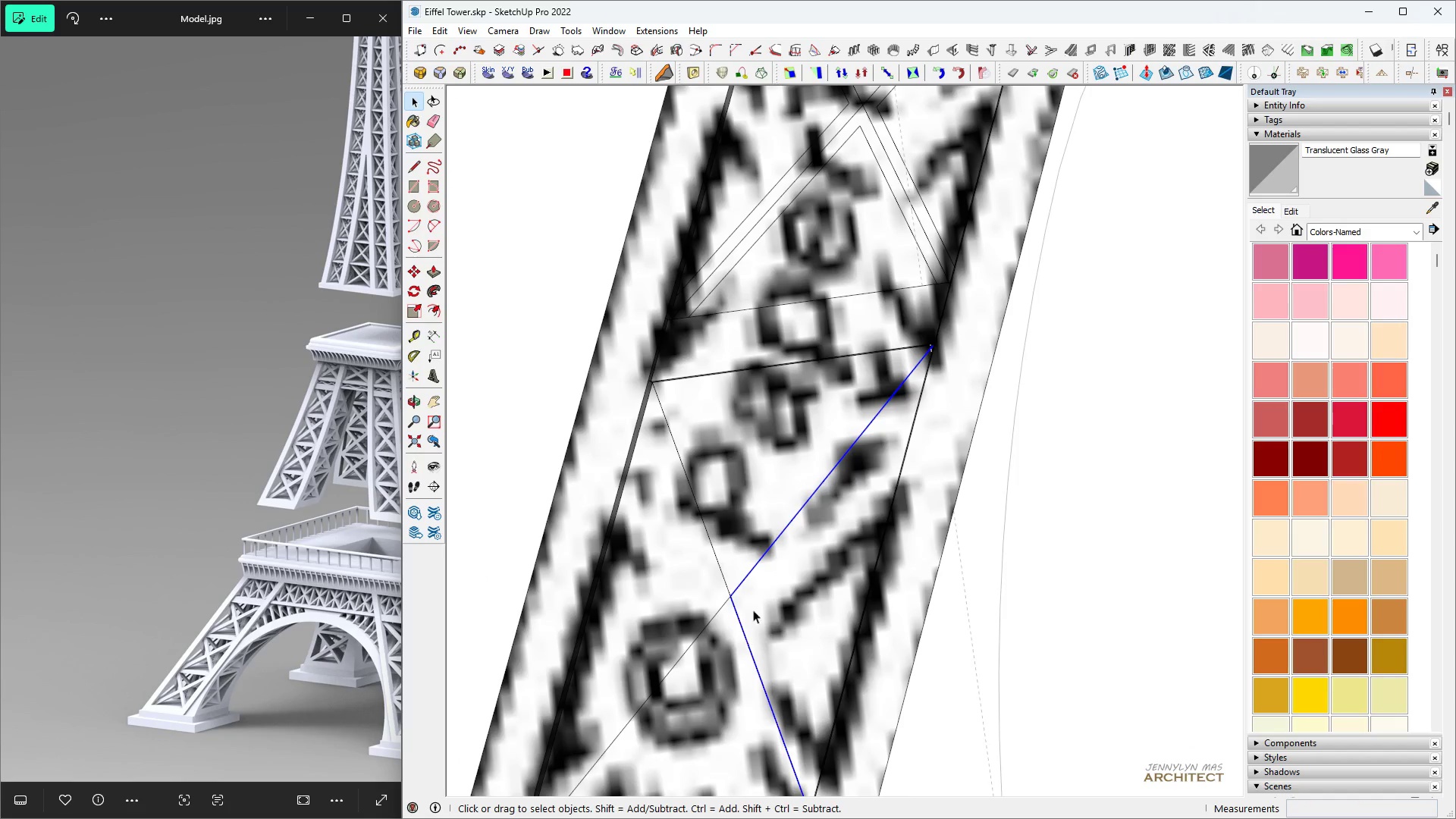 
key(Space)
 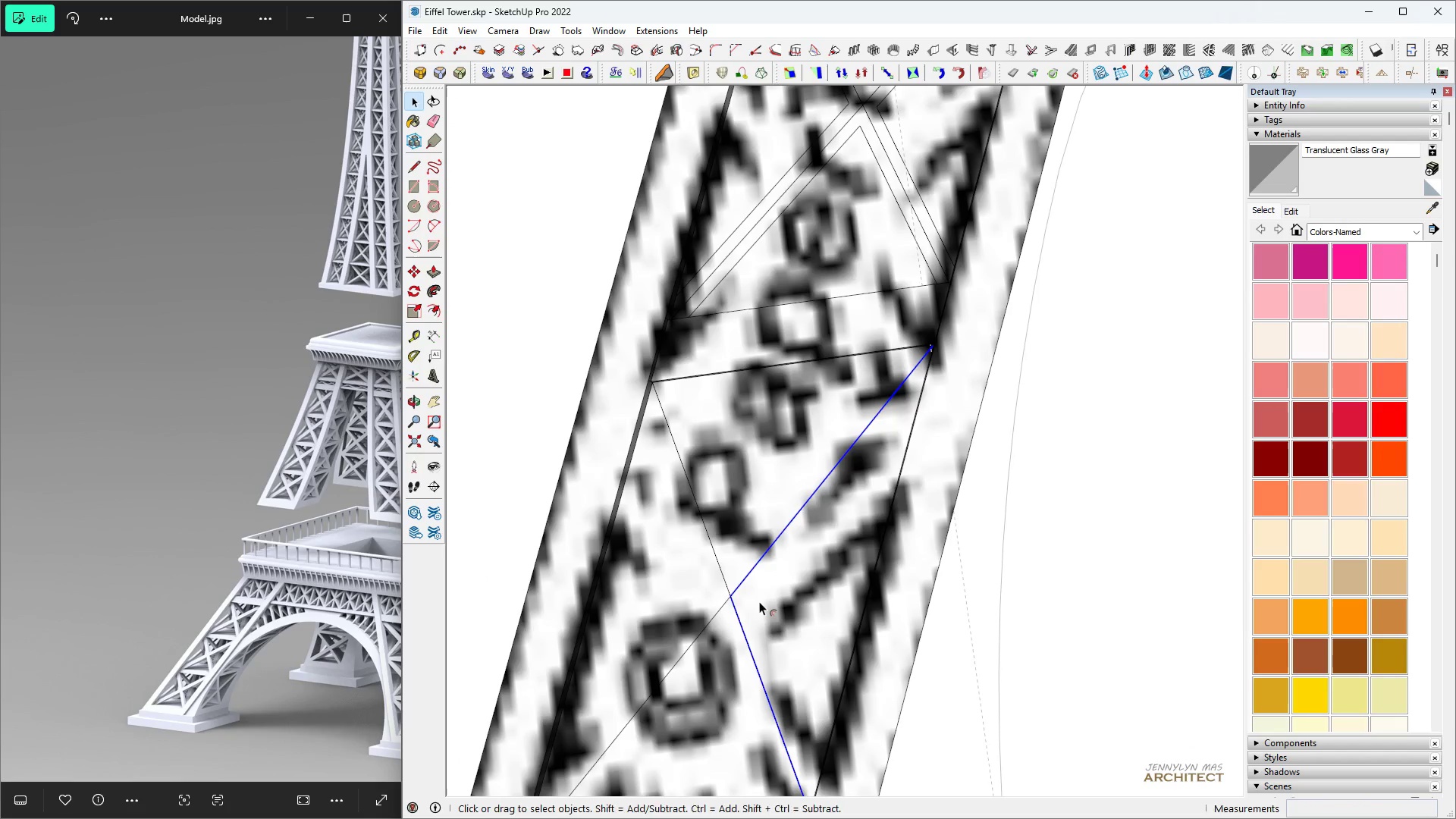 
key(F)
 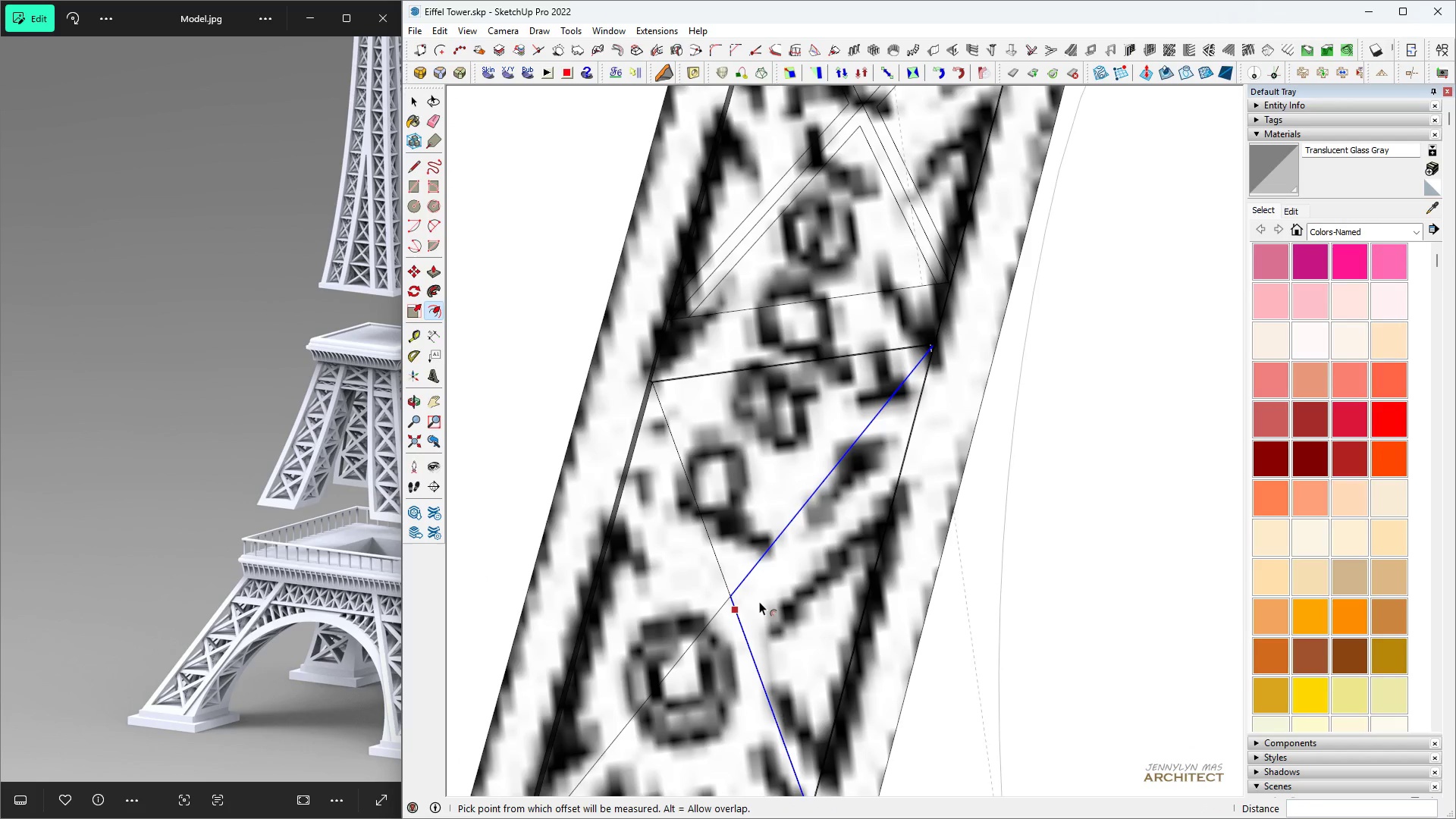 
double_click([759, 601])
 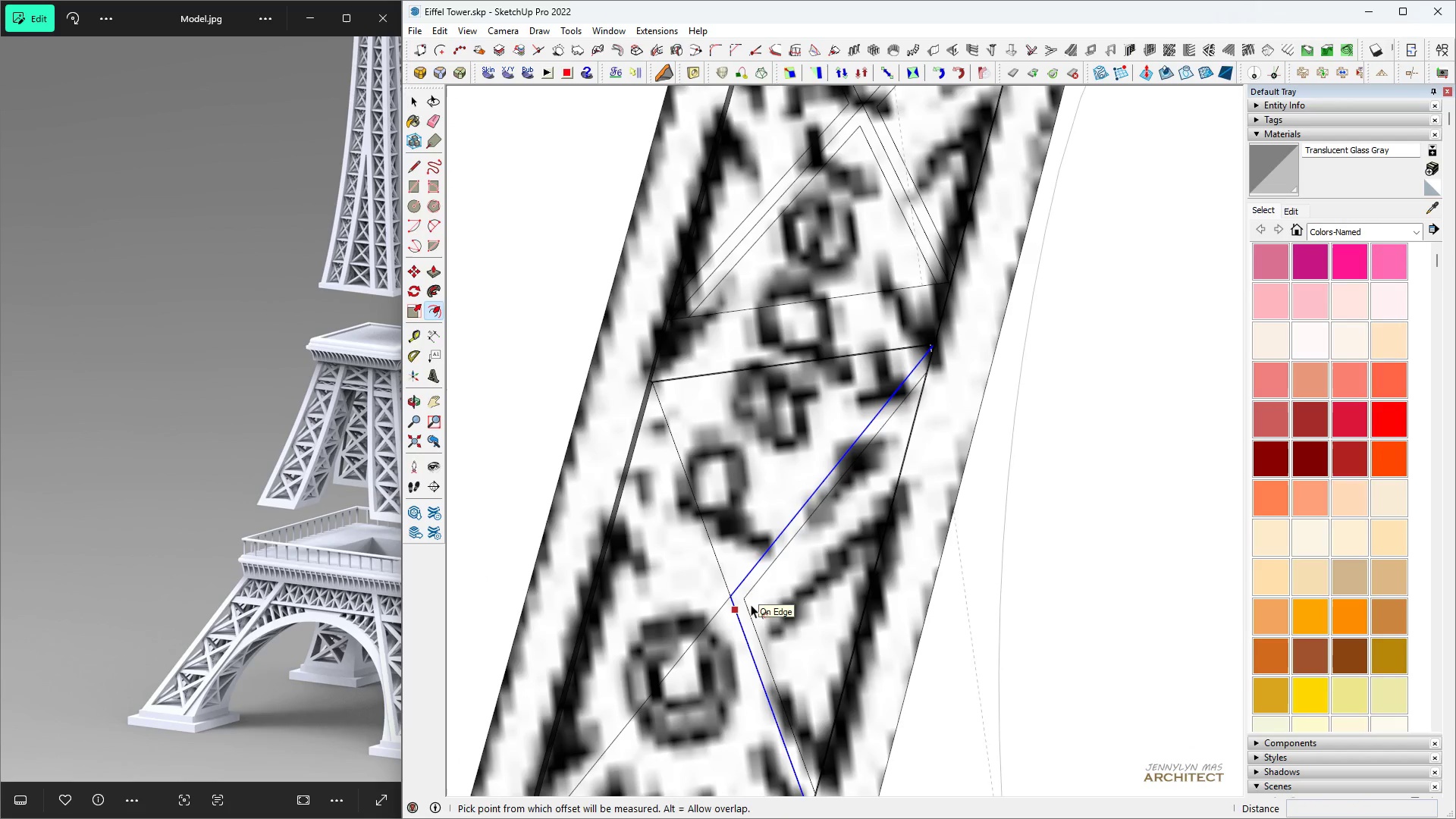 
key(Space)
 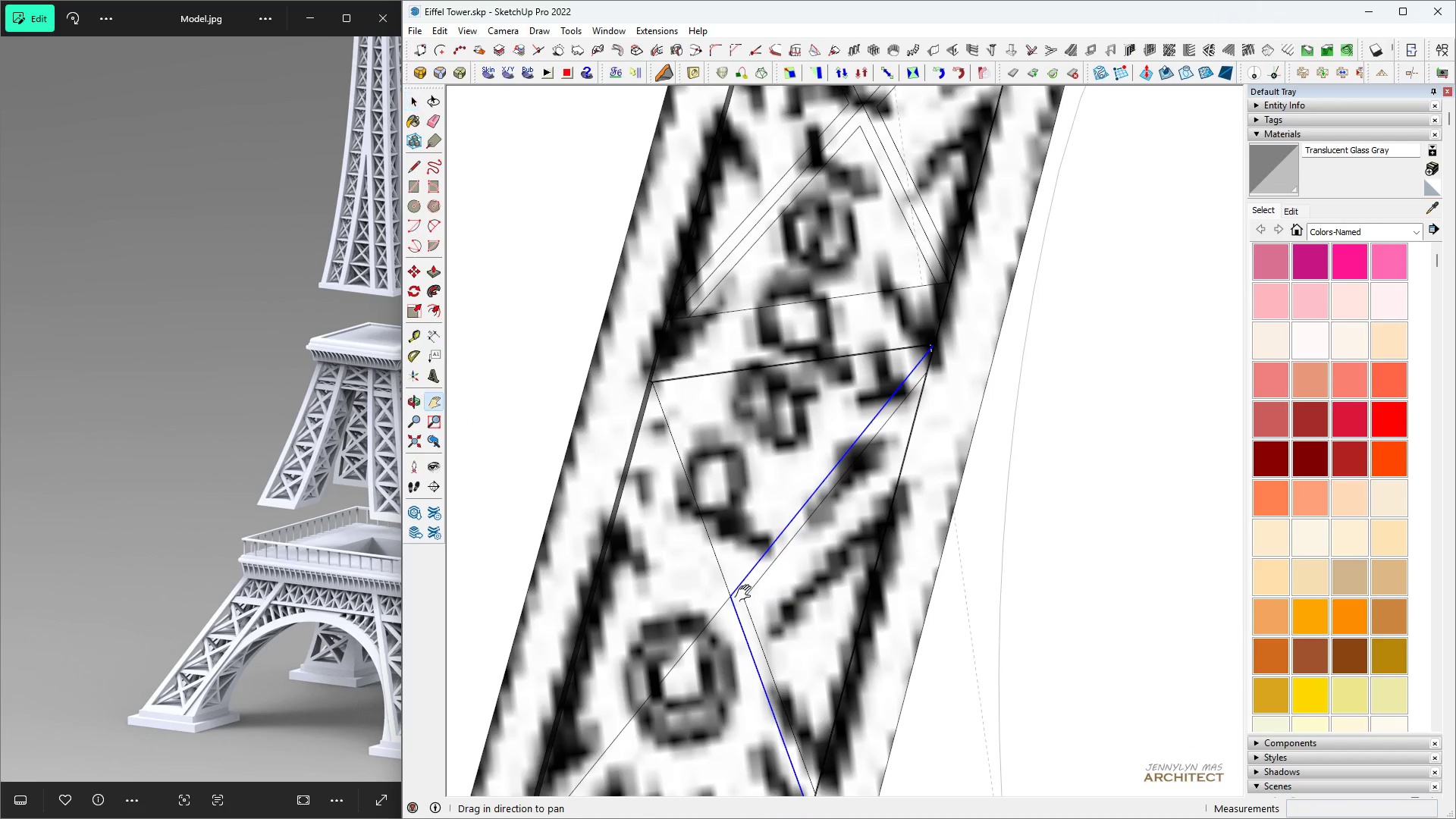 
key(H)
 